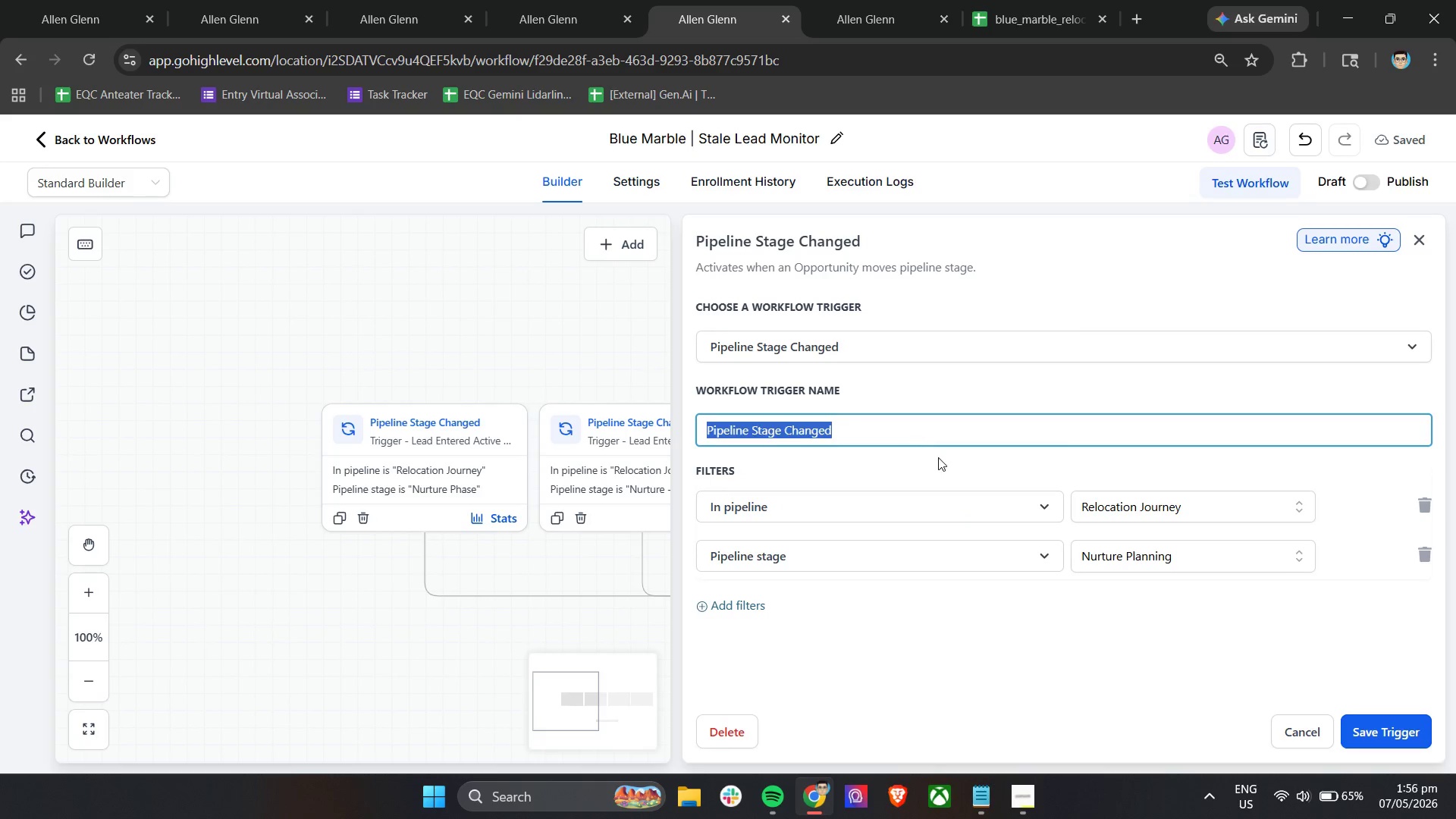 
key(Control+V)
 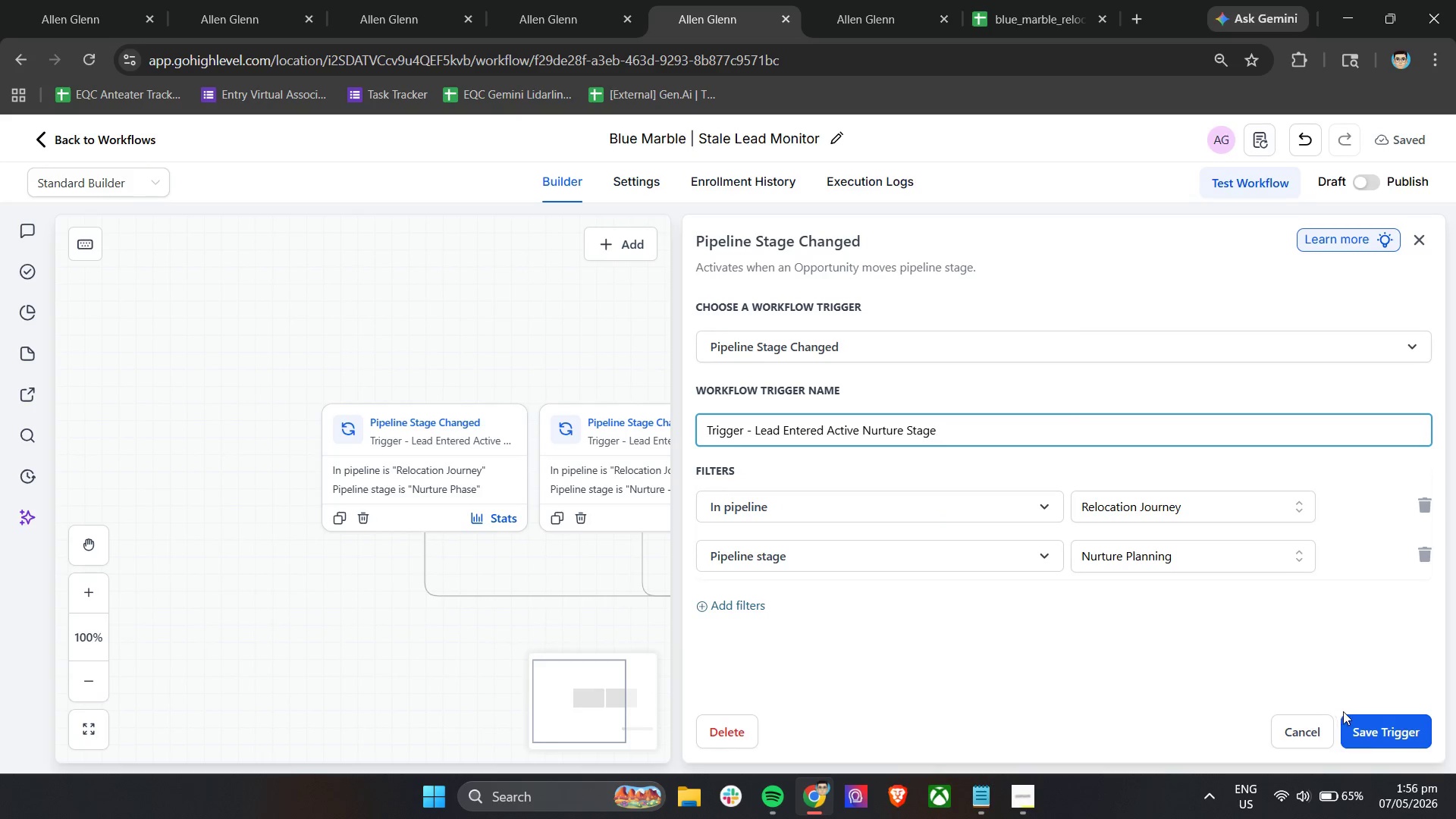 
left_click([1374, 726])
 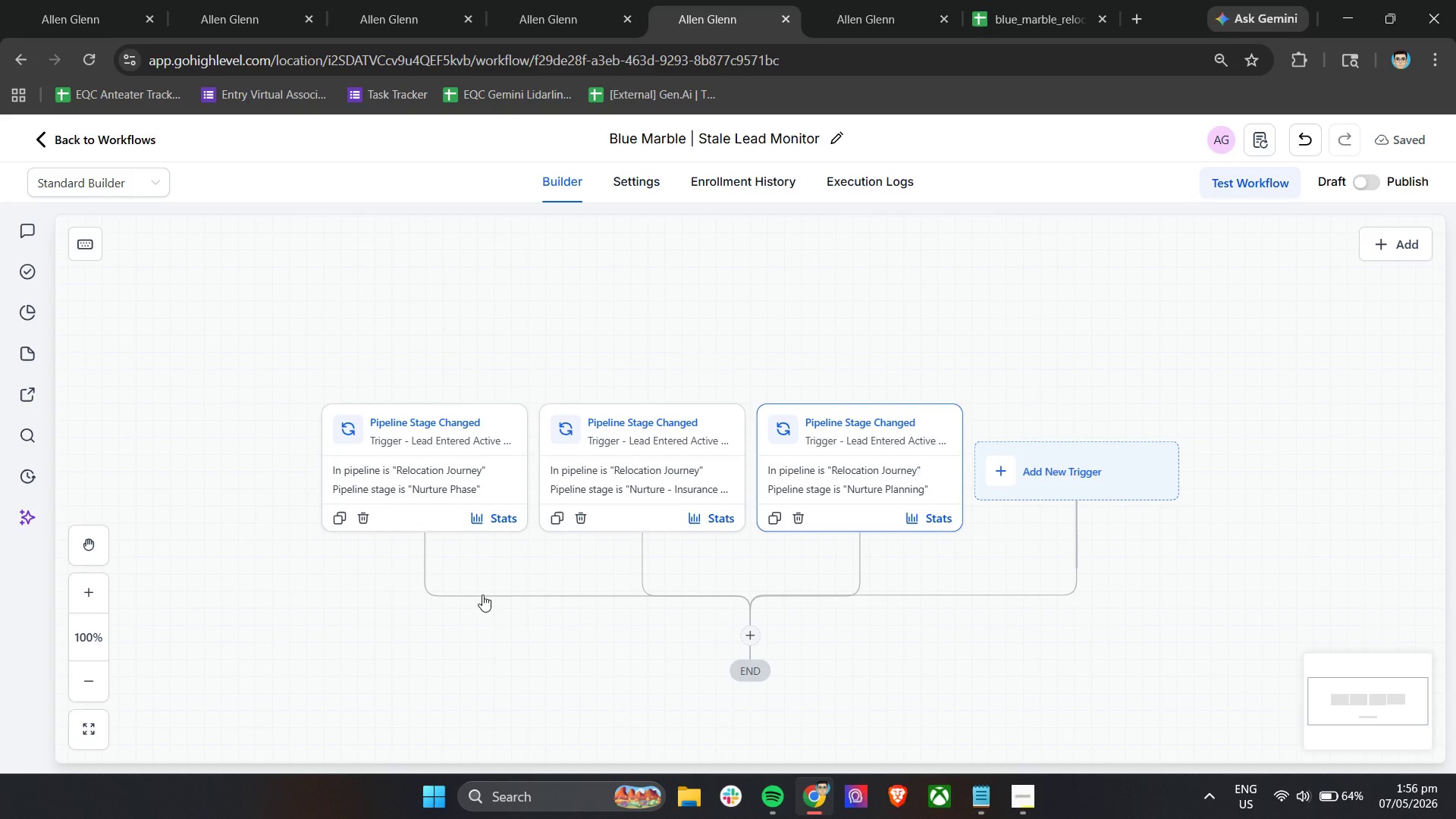 
wait(31.33)
 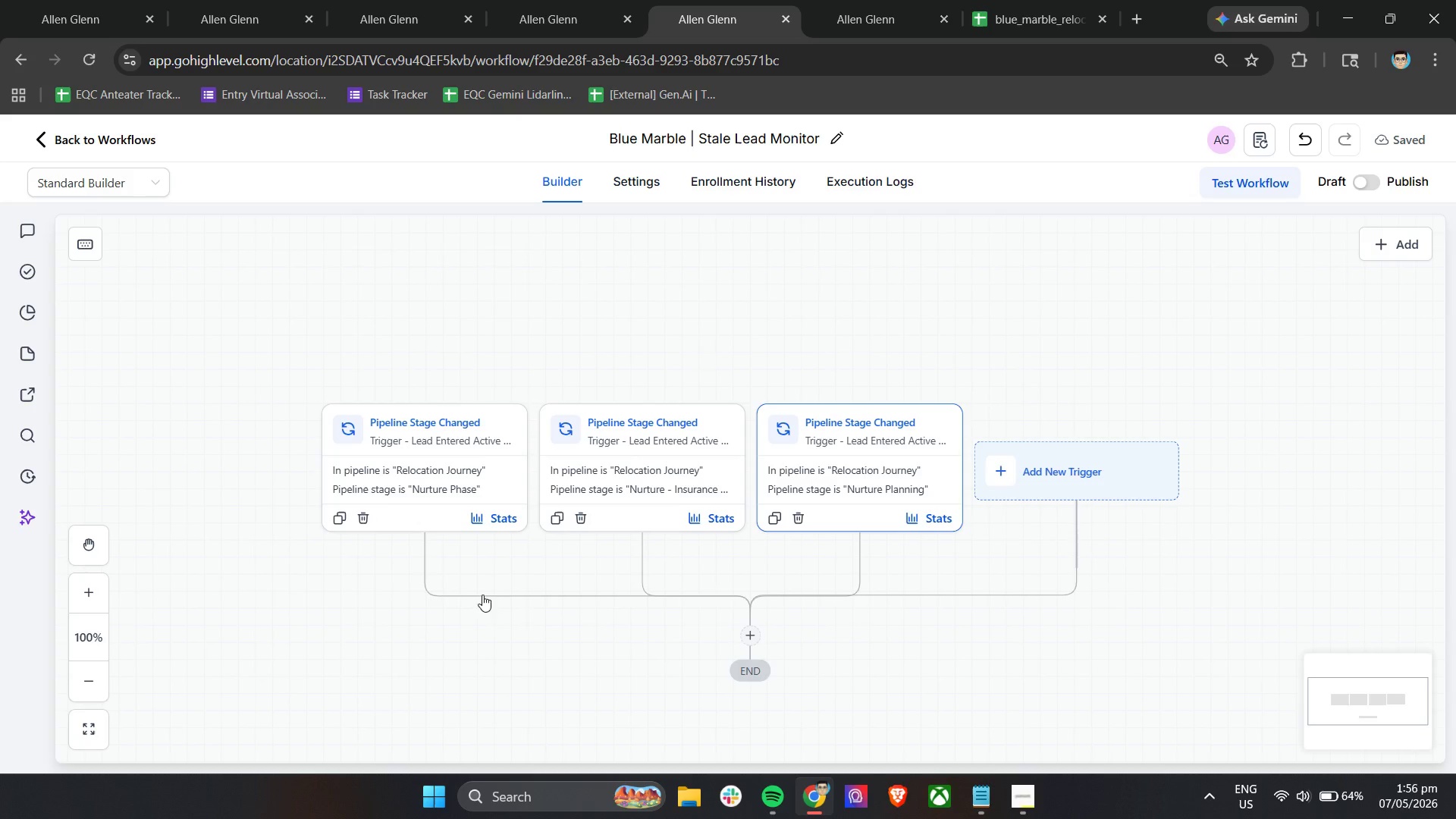 
left_click([755, 635])
 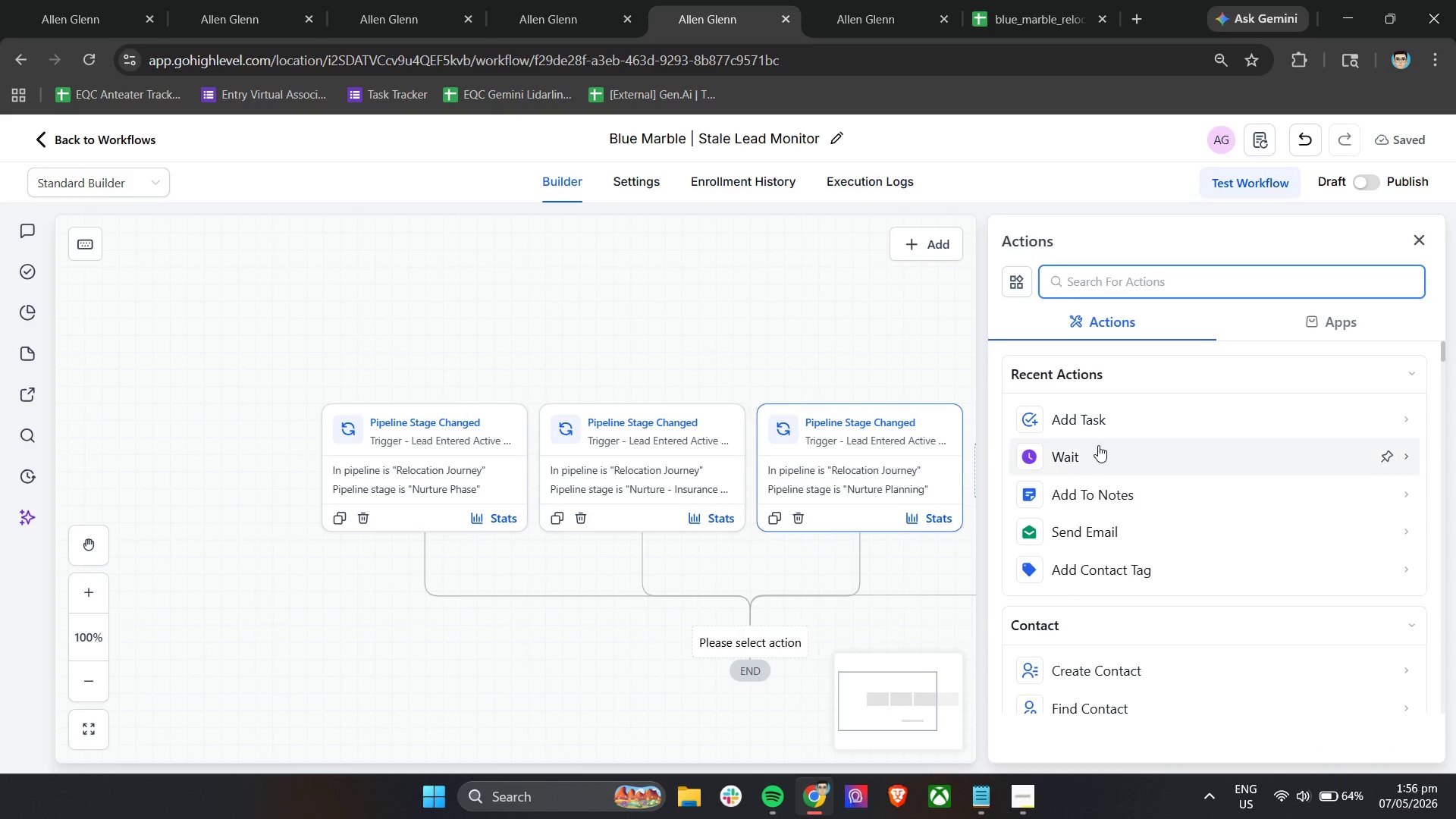 
left_click([1100, 453])
 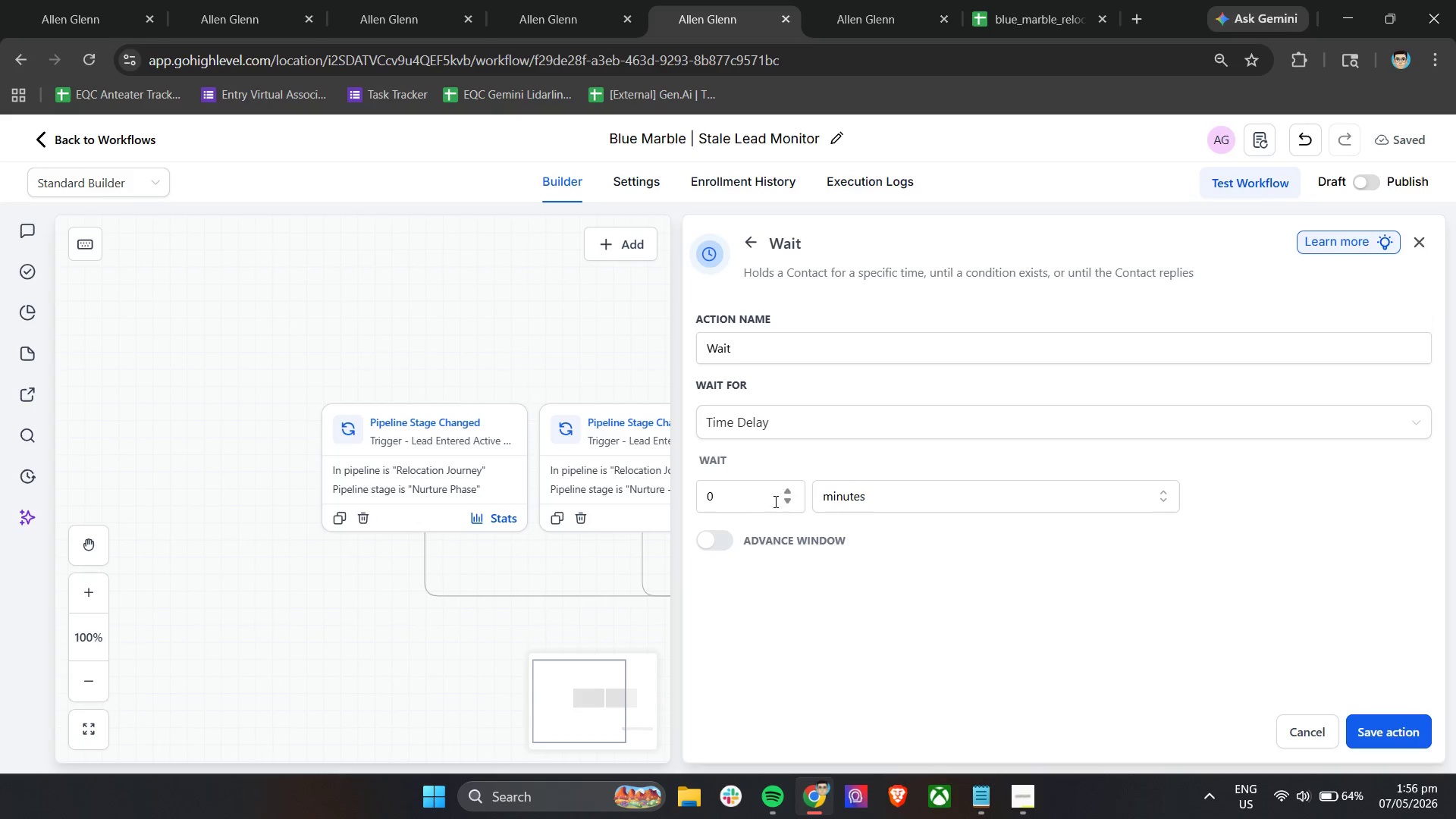 
left_click([880, 489])
 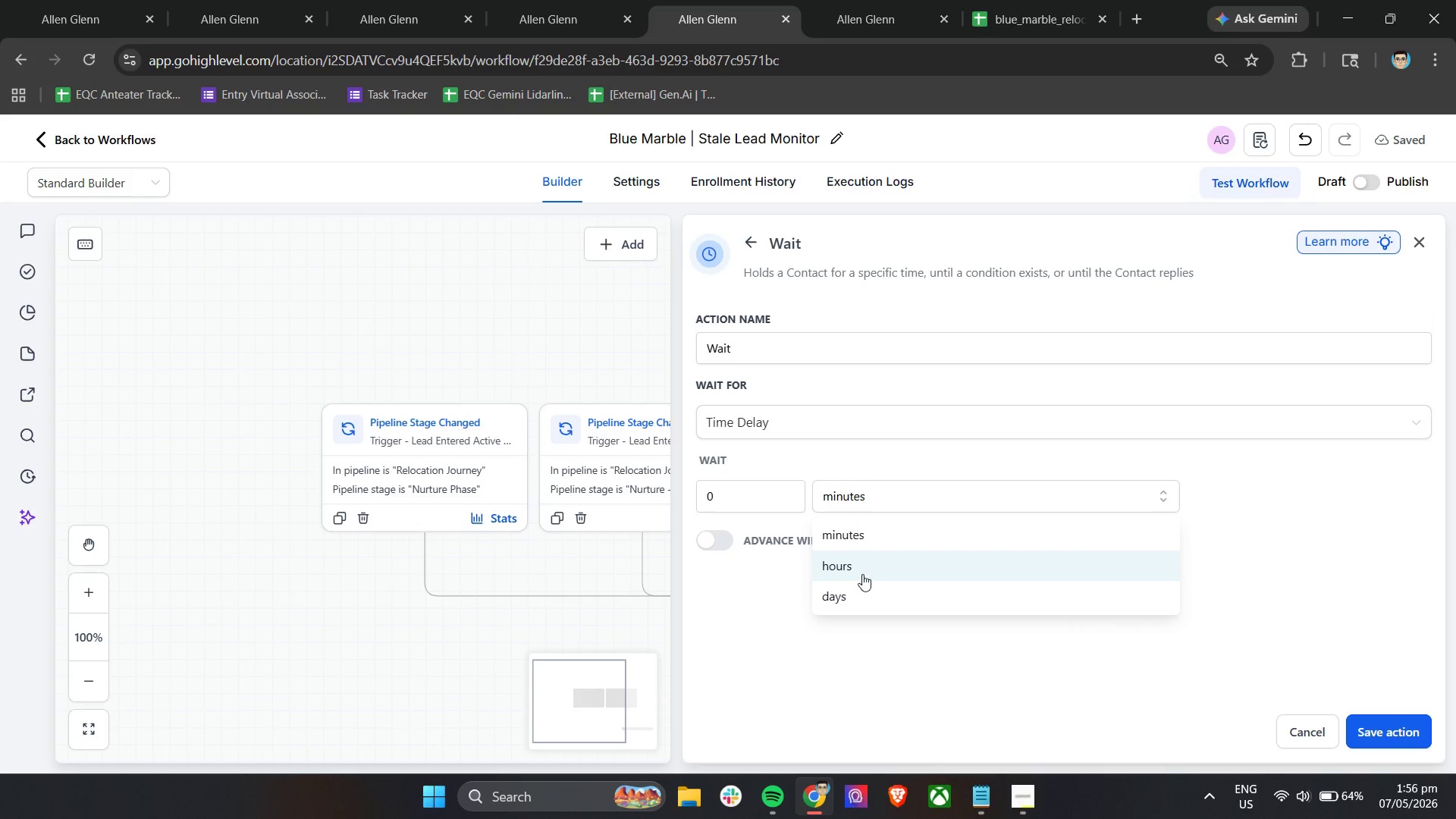 
left_click([862, 576])
 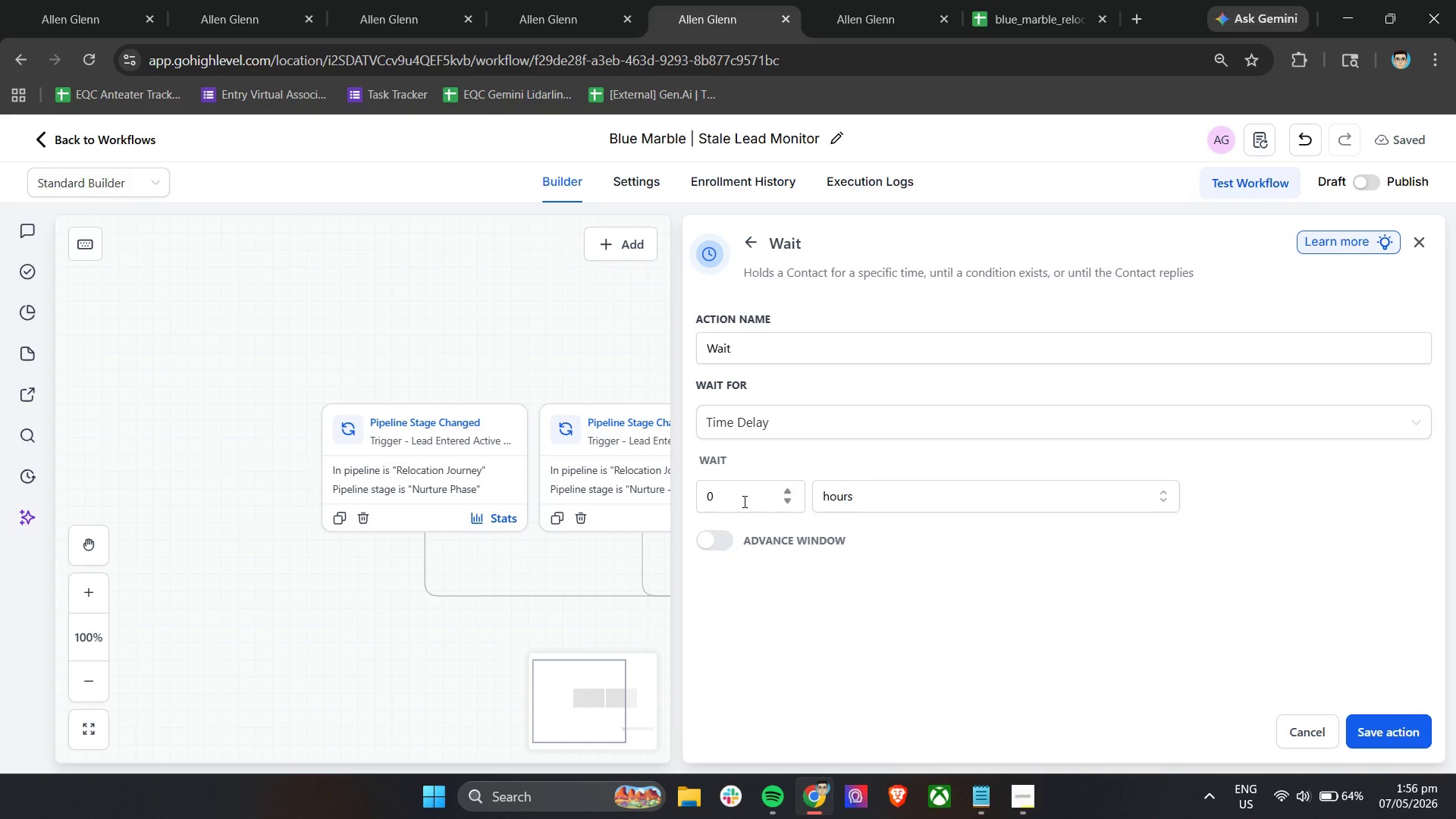 
left_click_drag(start_coordinate=[743, 500], to_coordinate=[679, 497])
 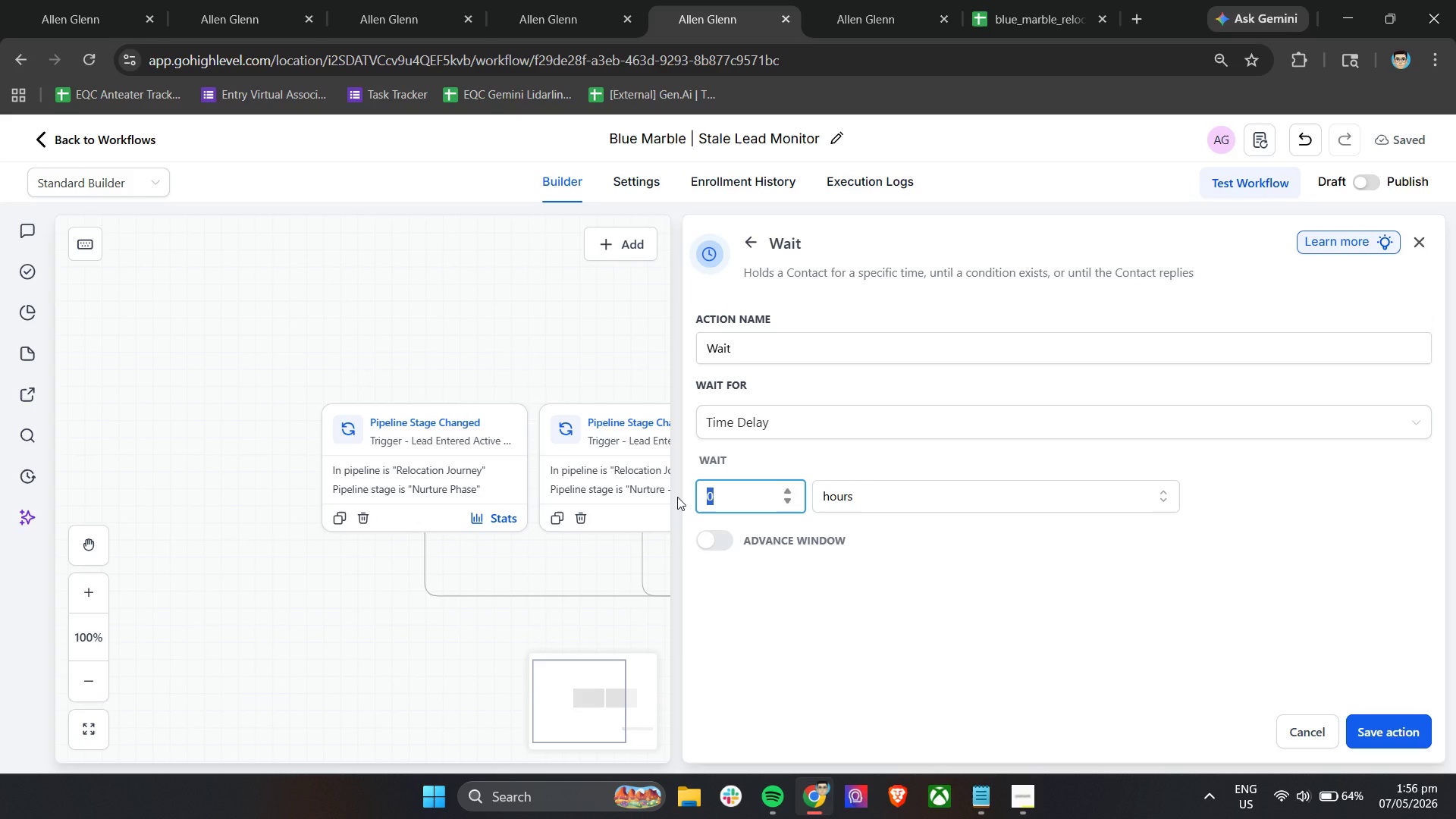 
type(48)
 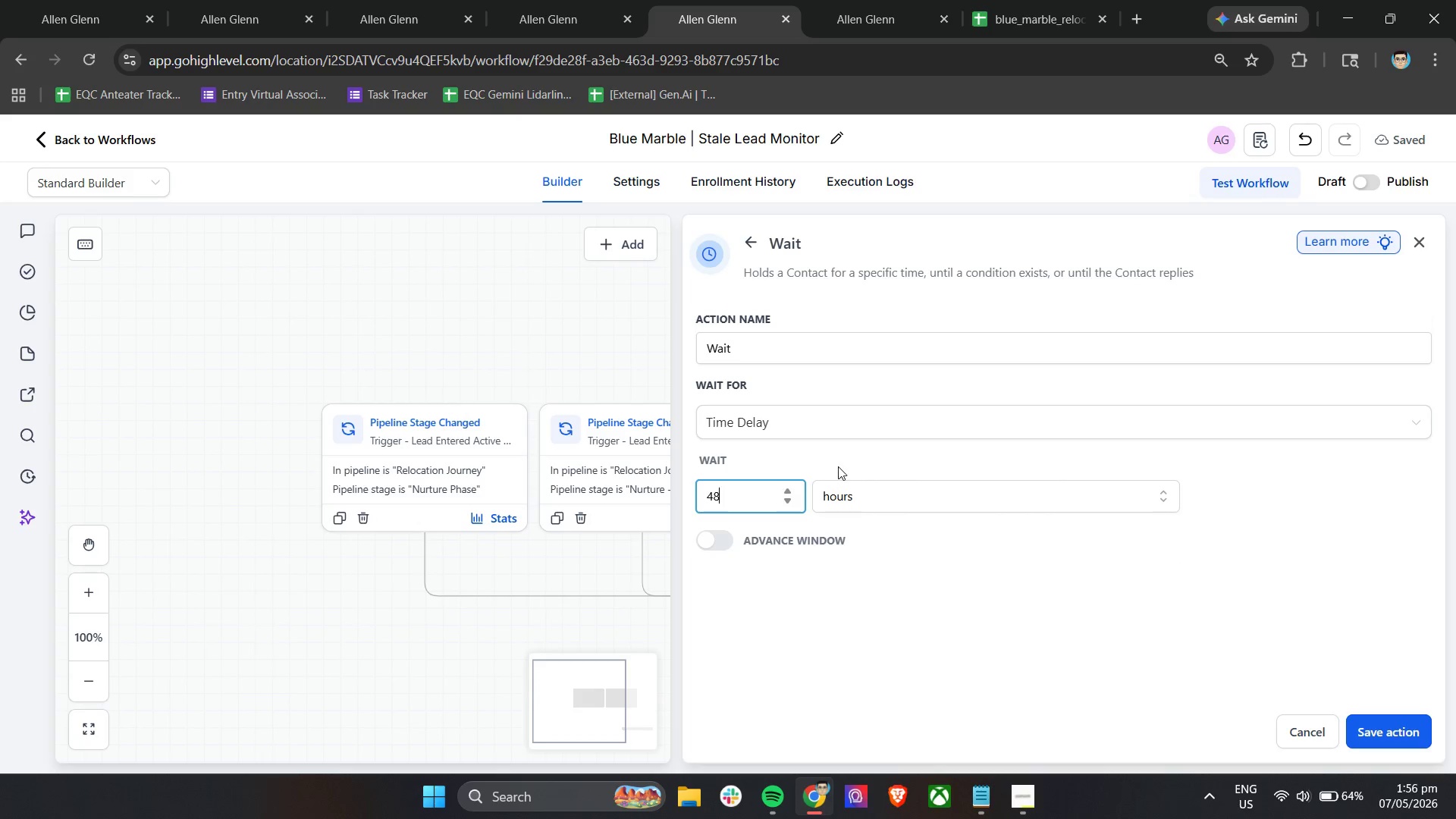 
left_click([838, 466])
 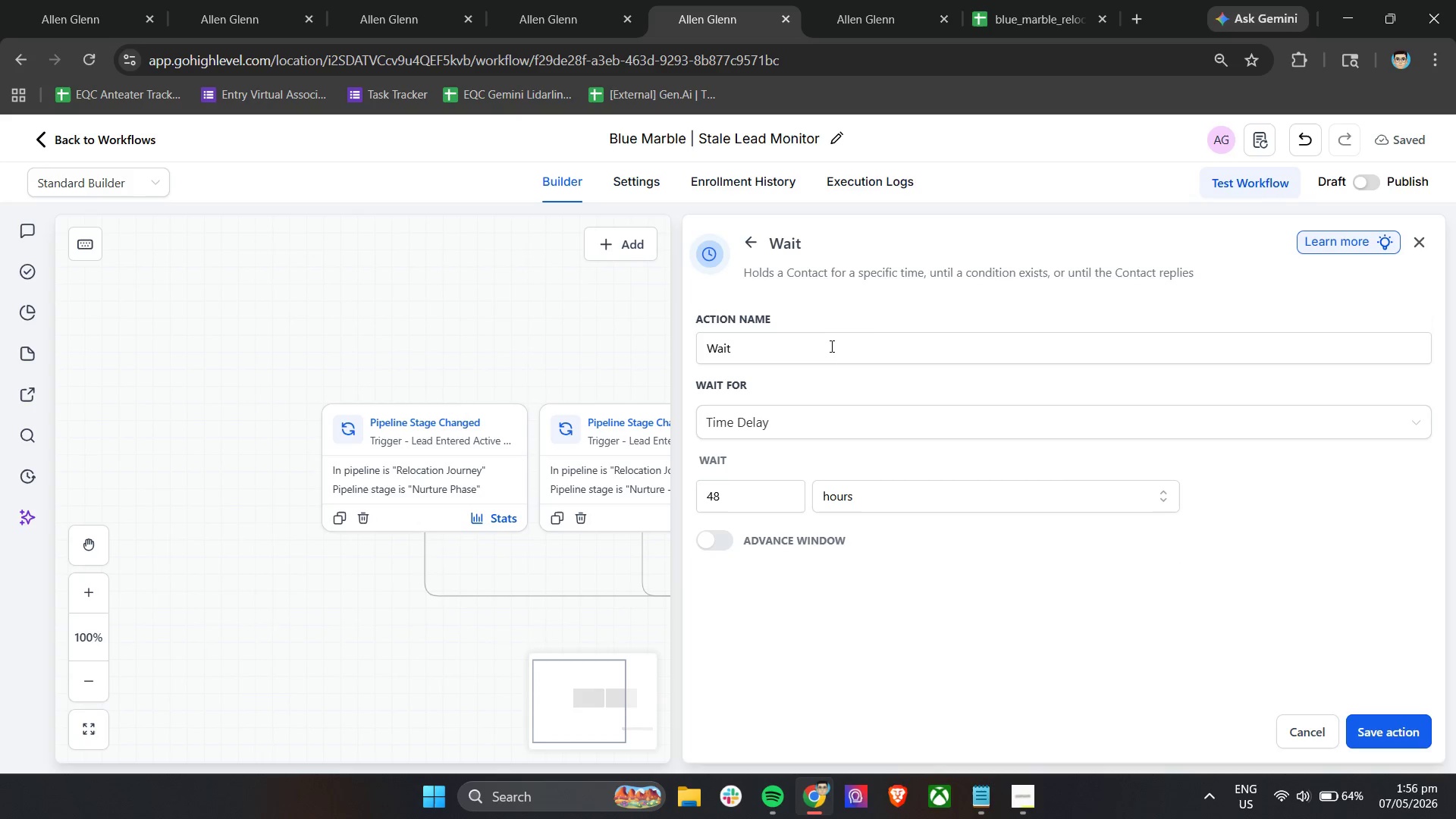 
left_click([830, 344])
 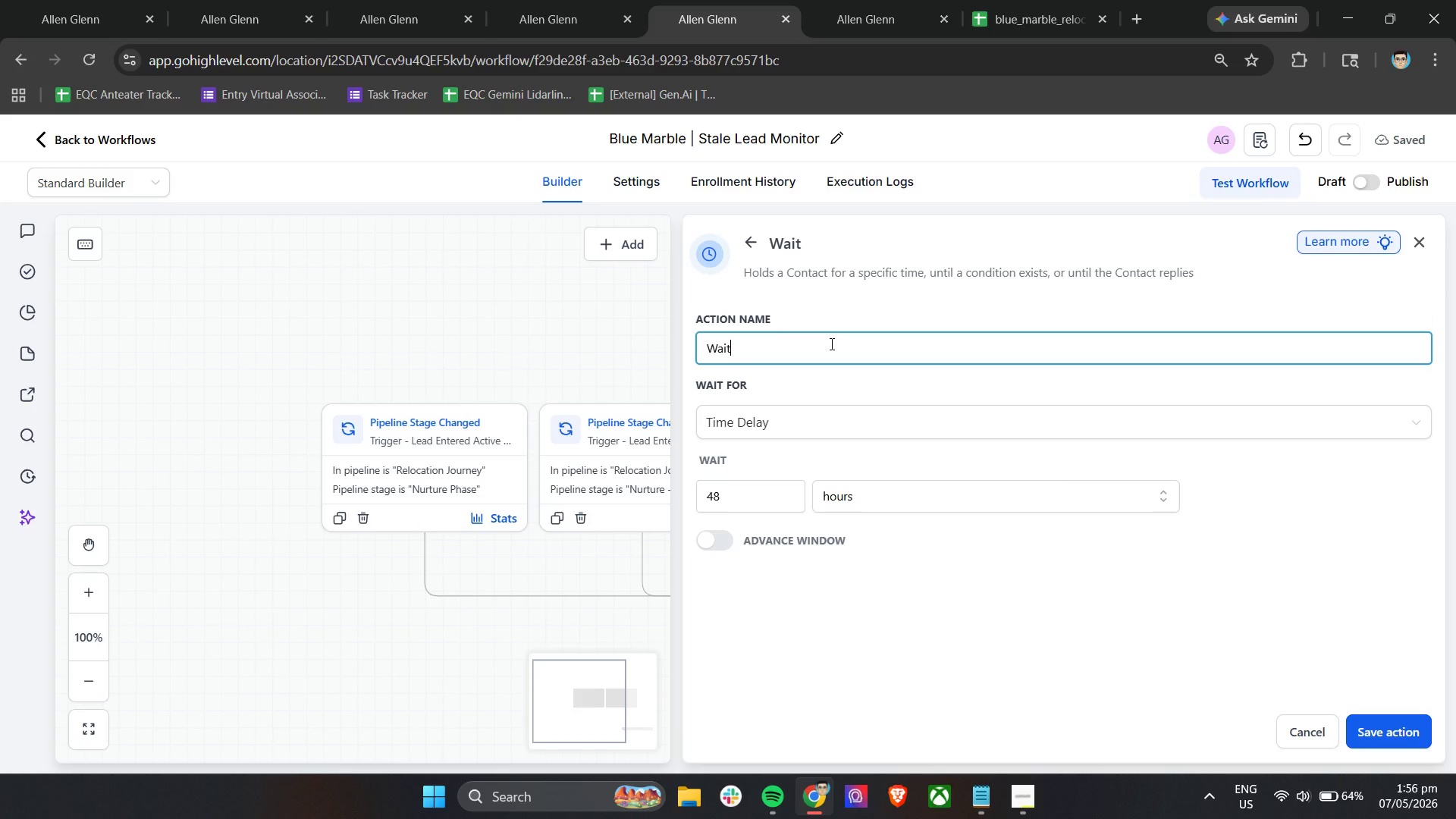 
type( 48 _ )
key(Backspace)
key(Backspace)
type(Hours - Monitor Outbound Engagement)
 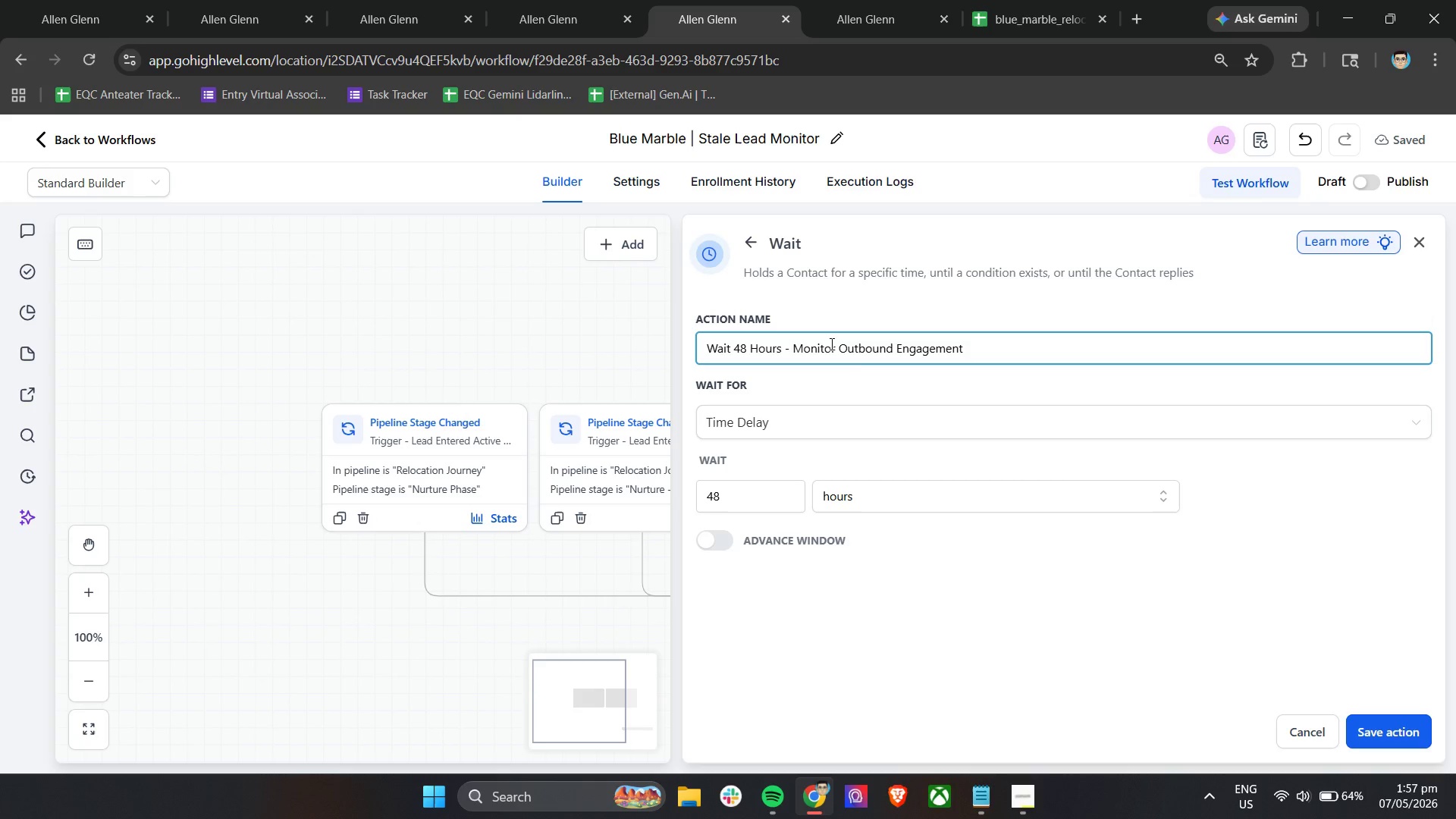 
left_click([1375, 729])
 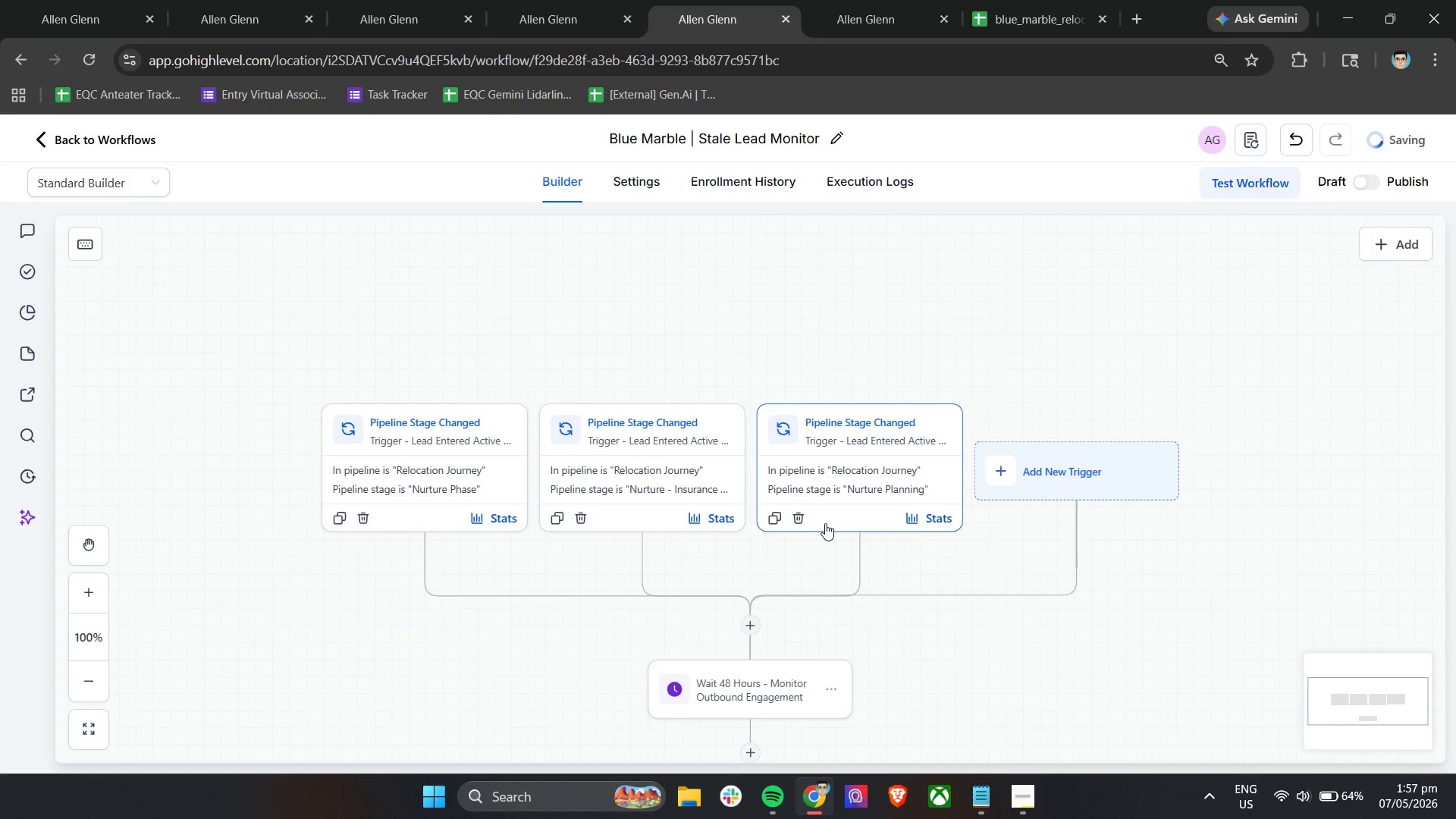 
scroll: coordinate [825, 523], scroll_direction: down, amount: 3.0
 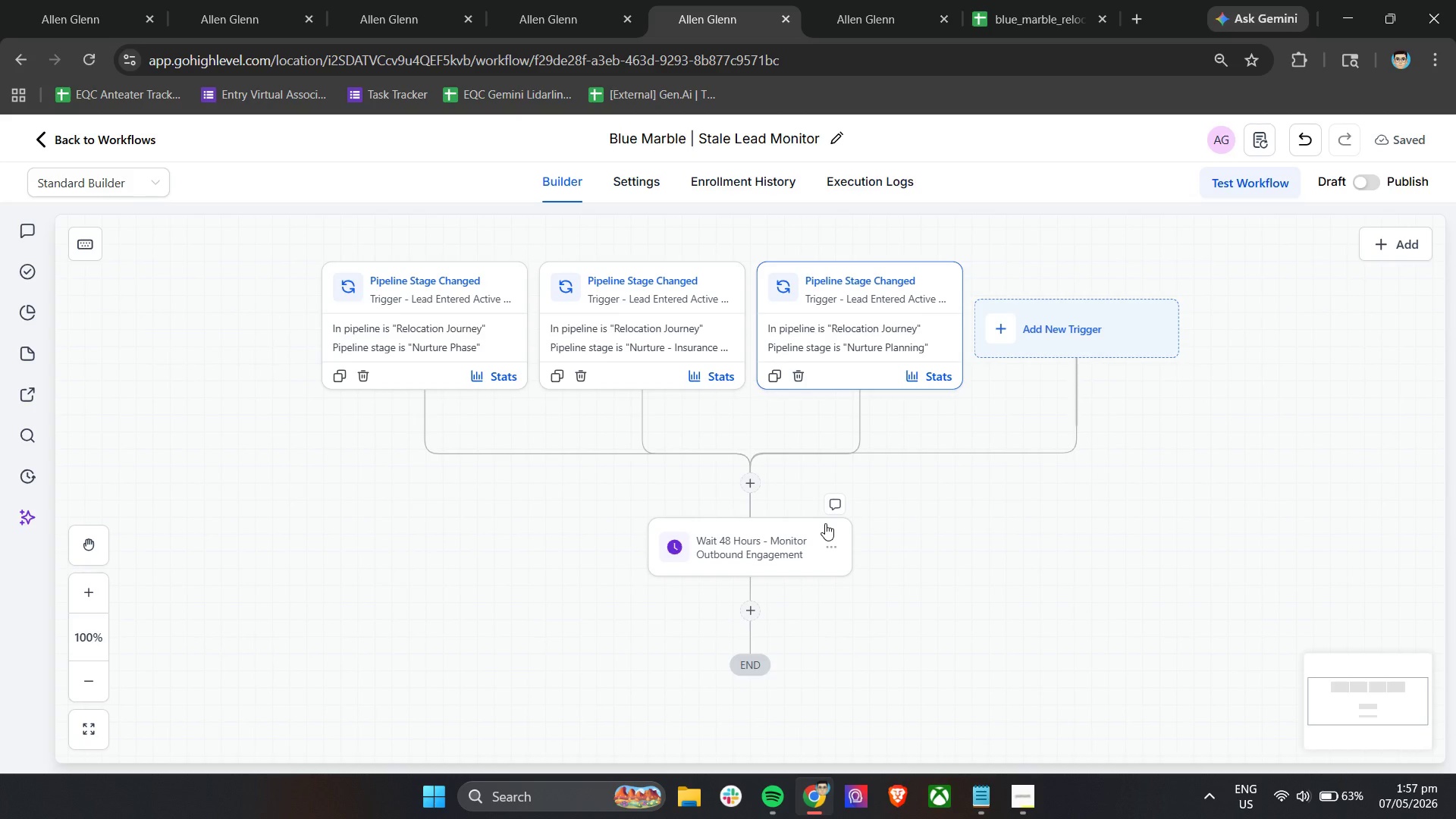 
wait(29.33)
 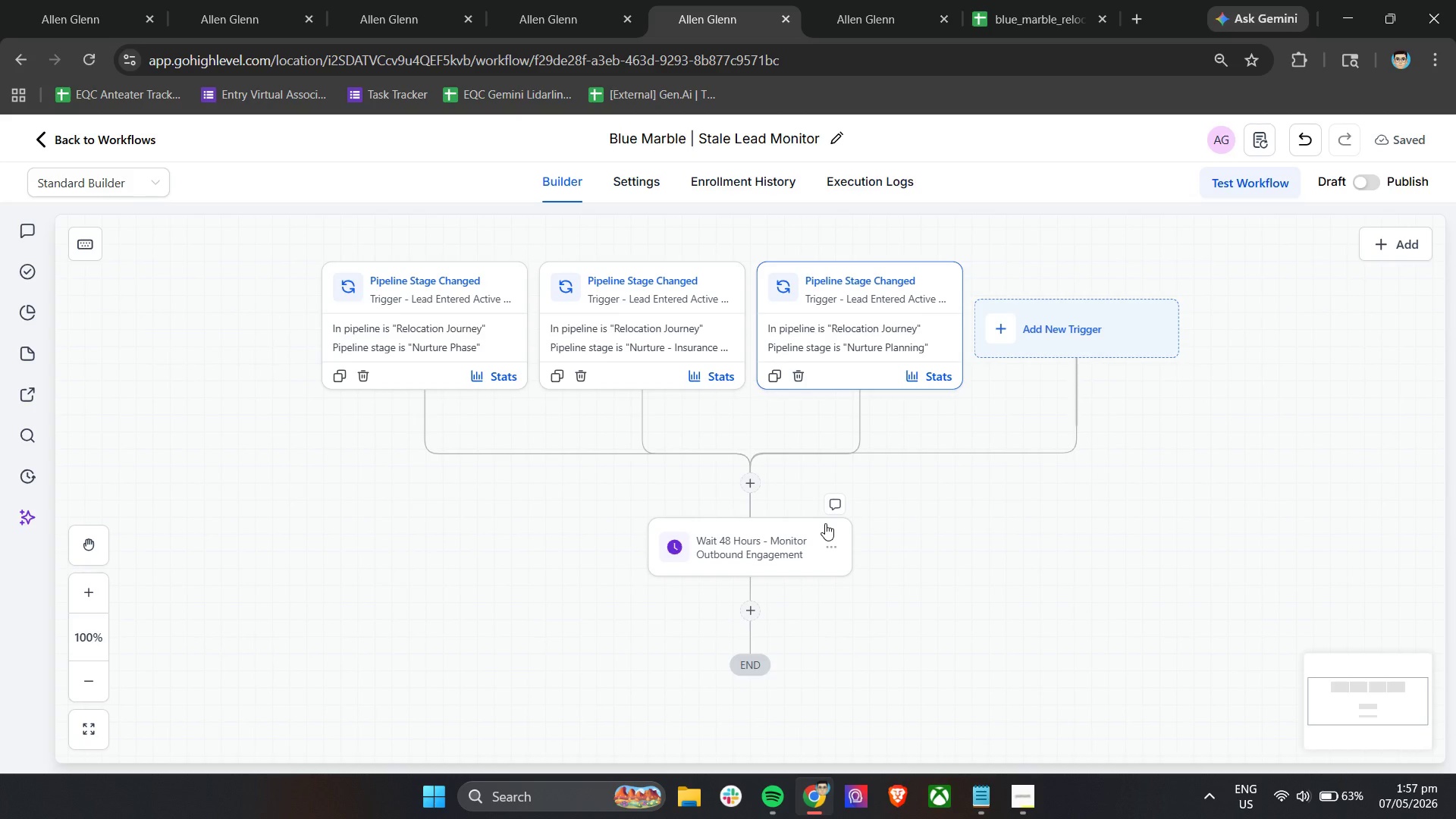 
left_click([755, 612])
 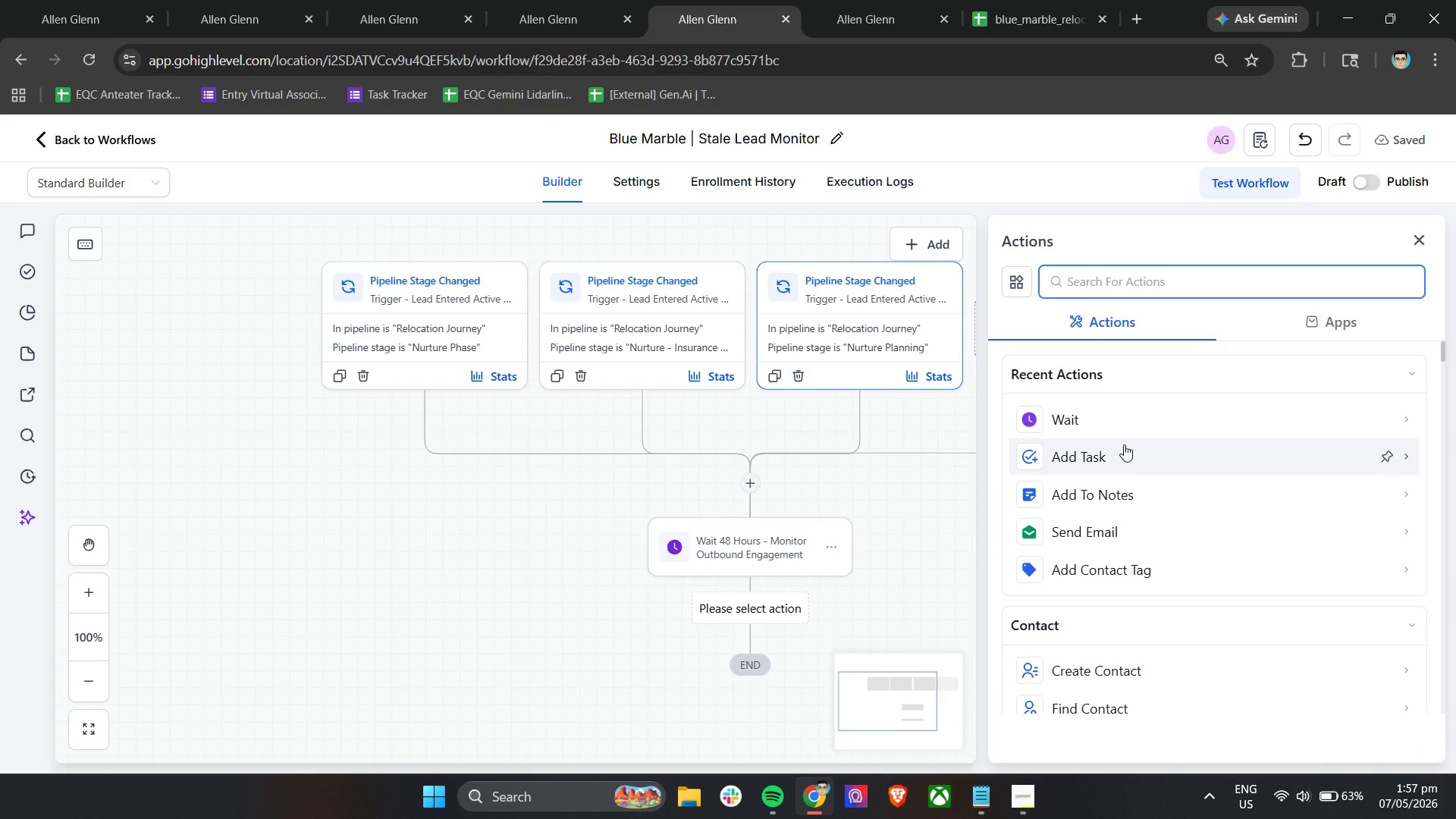 
type(if)
 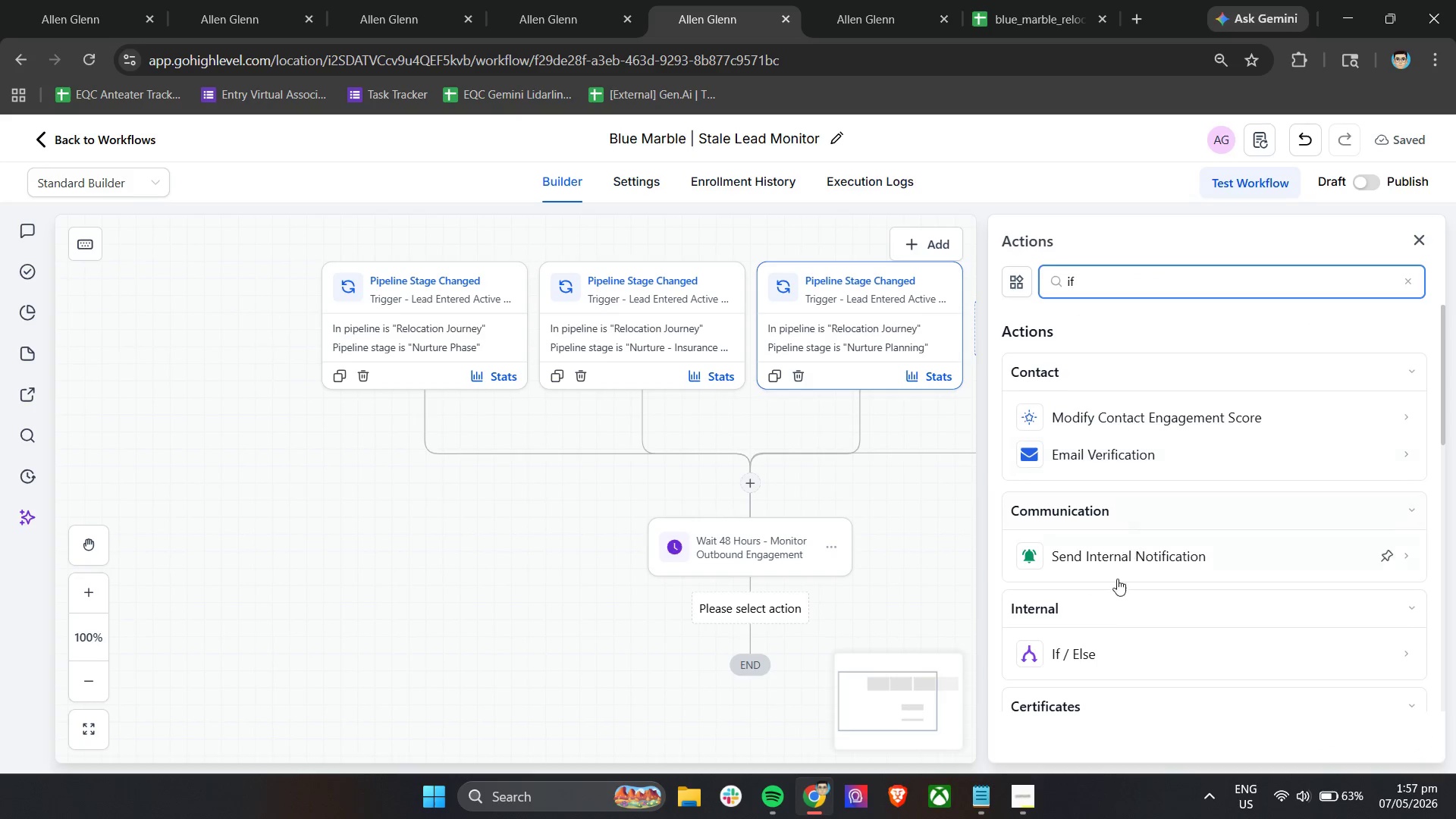 
left_click([1084, 658])
 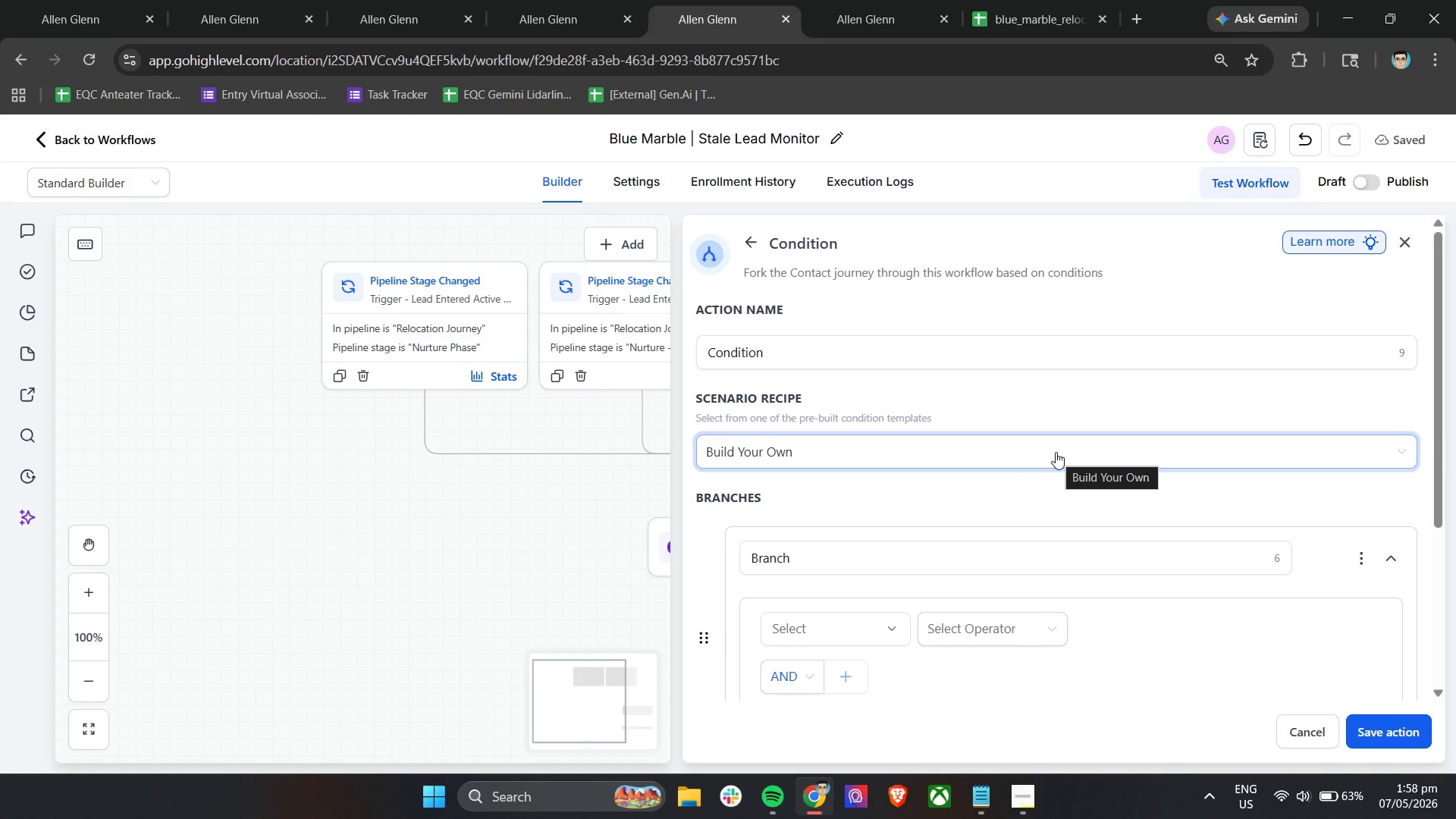 
wait(35.39)
 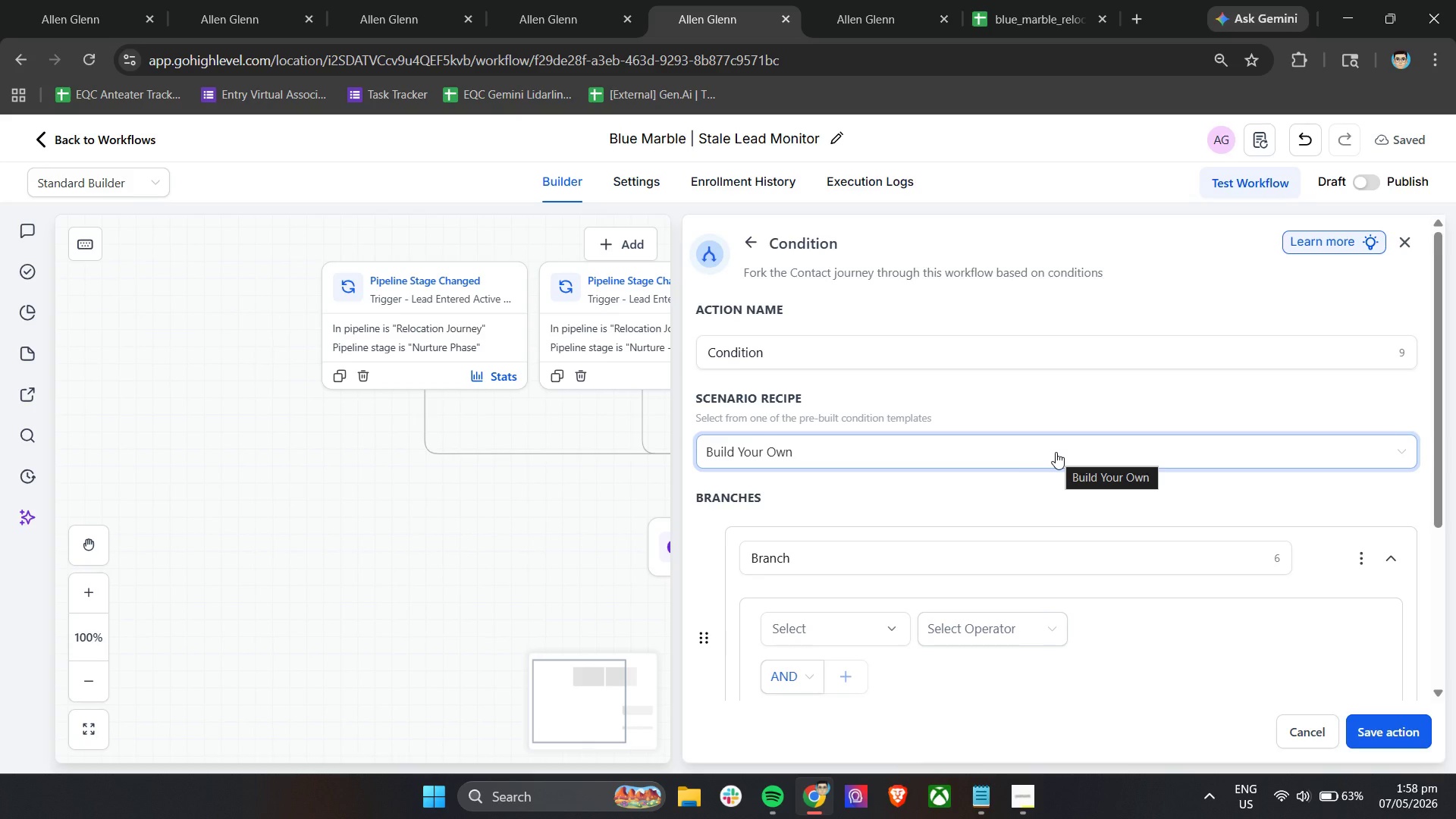 
double_click([893, 338])
 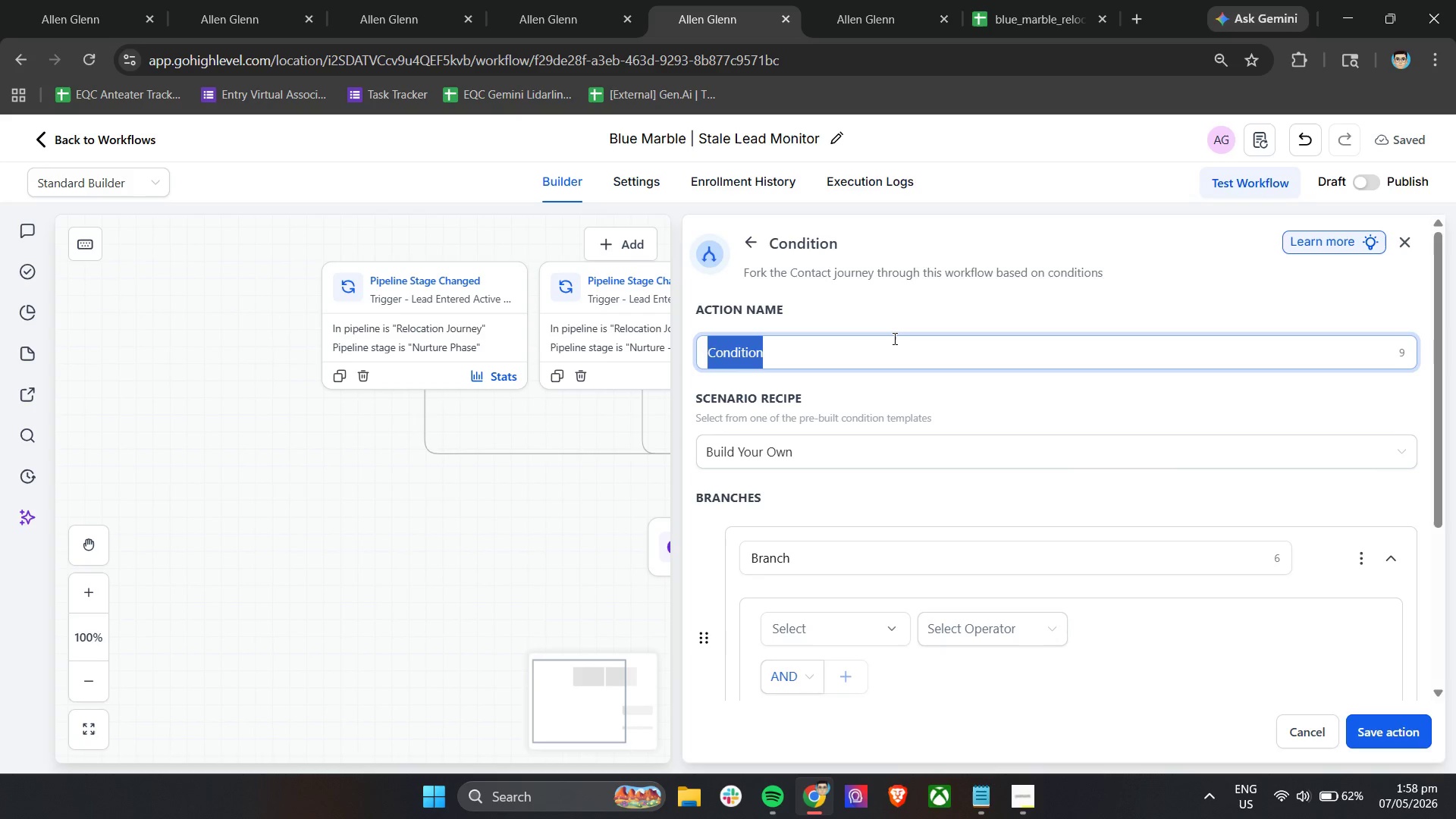 
triple_click([893, 338])
 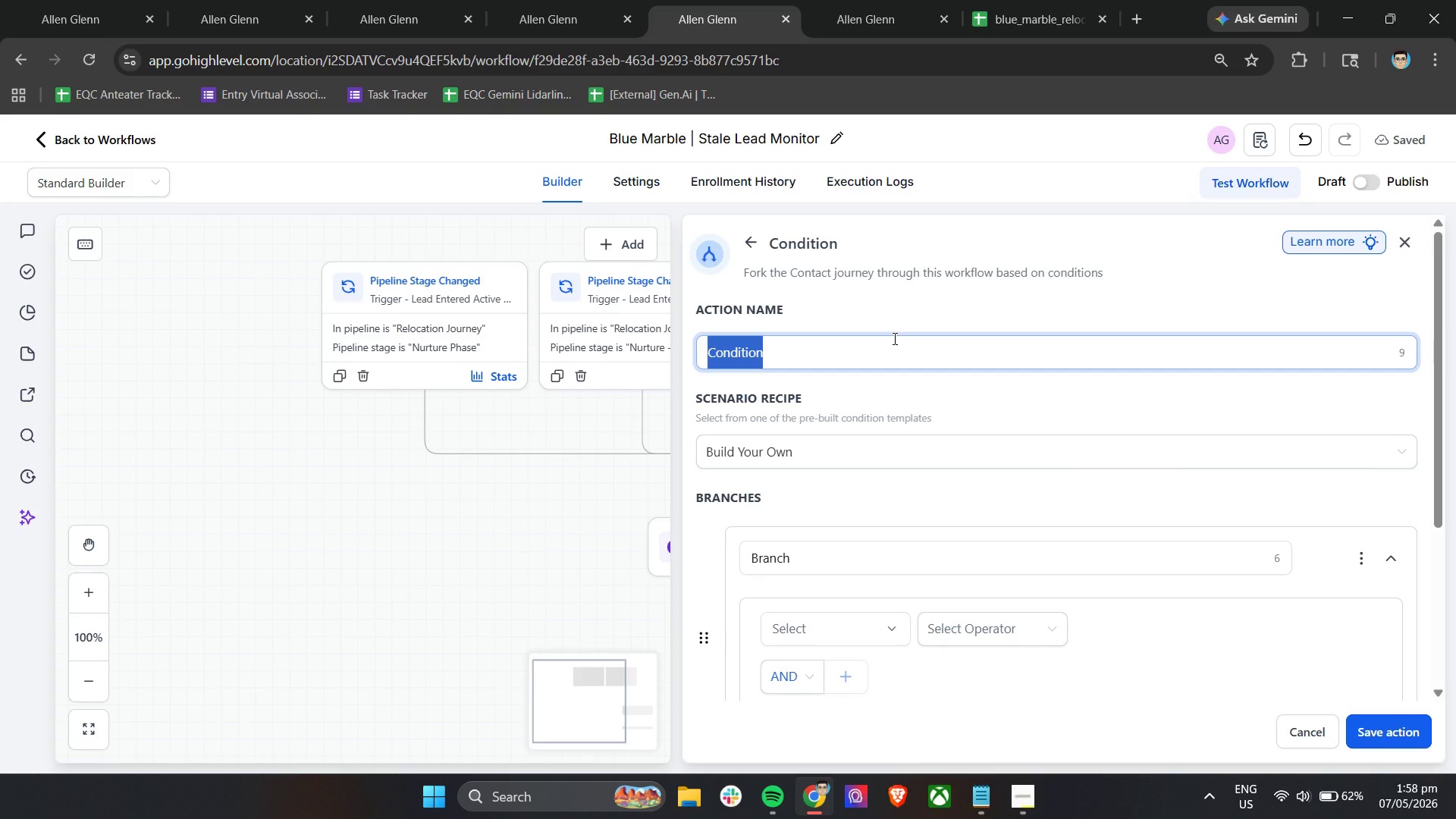 
wait(6.72)
 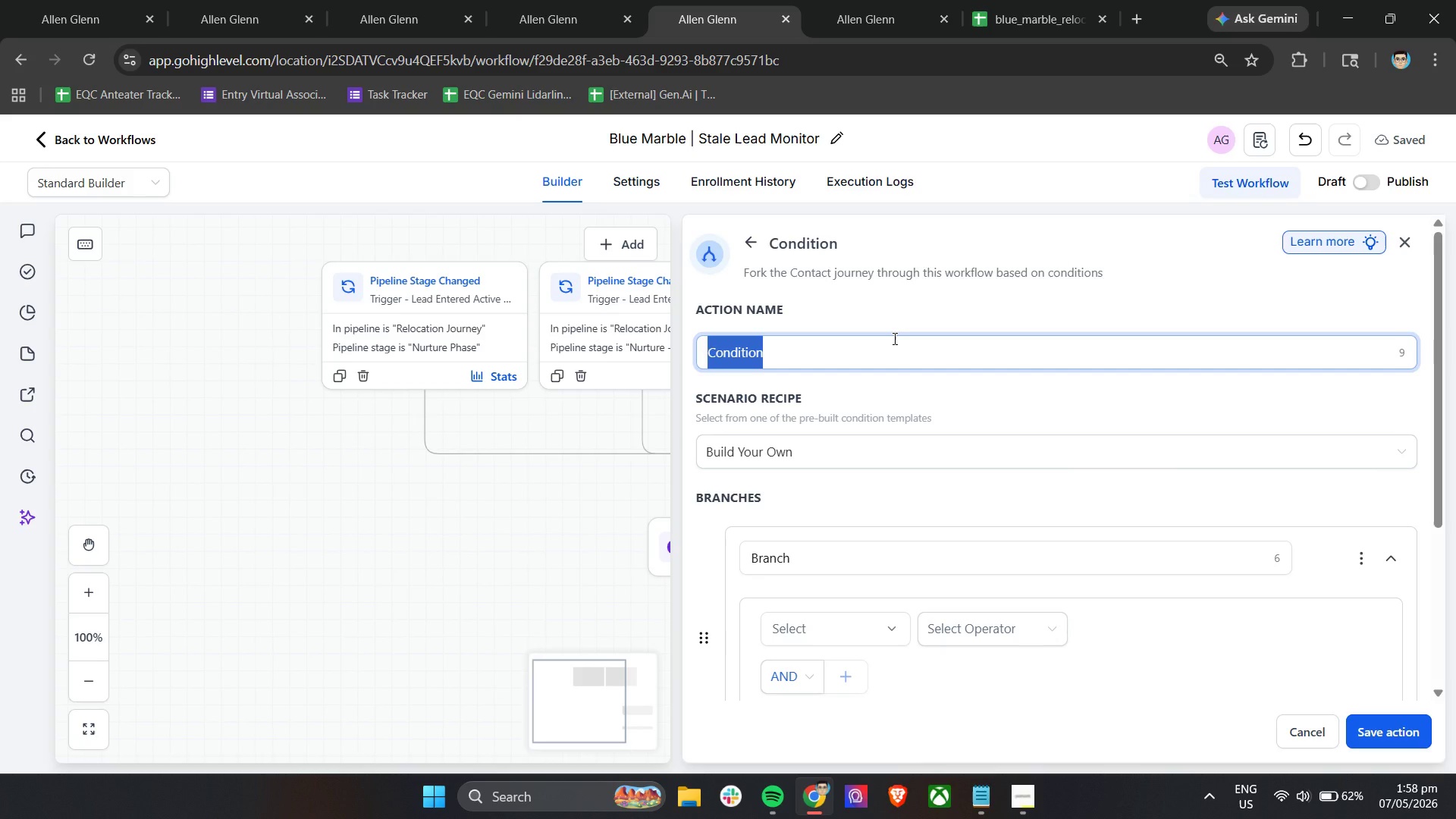 
type(Validate Recent Outbound Activity)
 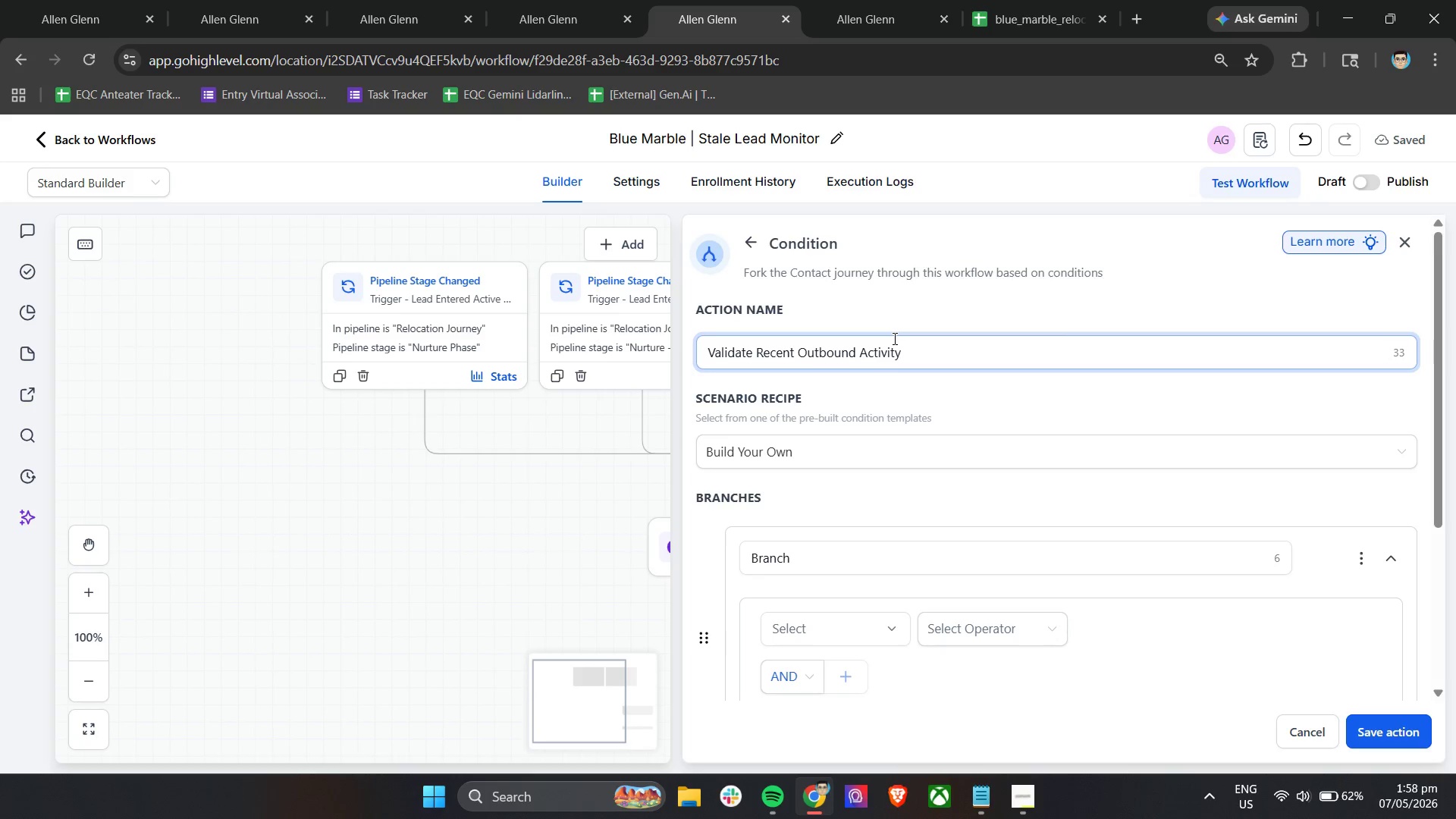 
scroll: coordinate [902, 369], scroll_direction: down, amount: 5.0
 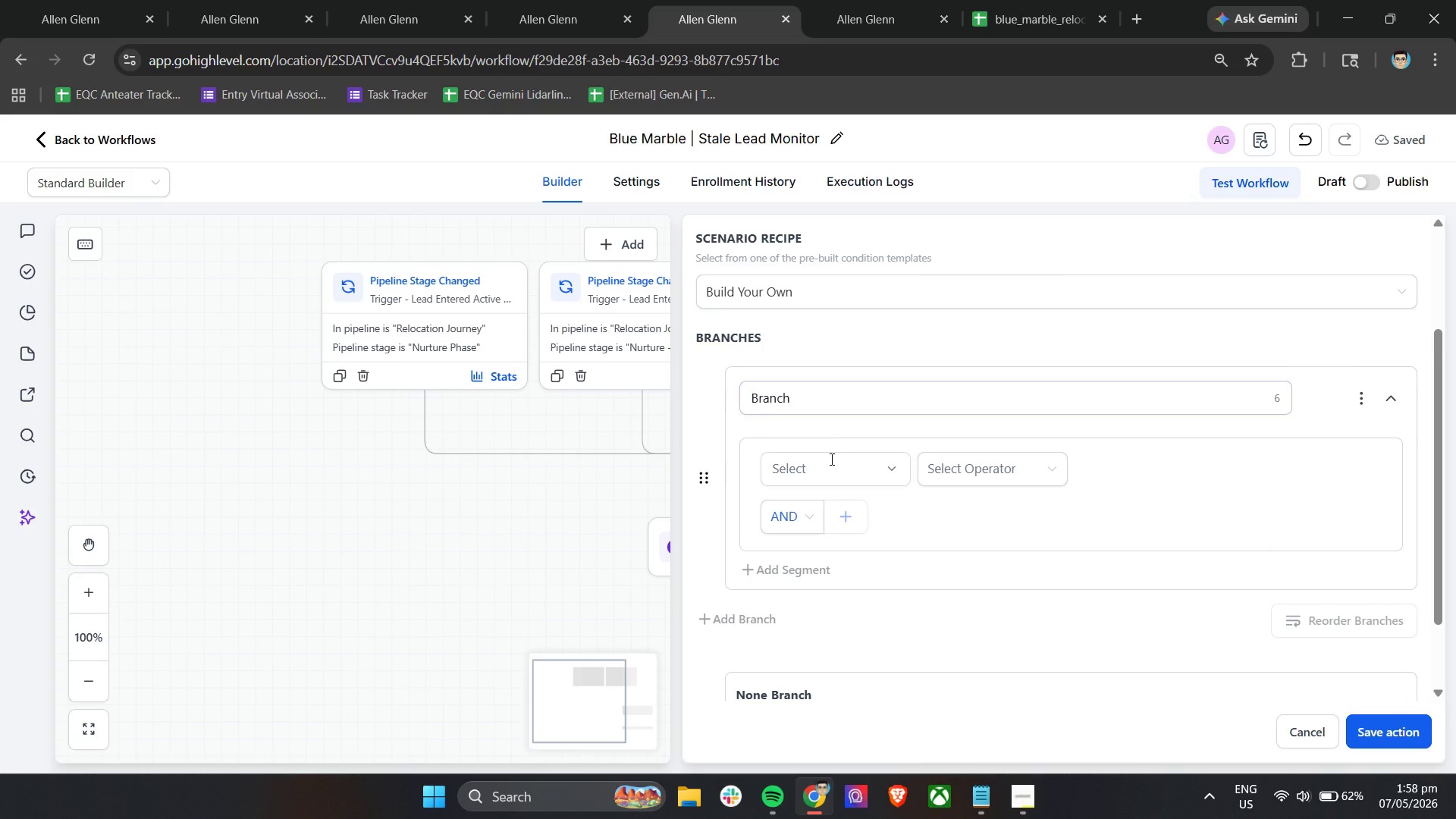 
left_click([830, 459])
 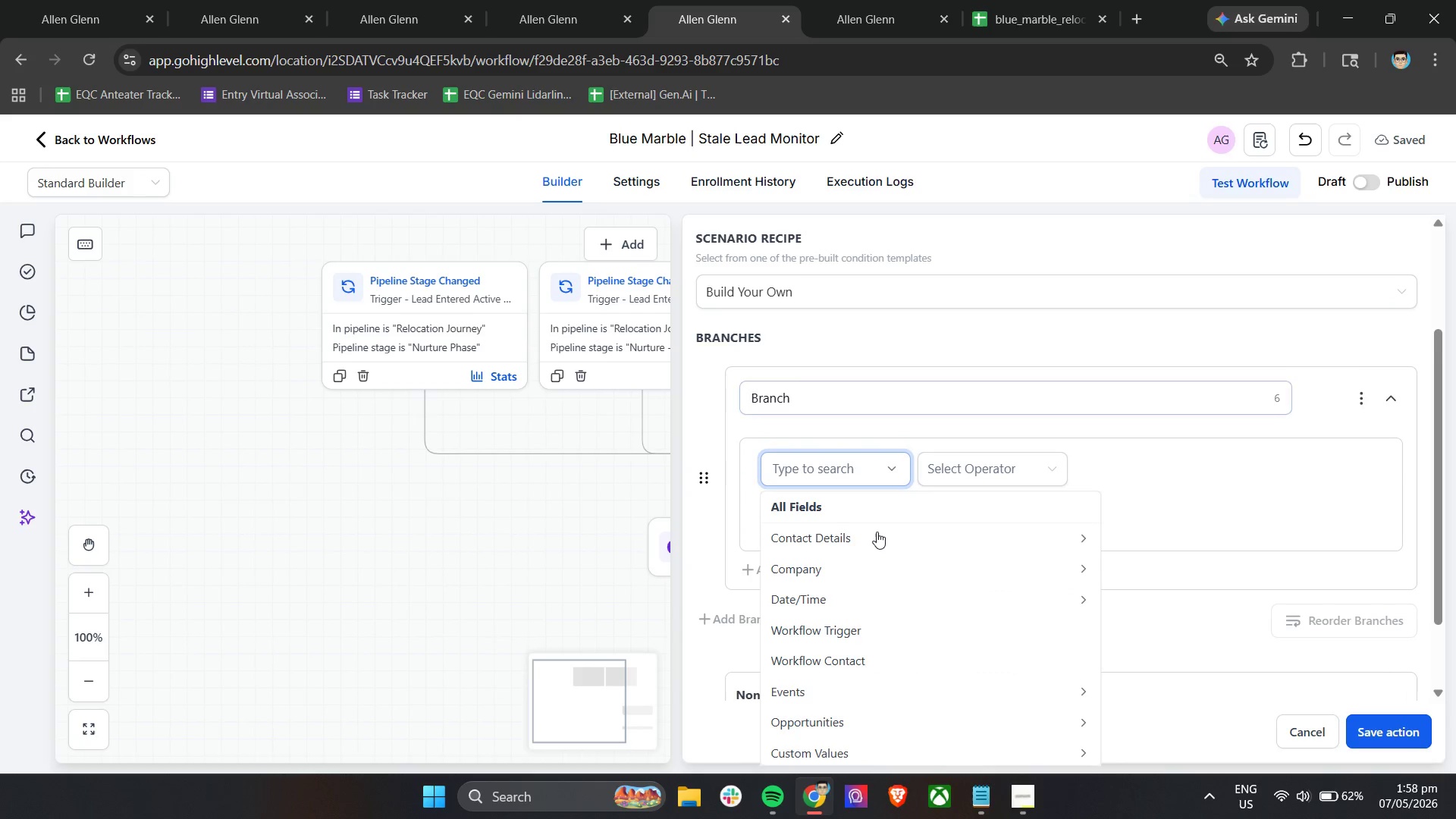 
scroll: coordinate [905, 684], scroll_direction: down, amount: 6.0
 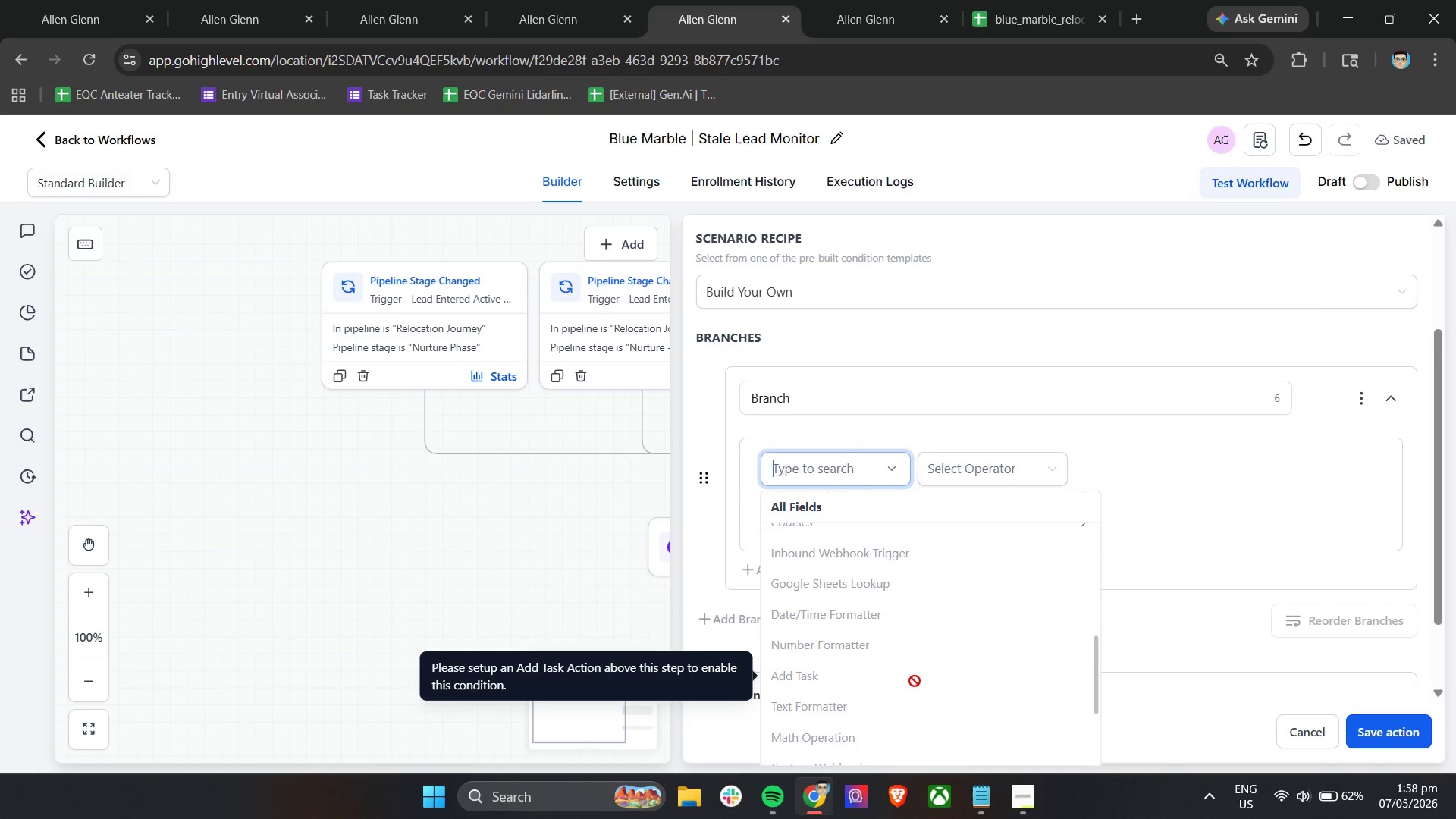 
scroll: coordinate [915, 681], scroll_direction: up, amount: 2.0
 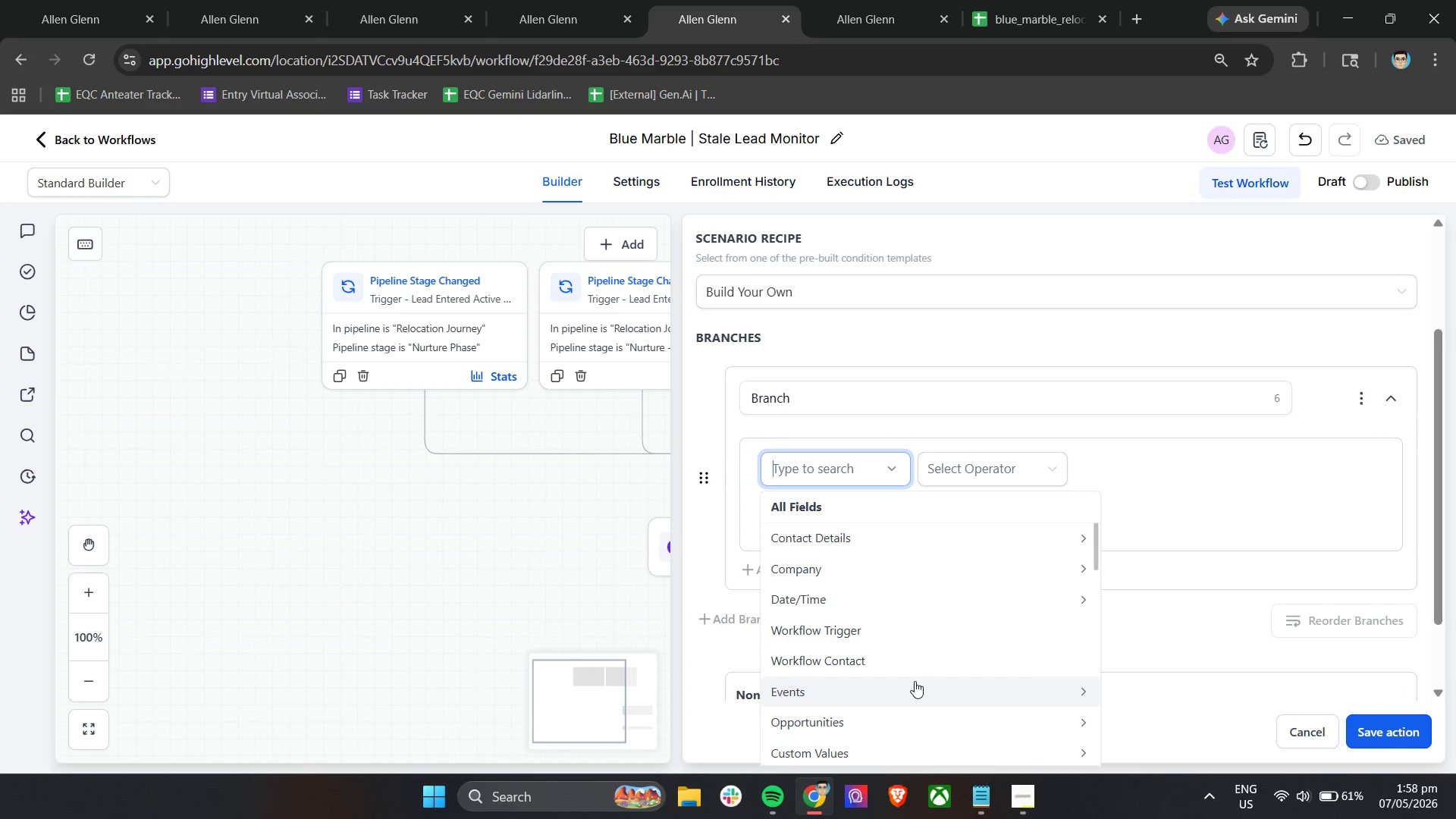 
scroll: coordinate [915, 681], scroll_direction: down, amount: 1.0
 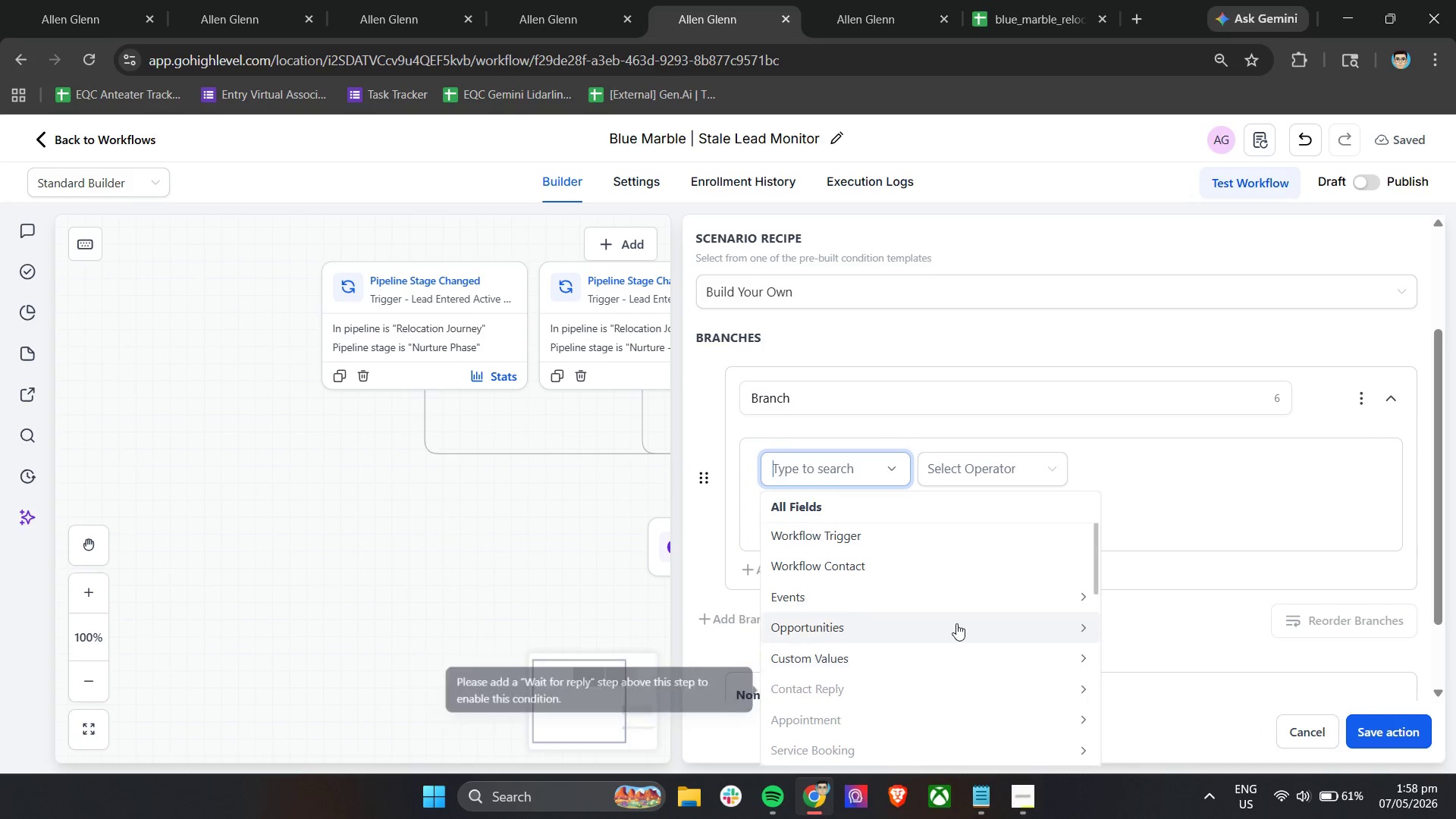 
left_click([959, 619])
 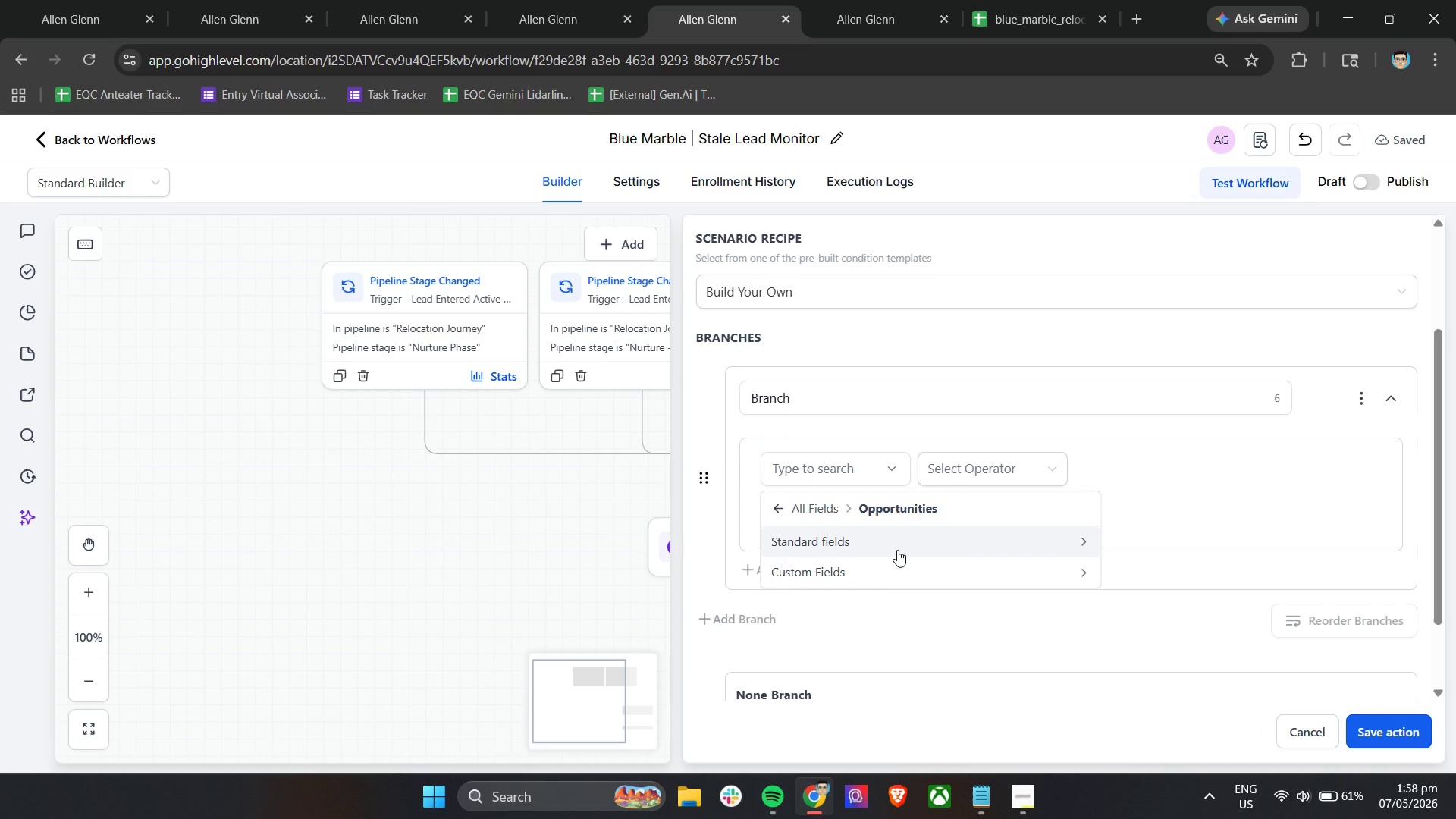 
left_click([897, 544])
 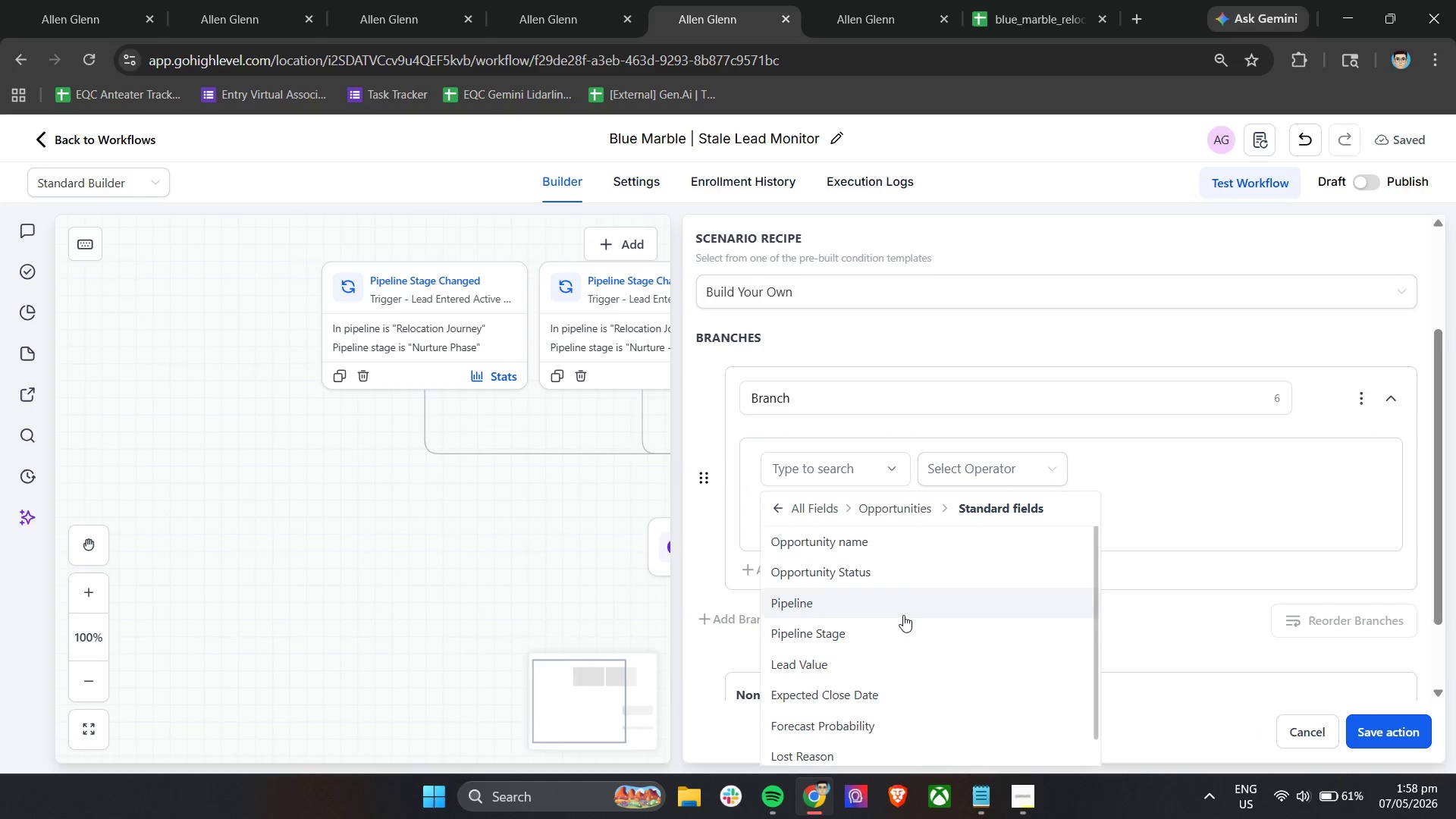 
scroll: coordinate [903, 640], scroll_direction: none, amount: 0.0
 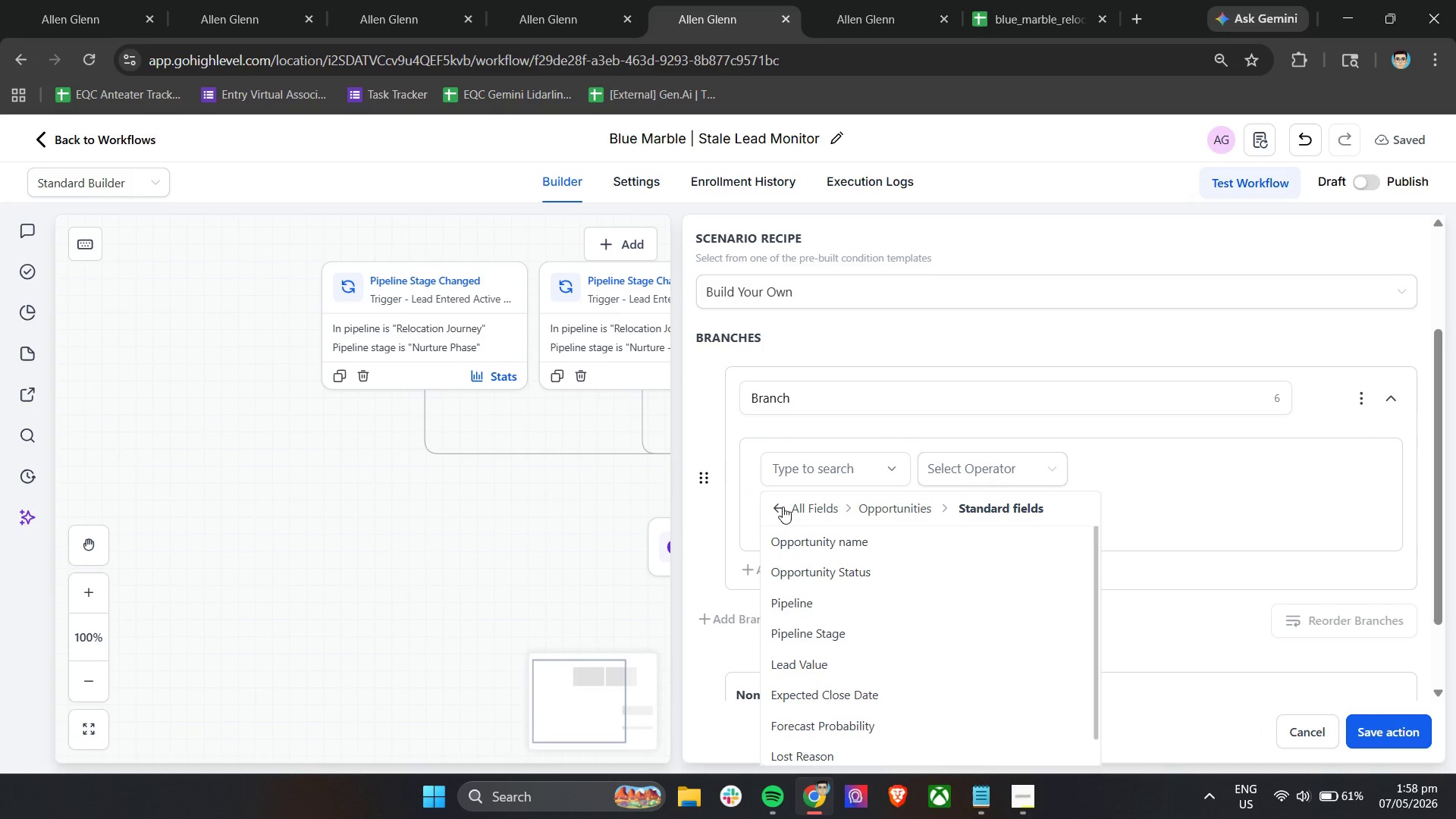 
left_click([783, 507])
 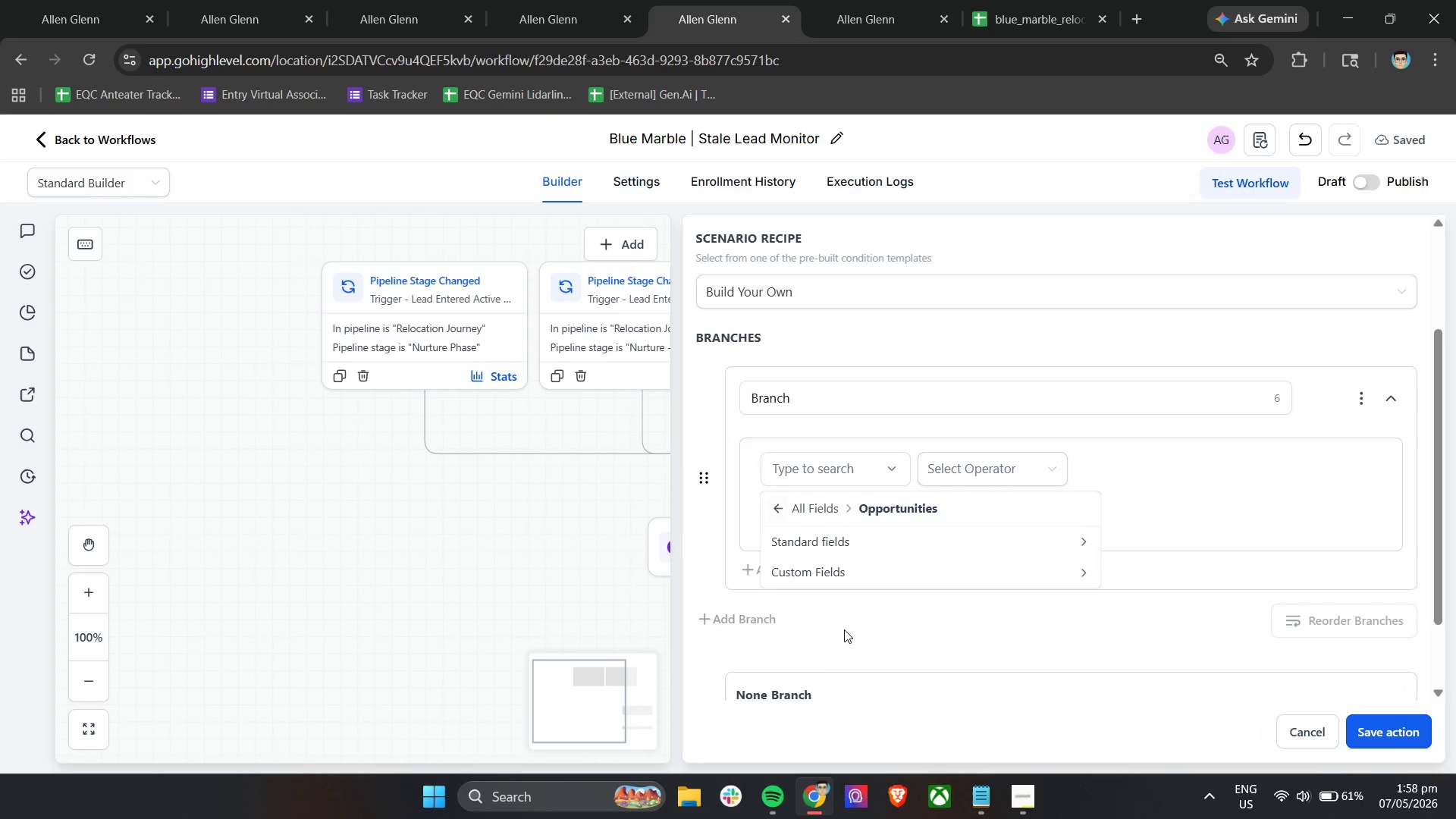 
scroll: coordinate [850, 628], scroll_direction: up, amount: 2.0
 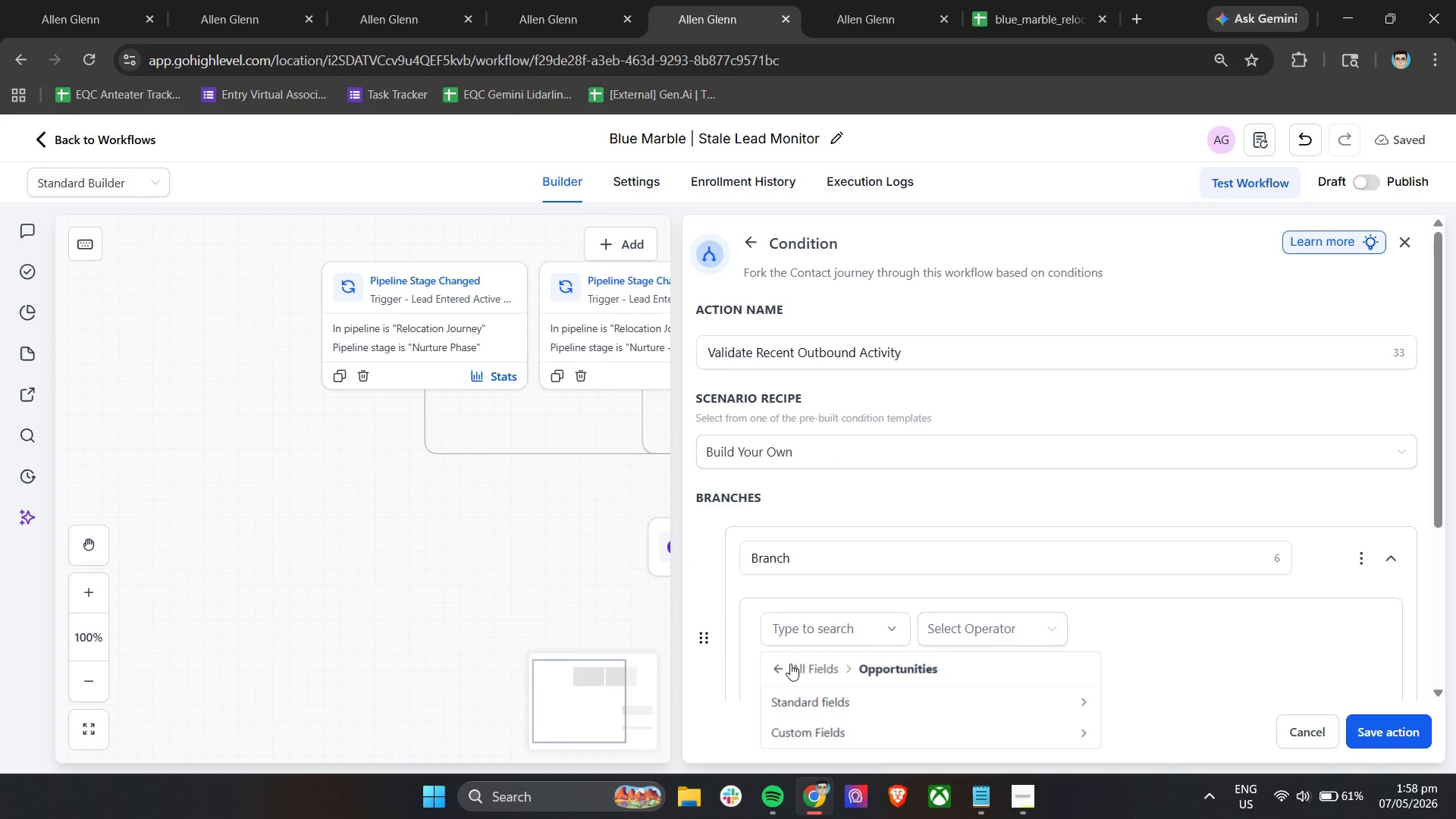 
left_click([783, 666])
 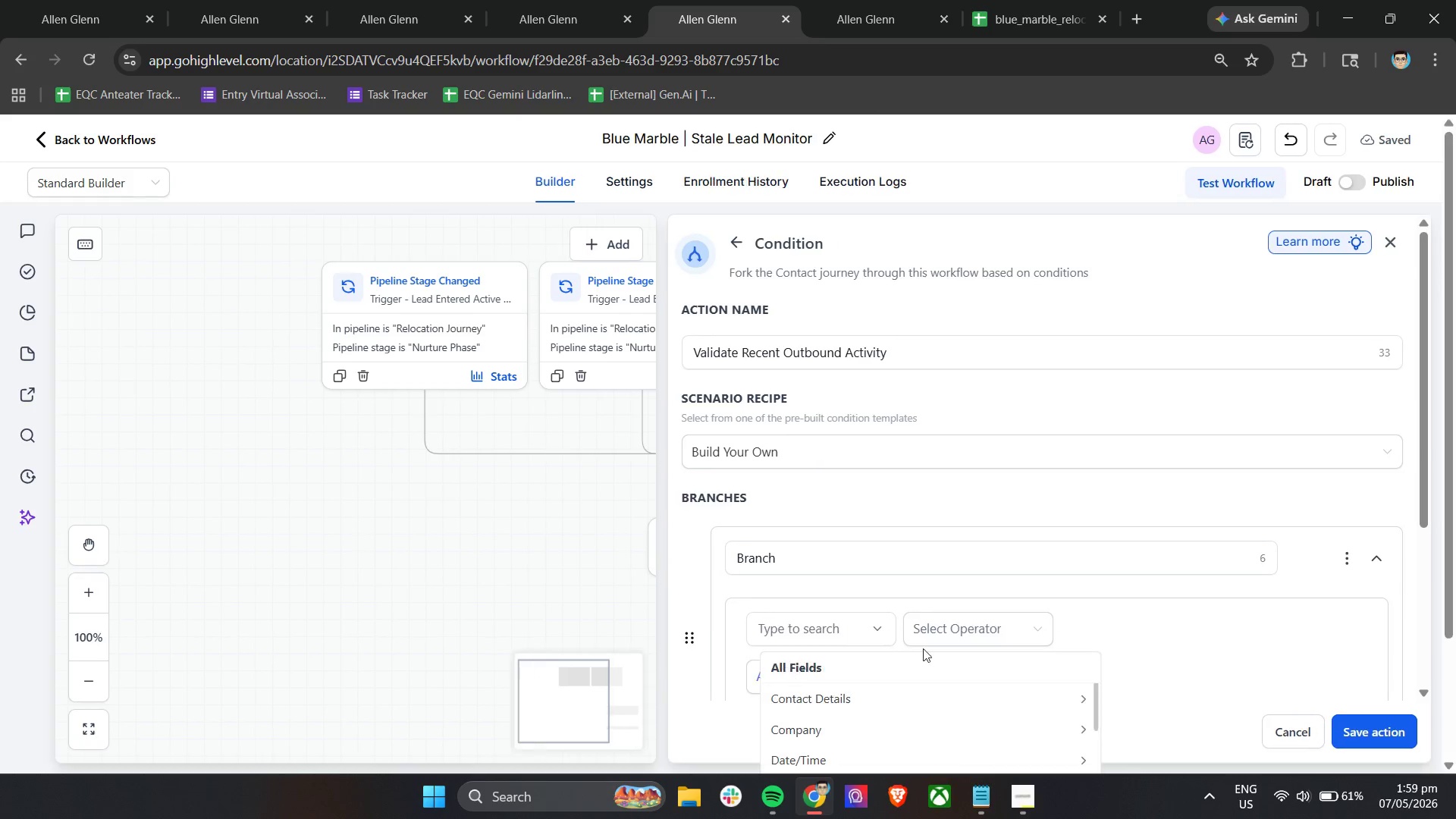 
scroll: coordinate [946, 645], scroll_direction: down, amount: 3.0
 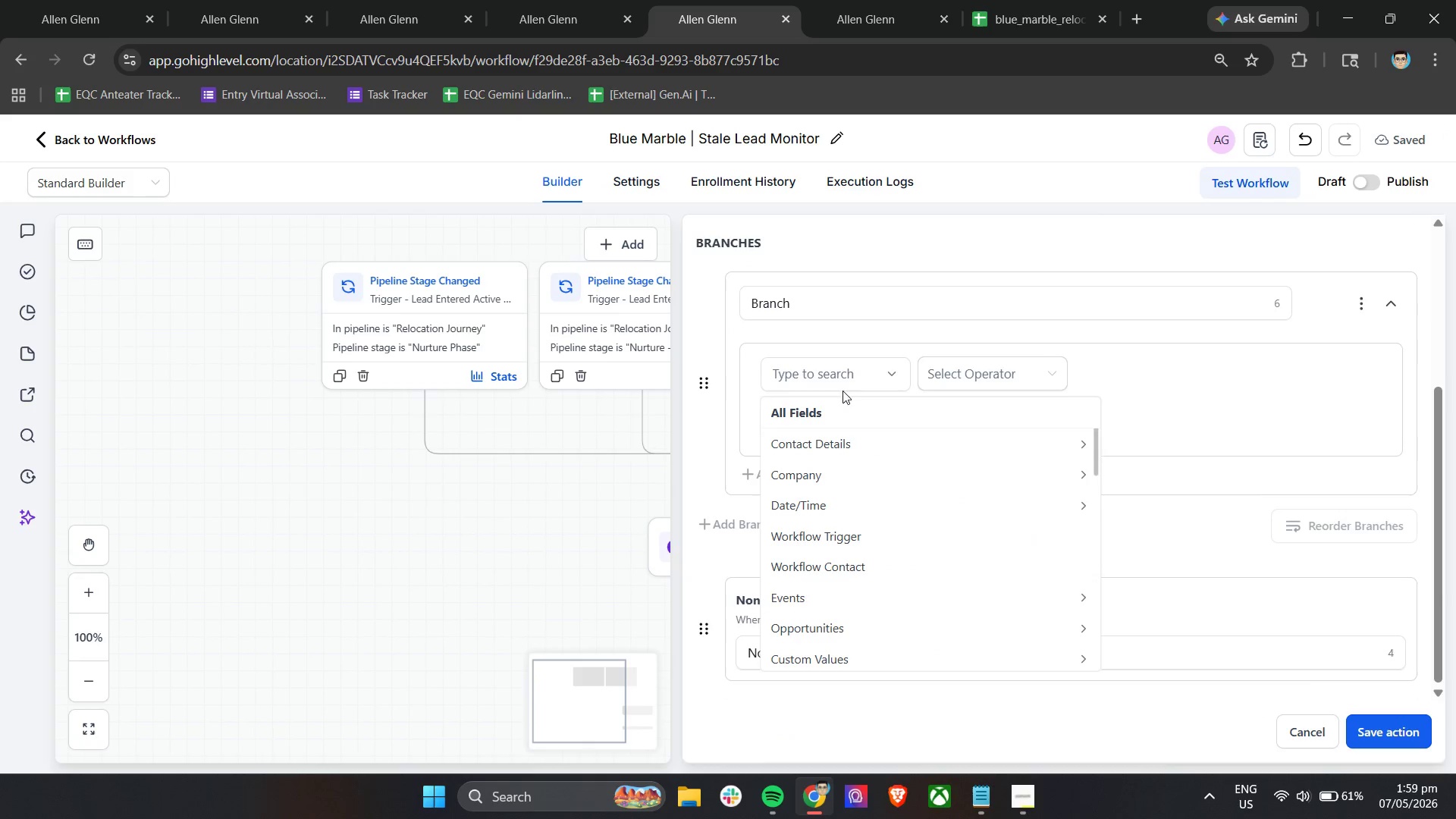 
left_click([835, 381])
 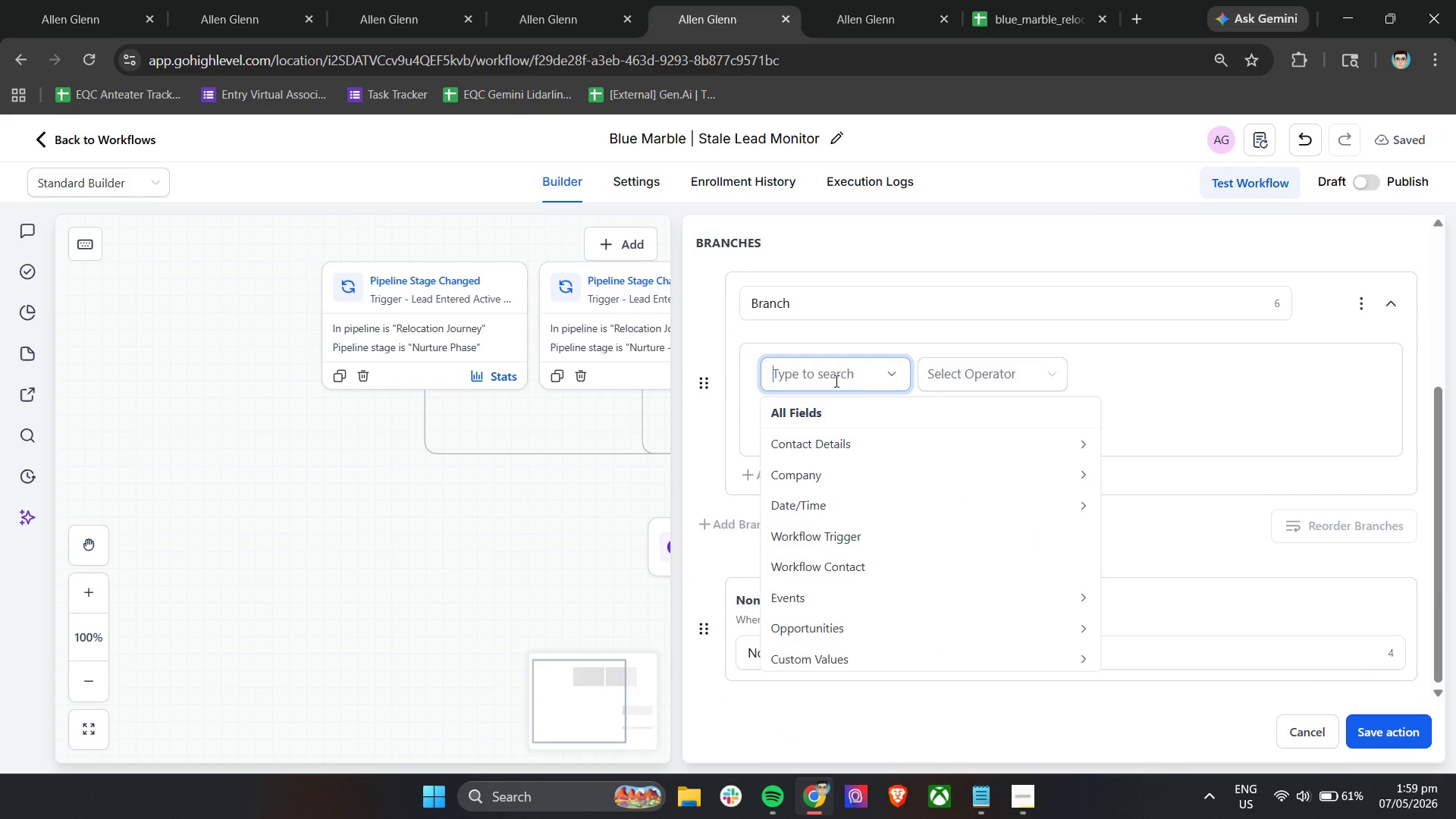 
type(Las)
 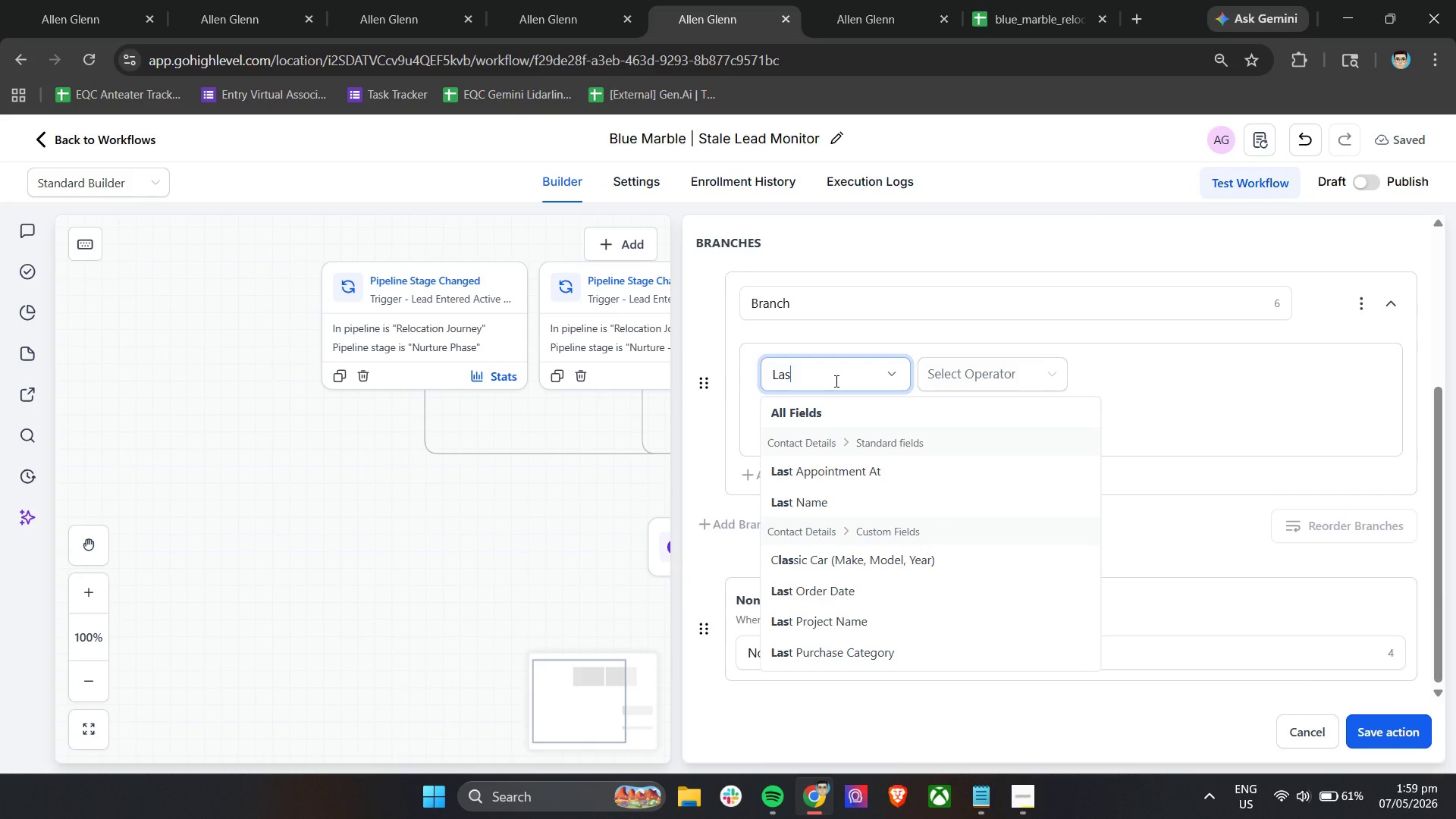 
scroll: coordinate [847, 544], scroll_direction: down, amount: 4.0
 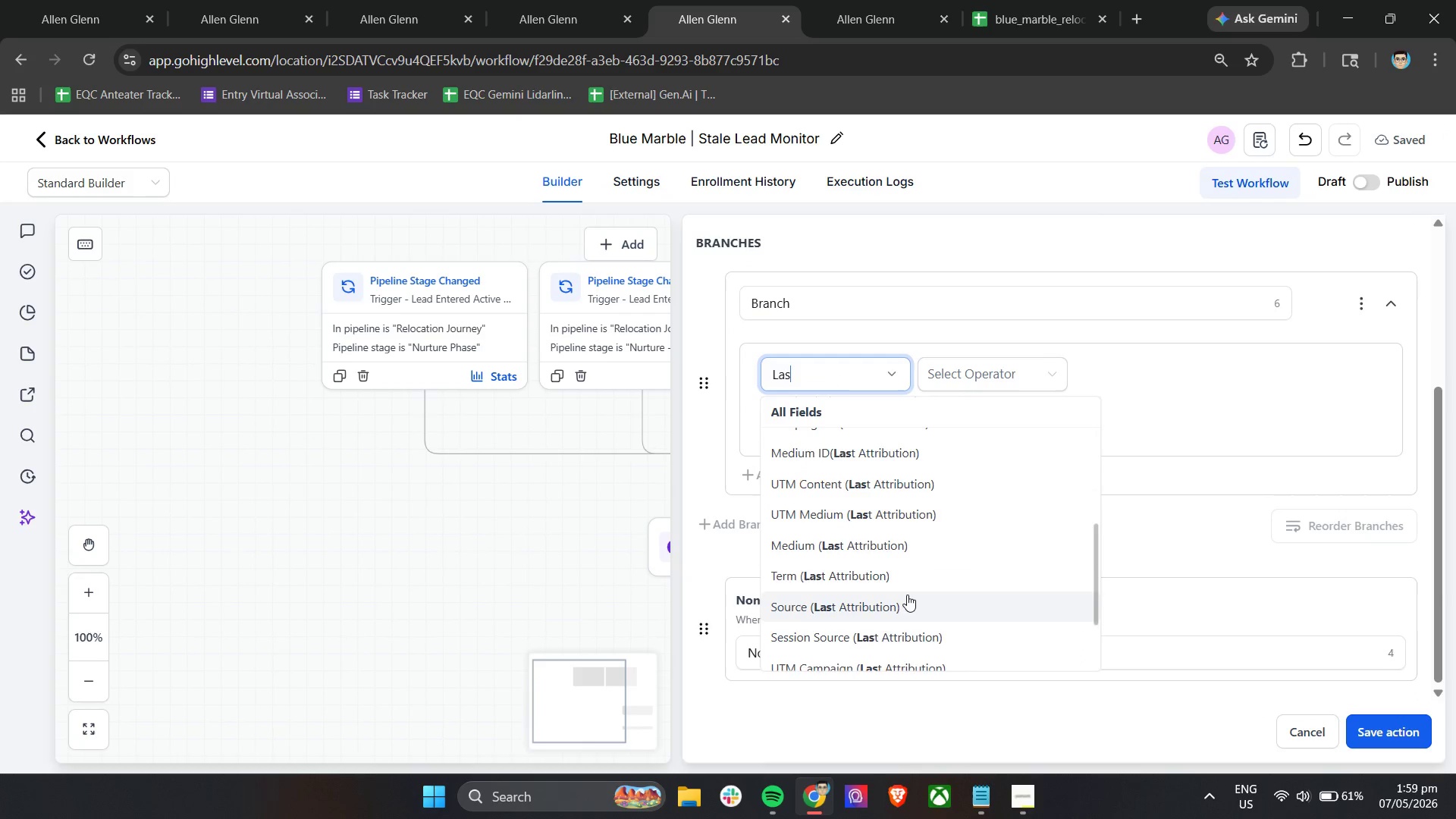 
scroll: coordinate [907, 595], scroll_direction: up, amount: 6.0
 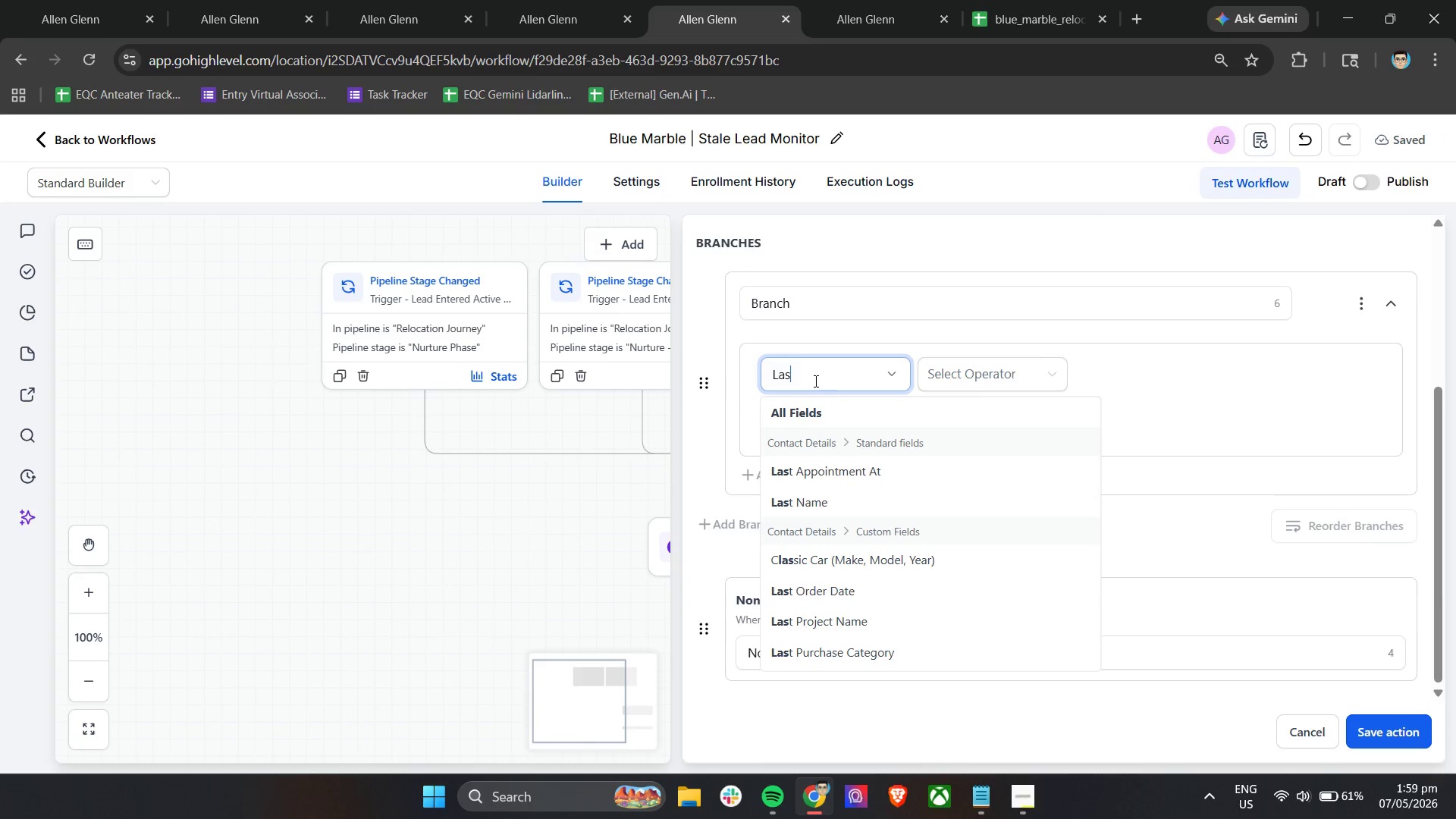 
double_click([817, 381])
 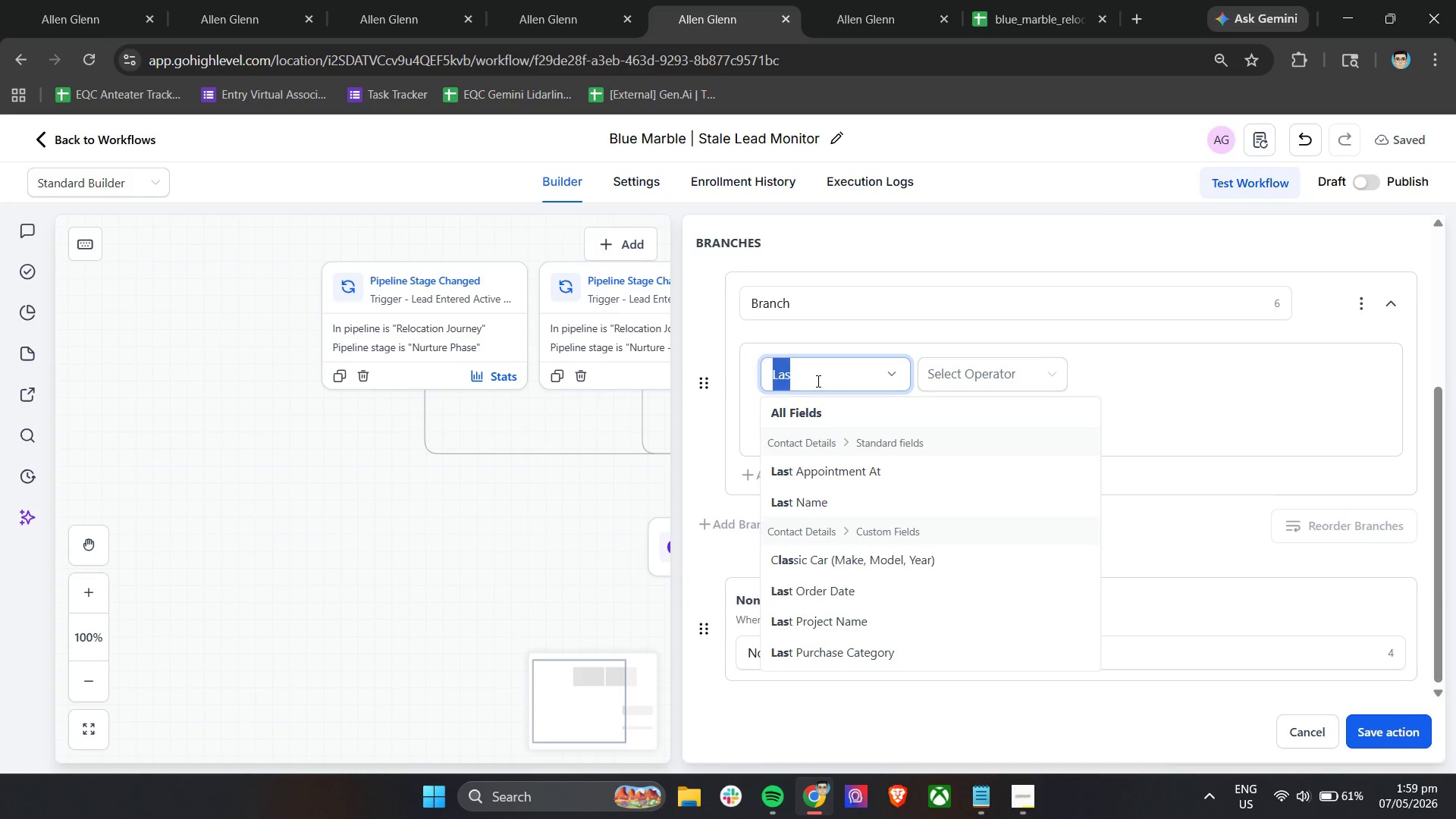 
triple_click([817, 381])
 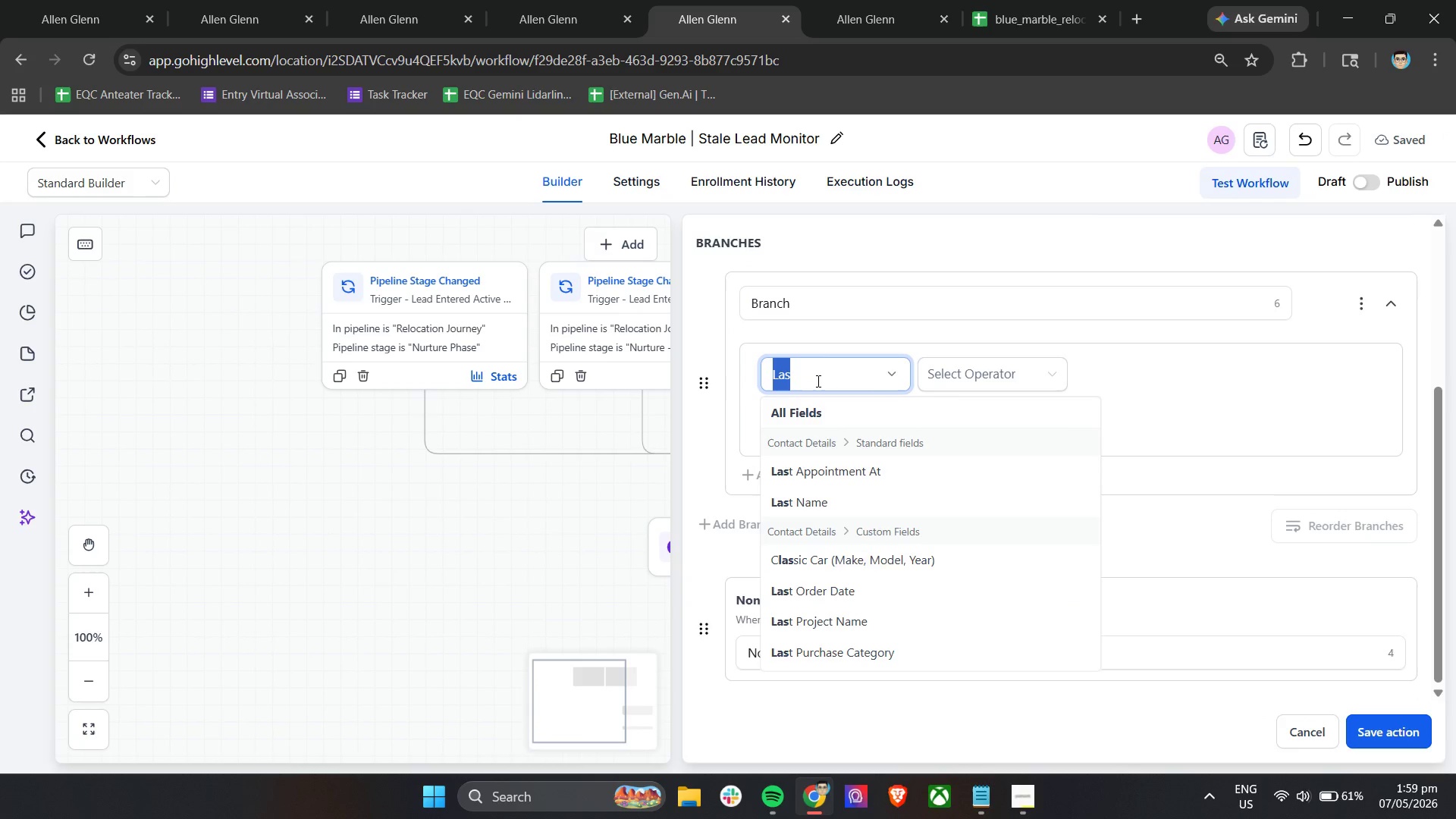 
type(Acti)
key(Backspace)
key(Backspace)
key(Backspace)
key(Backspace)
key(Backspace)
key(Backspace)
key(Backspace)
 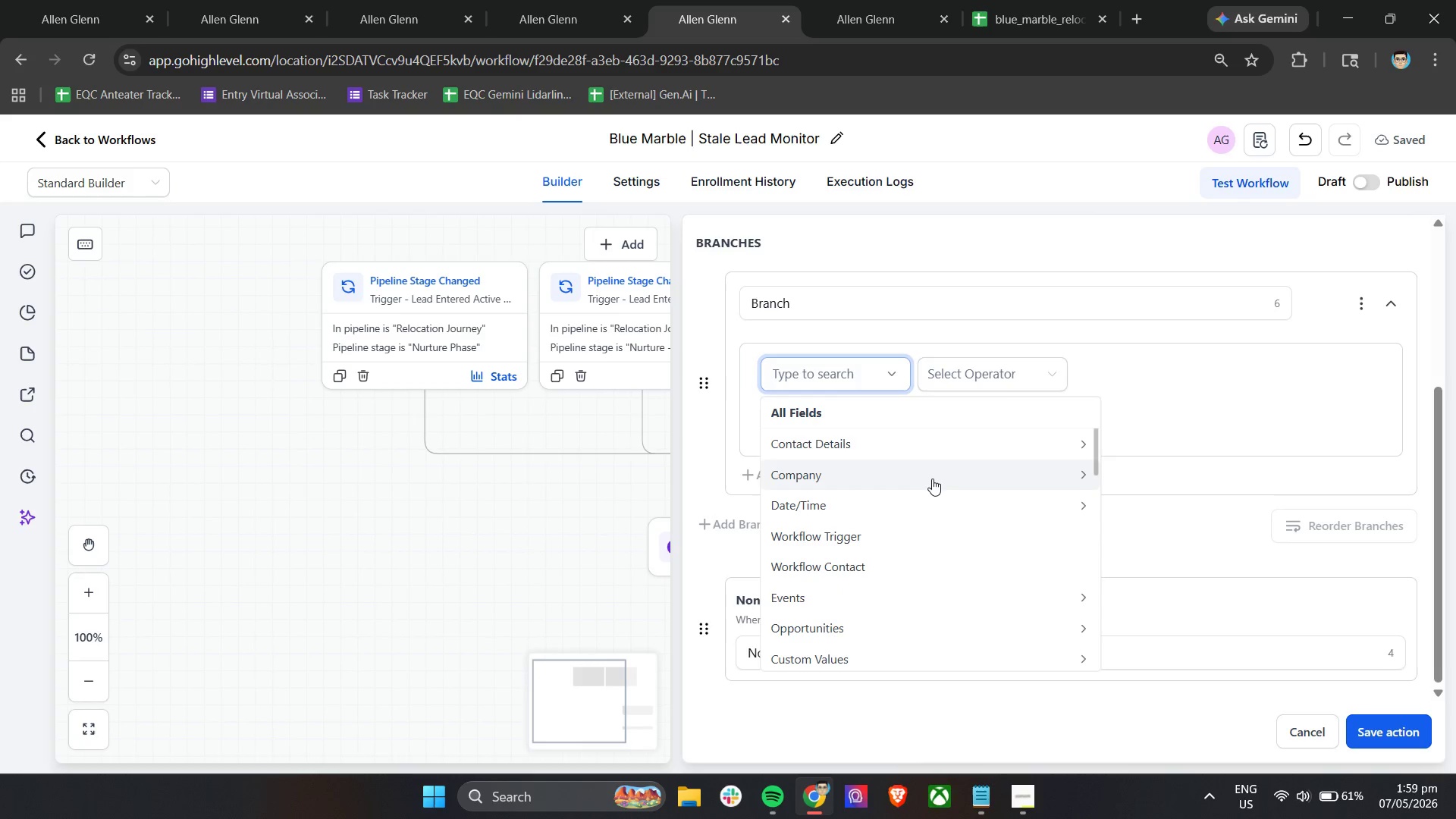 
left_click([942, 466])
 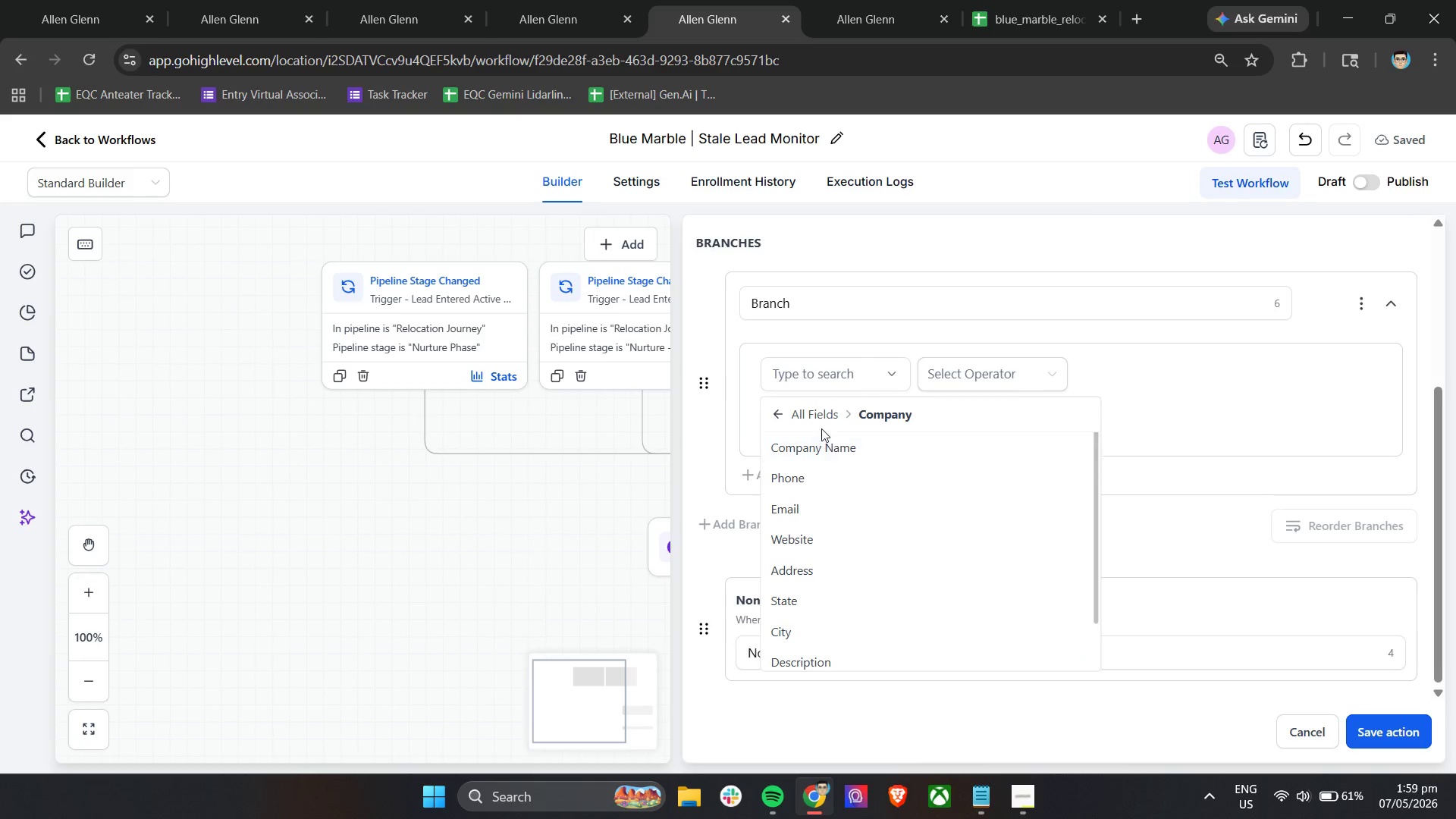 
left_click([780, 417])
 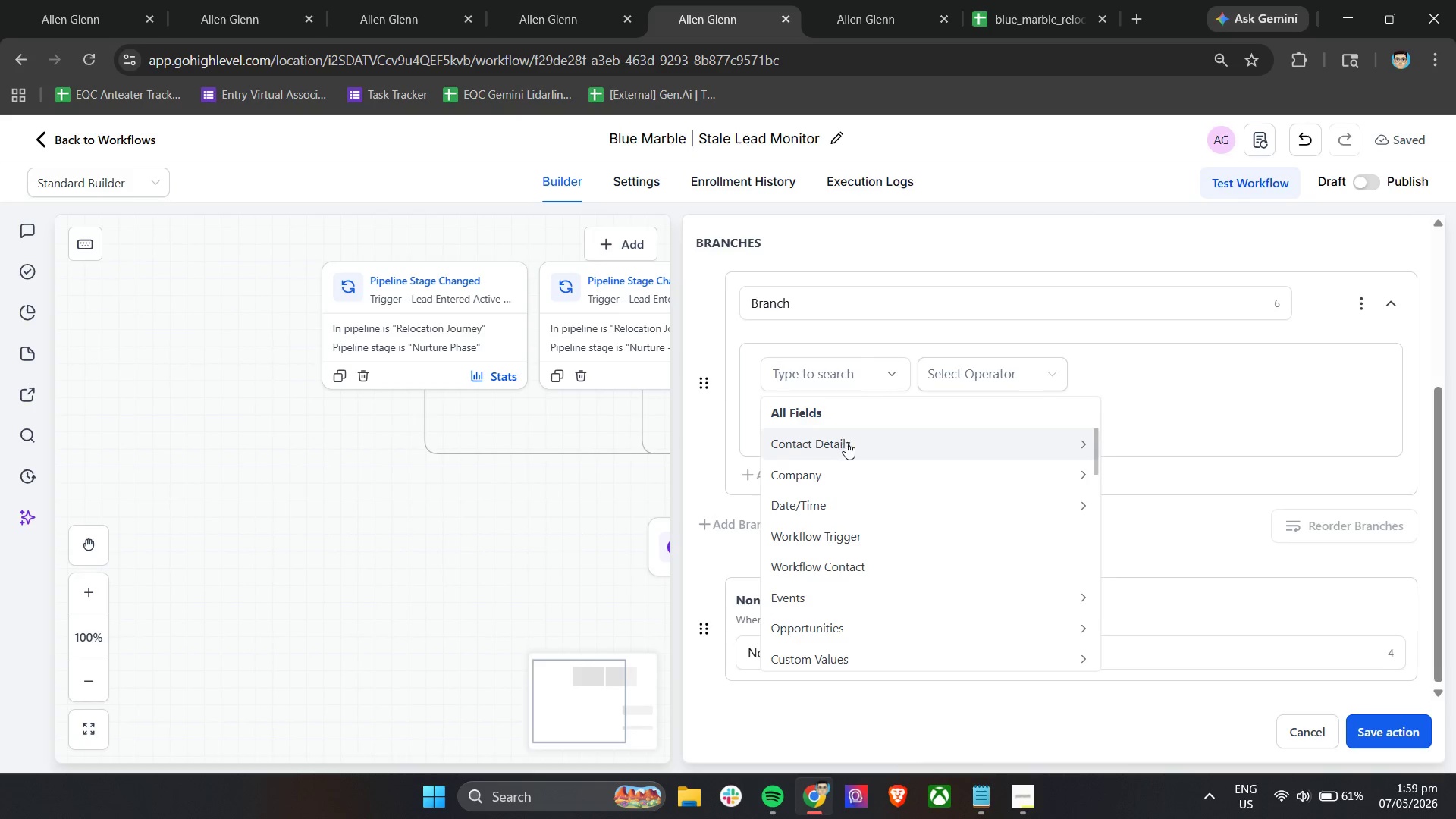 
left_click([847, 444])
 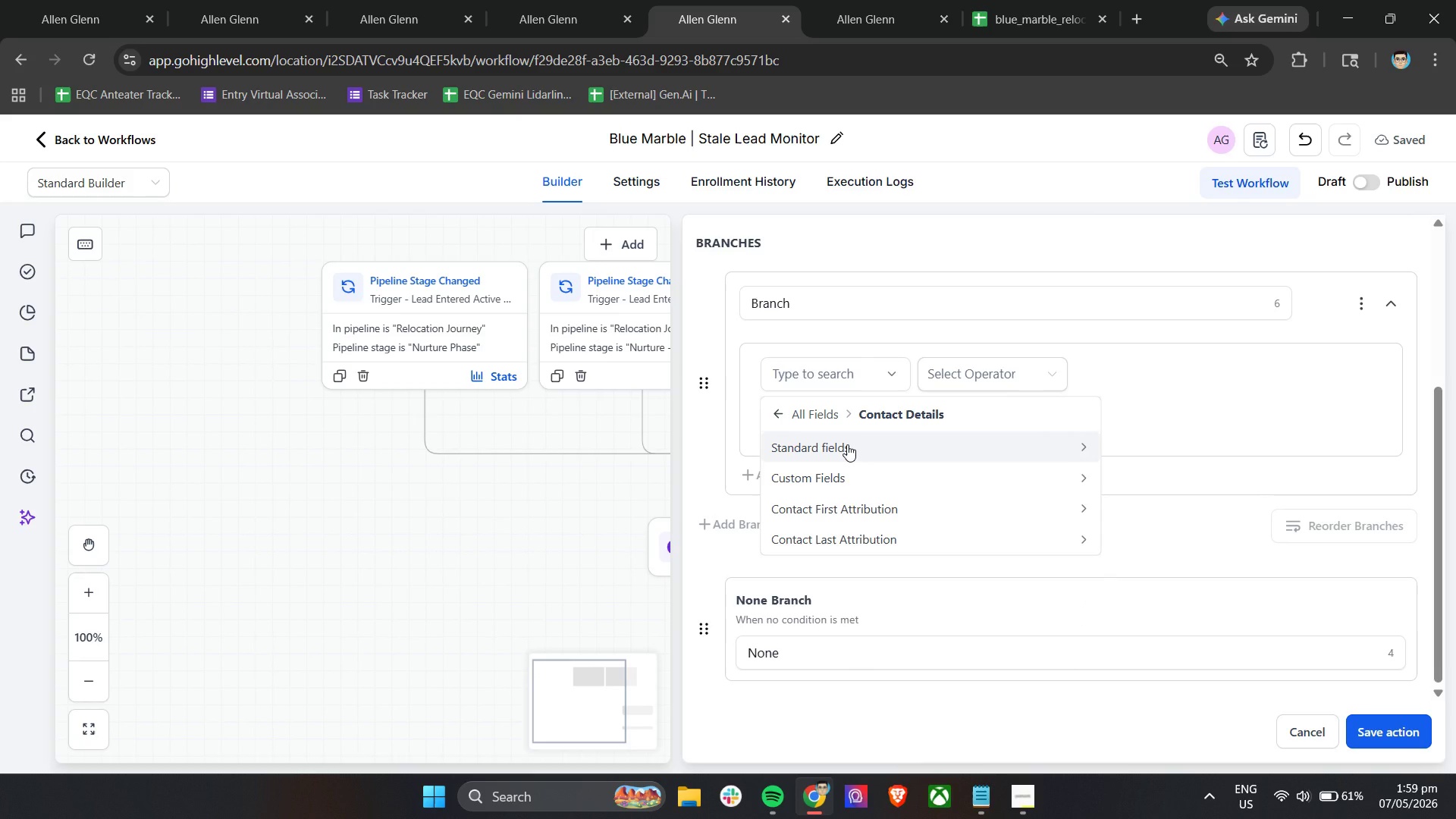 
left_click([856, 510])
 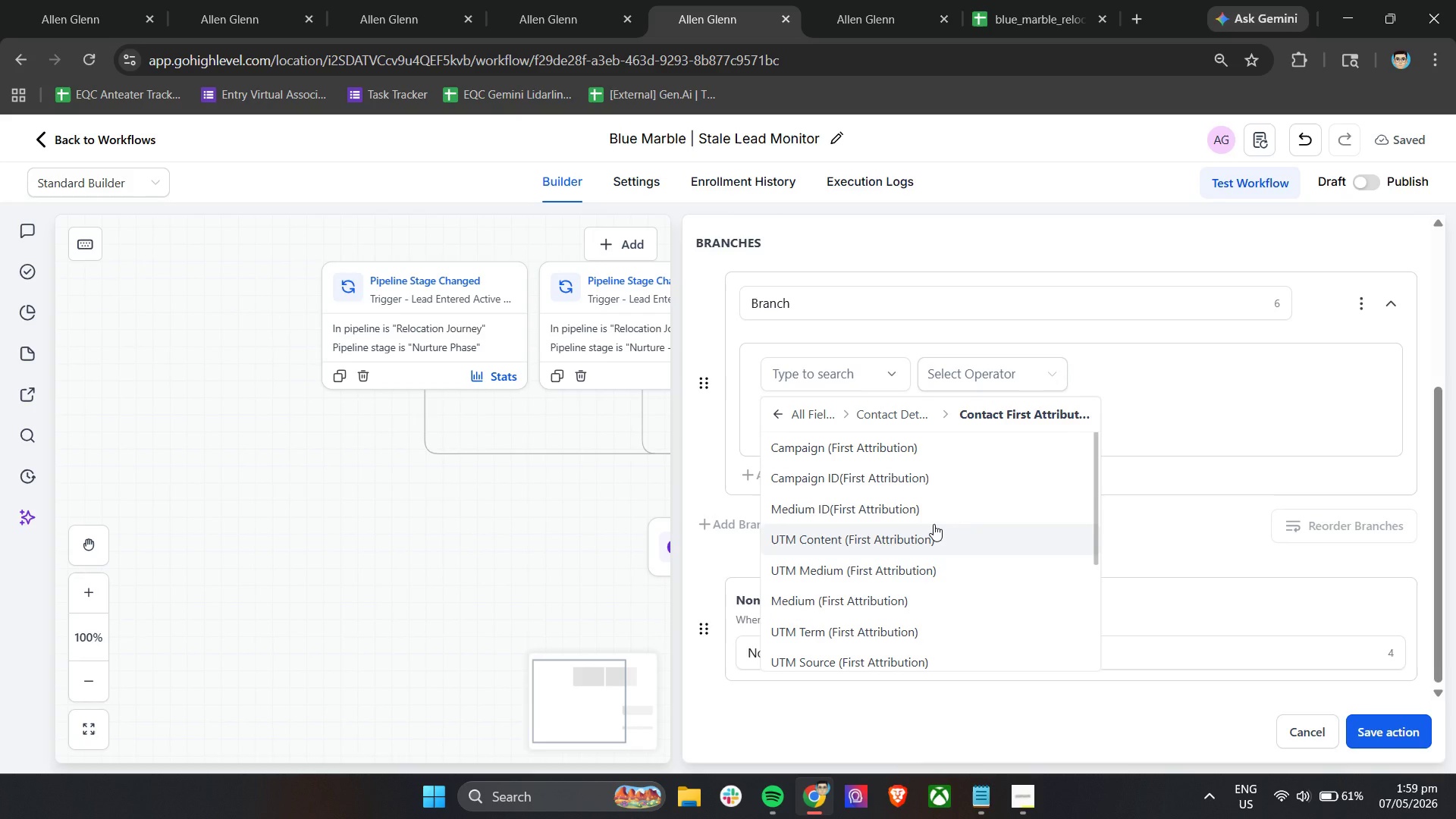 
scroll: coordinate [934, 524], scroll_direction: down, amount: 5.0
 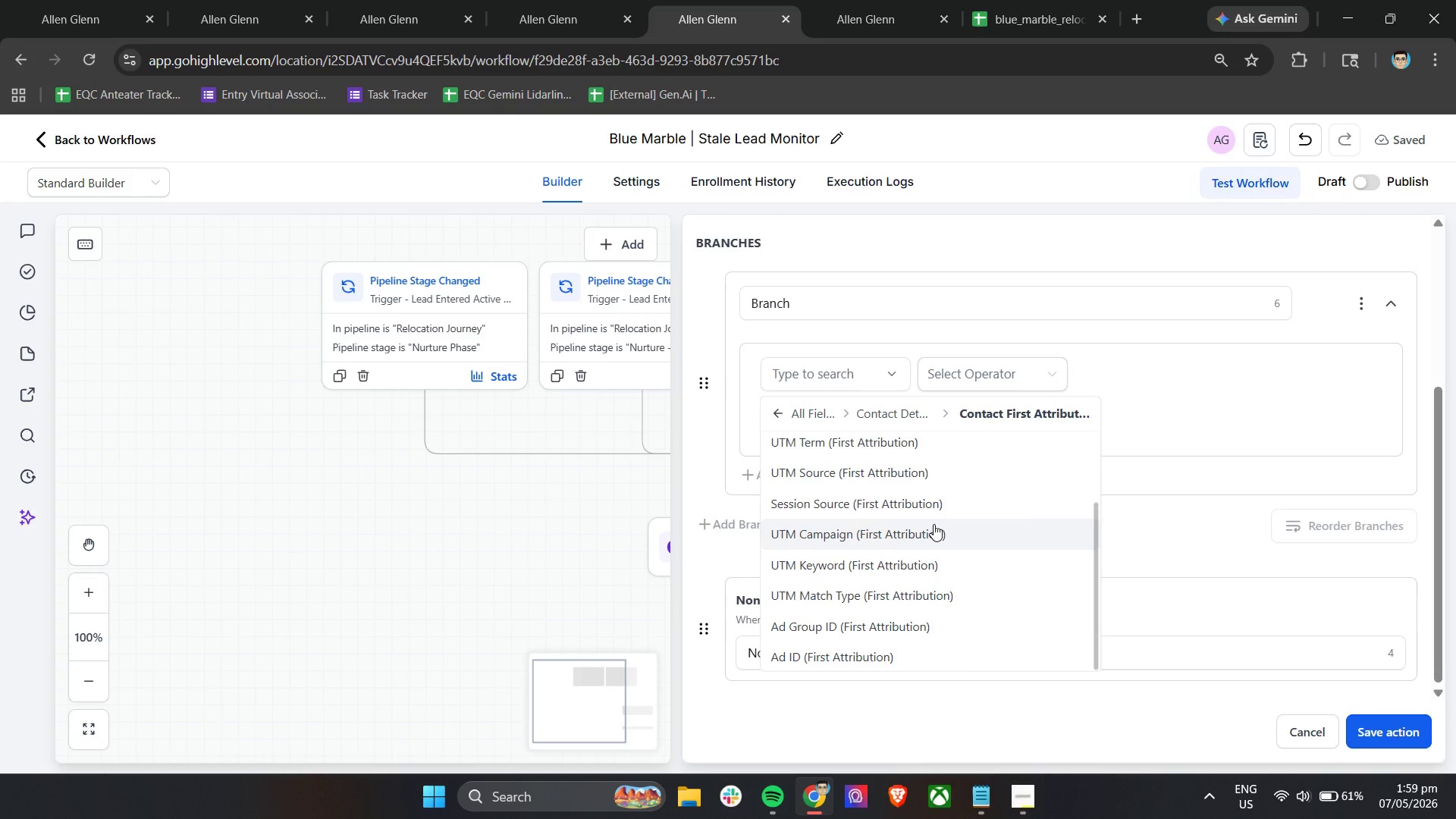 
scroll: coordinate [934, 524], scroll_direction: up, amount: 5.0
 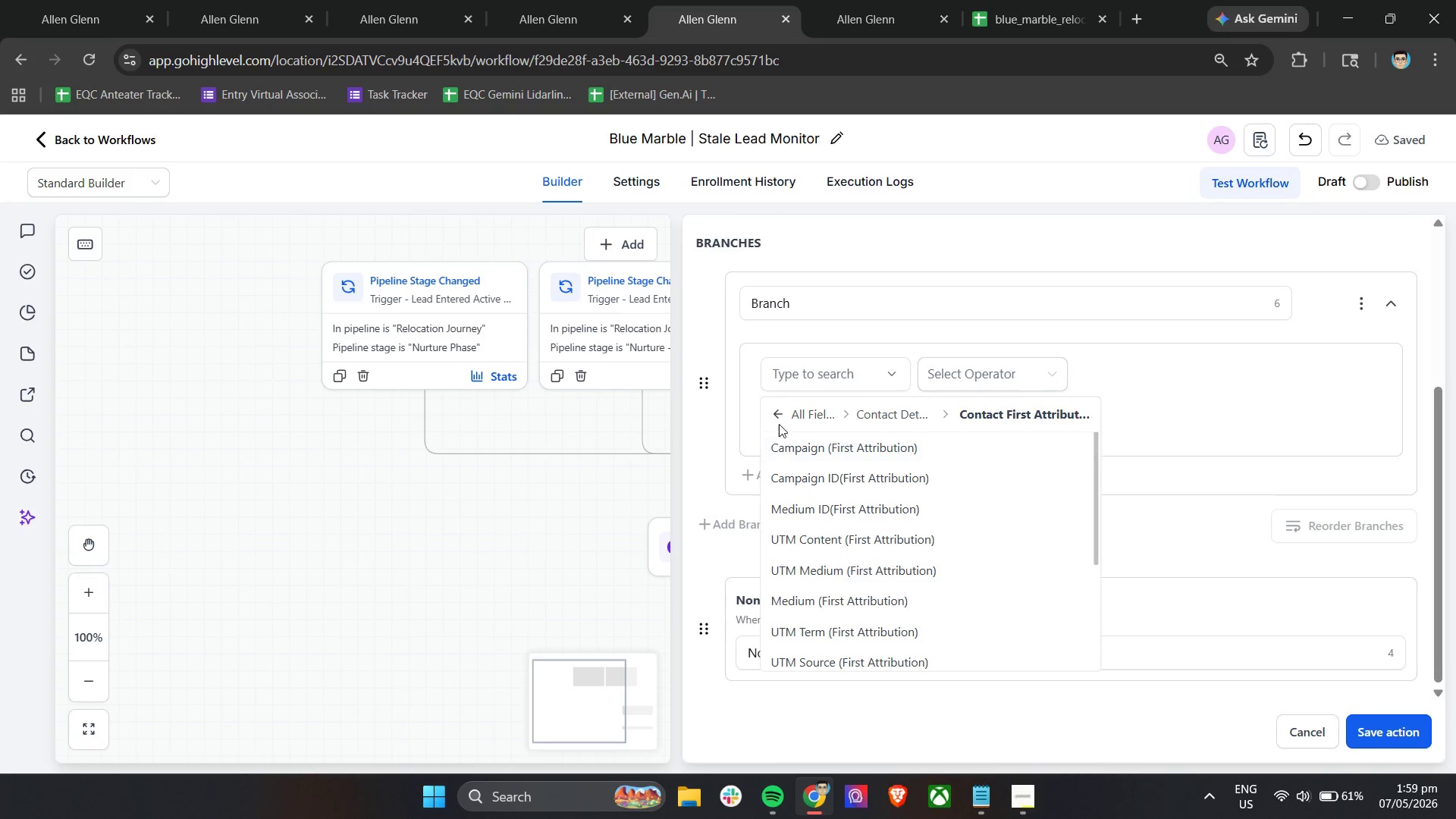 
left_click([779, 419])
 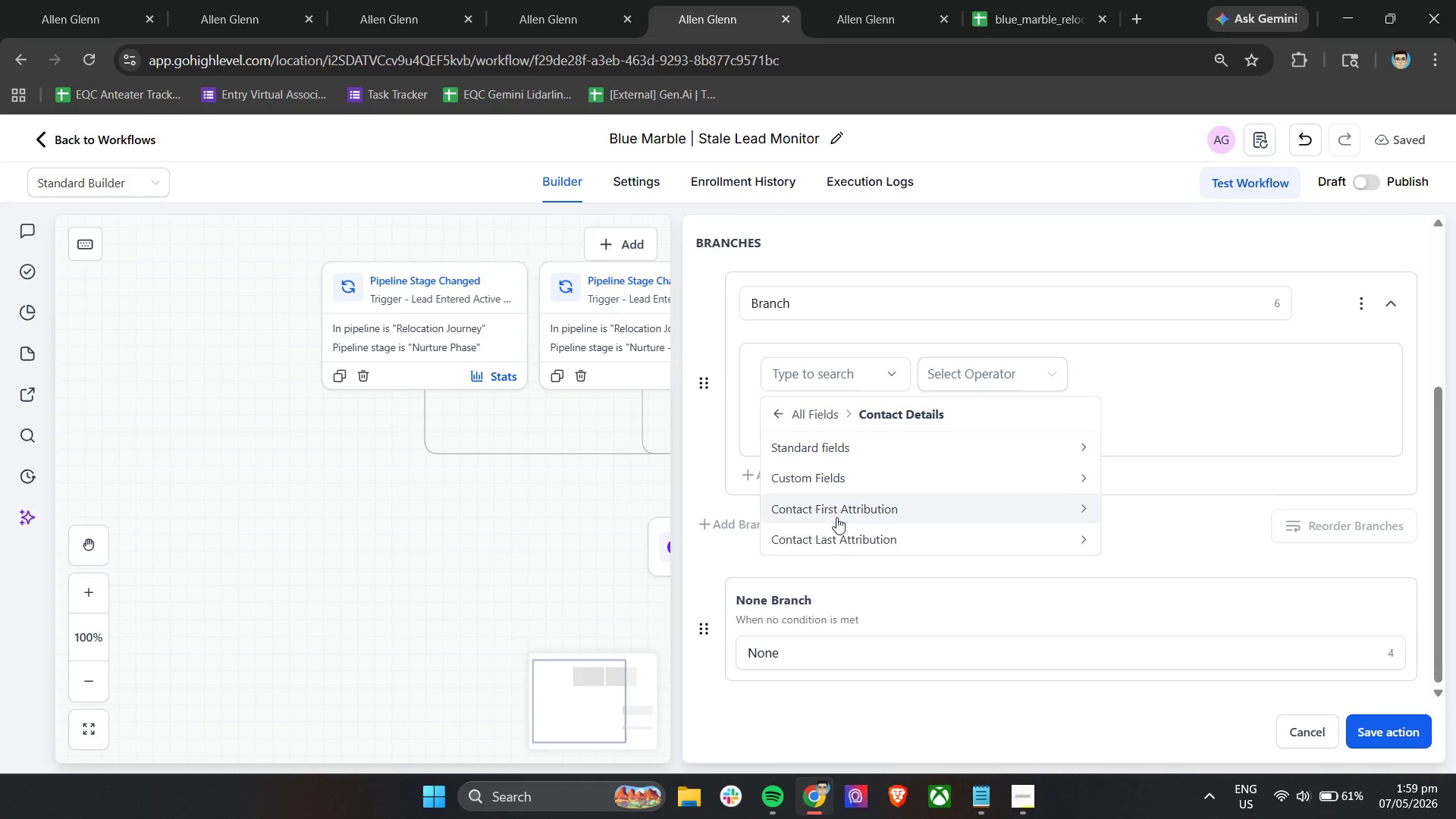 
left_click([837, 541])
 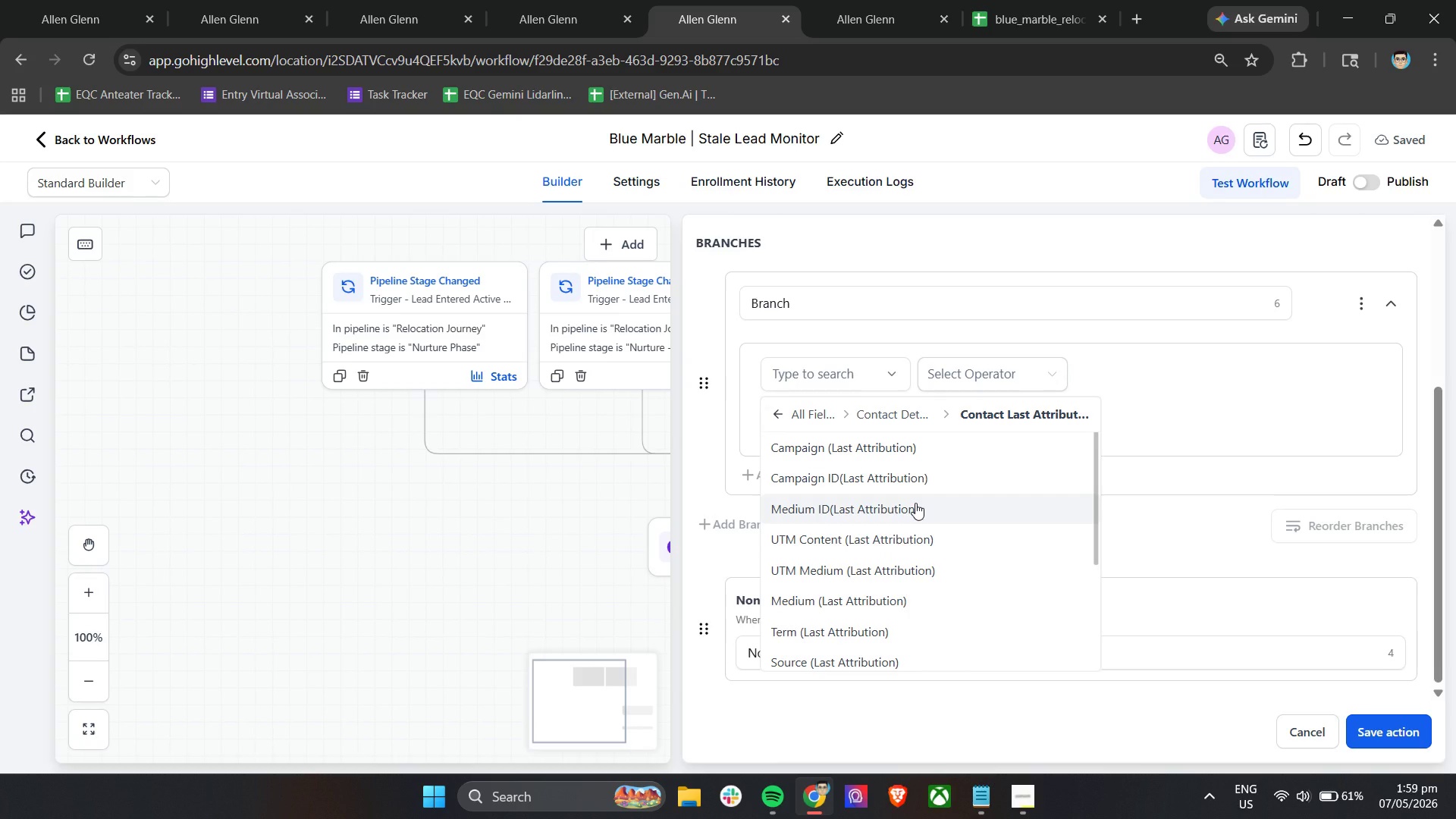 
scroll: coordinate [915, 503], scroll_direction: down, amount: 4.0
 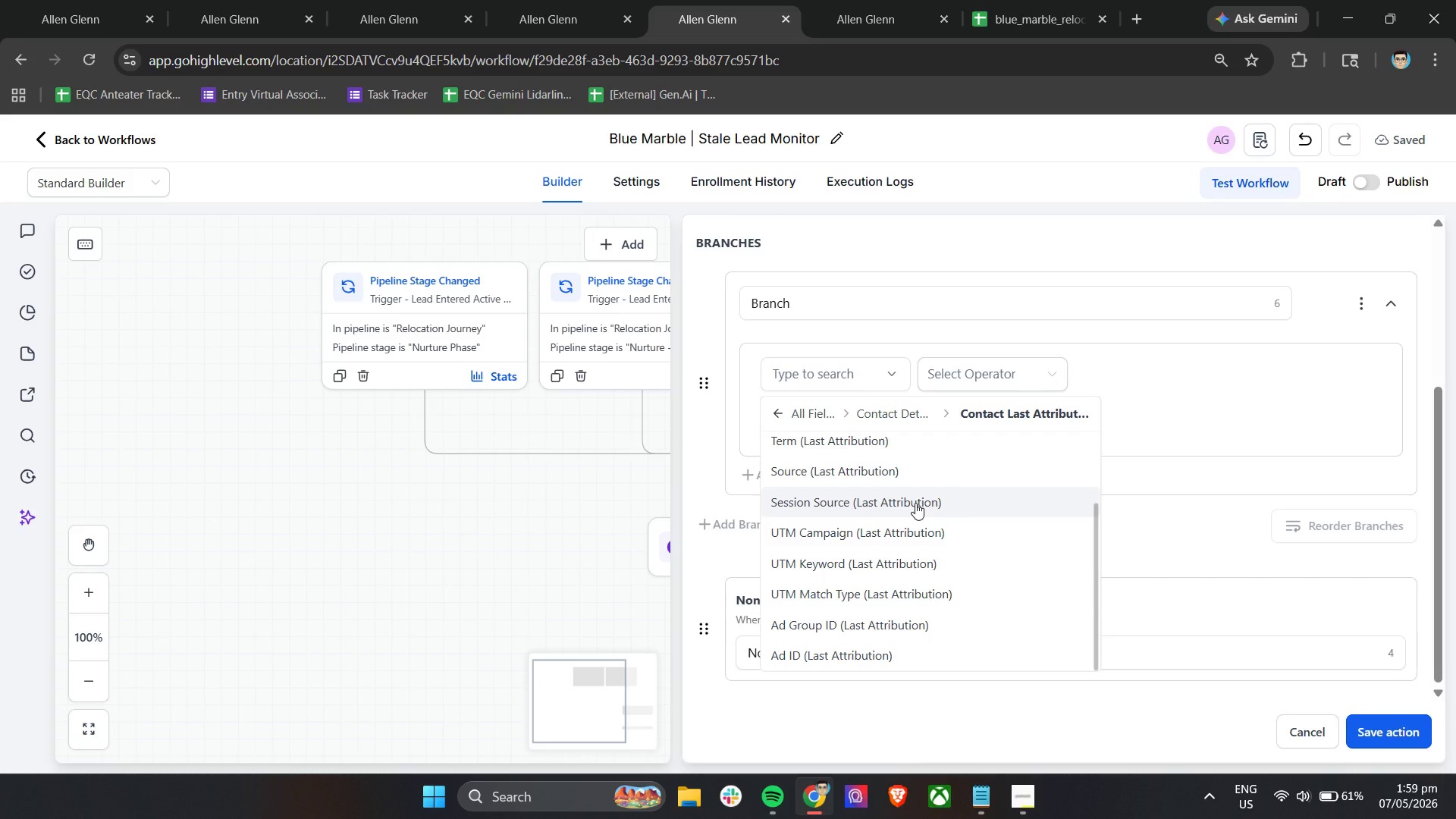 
scroll: coordinate [915, 503], scroll_direction: up, amount: 5.0
 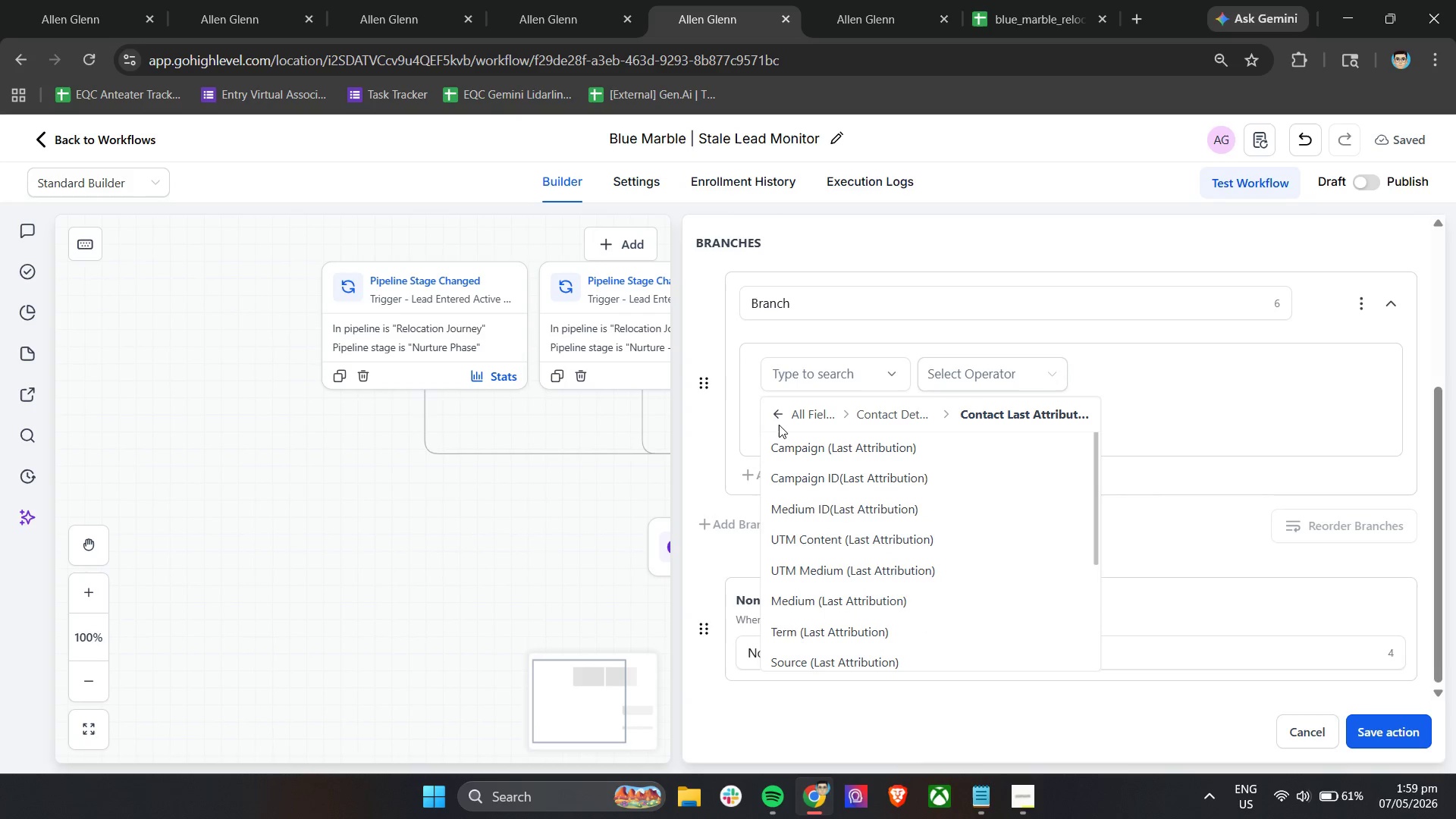 
left_click([778, 419])
 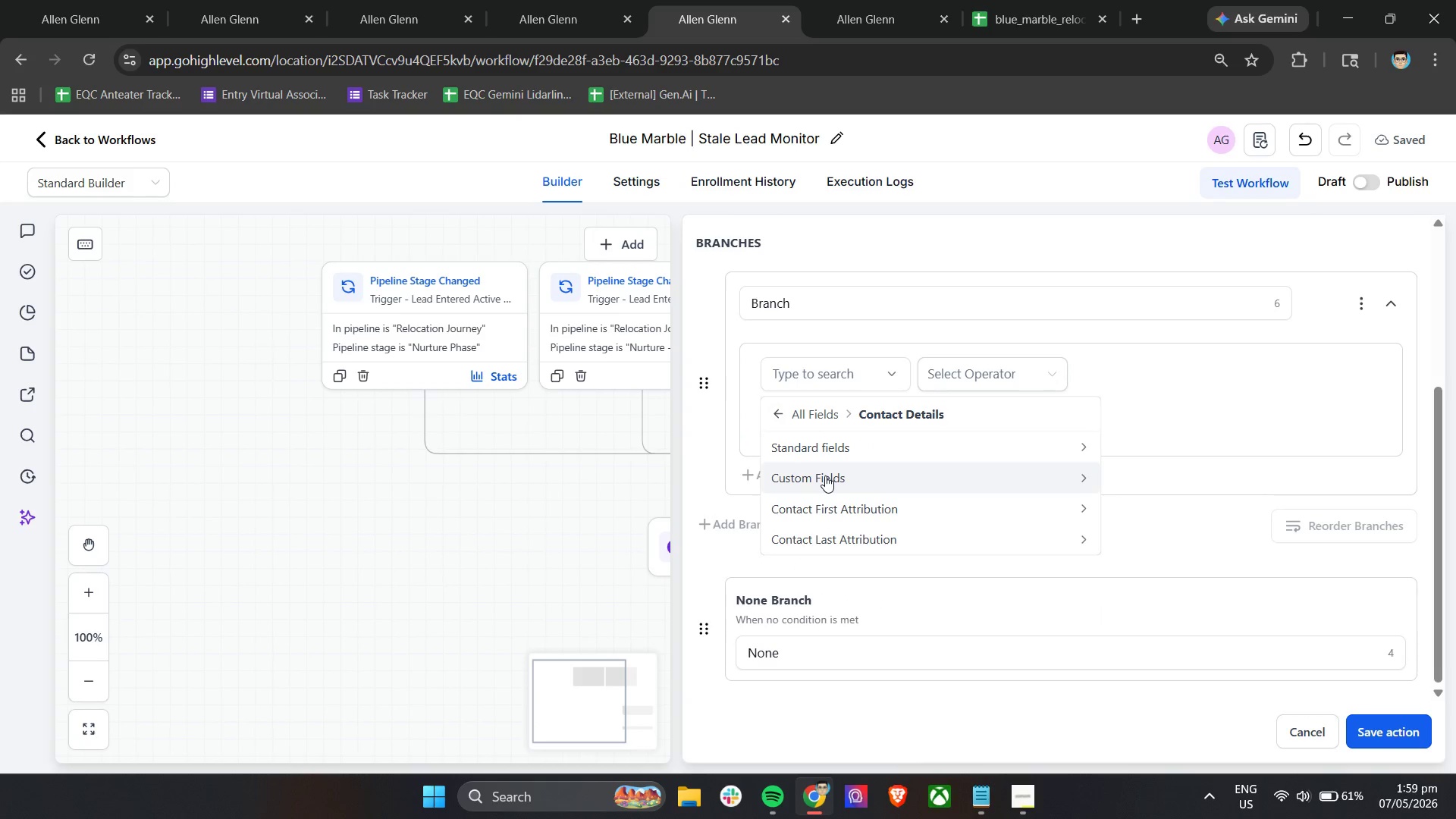 
left_click([825, 477])
 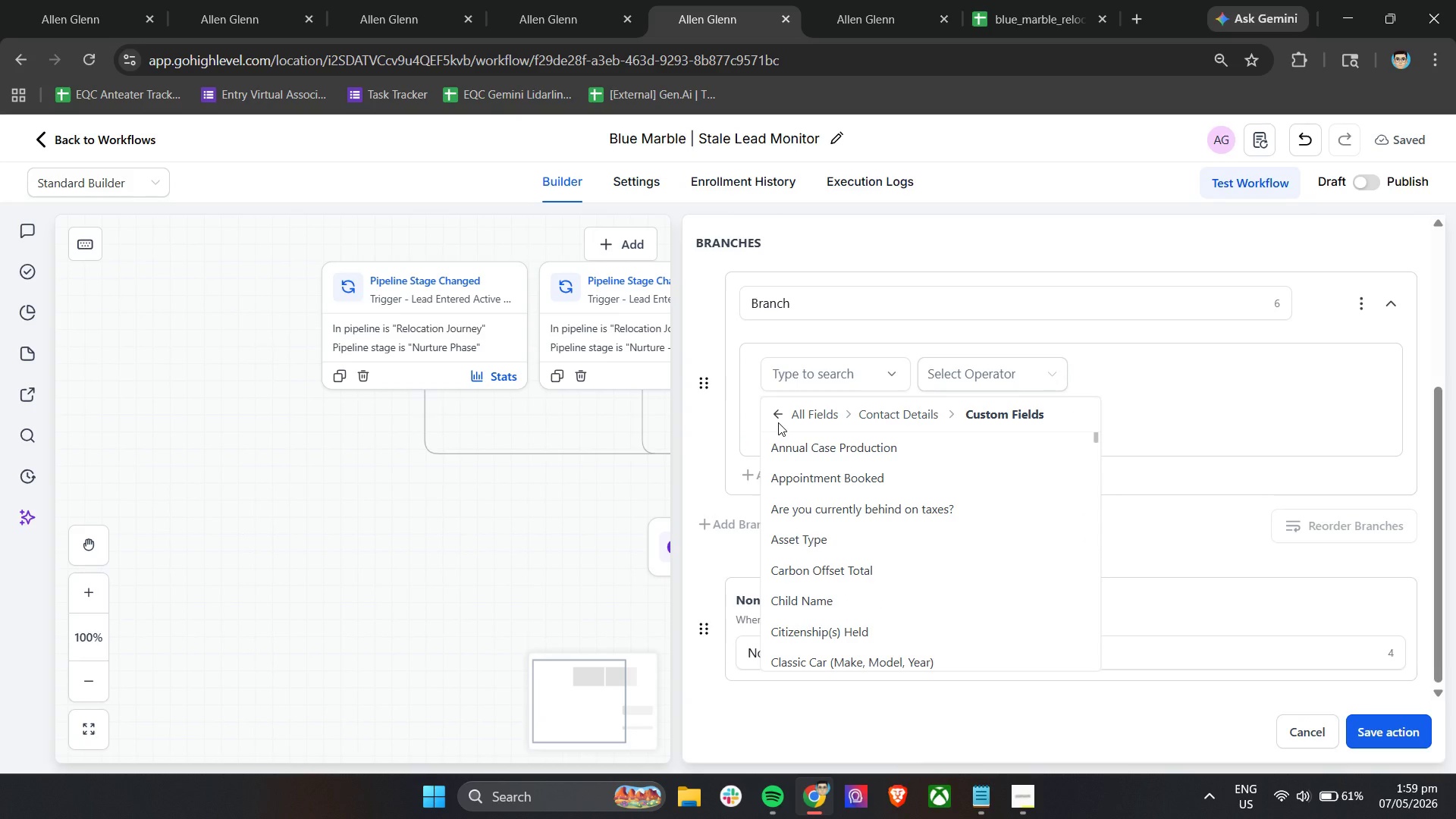 
left_click([776, 414])
 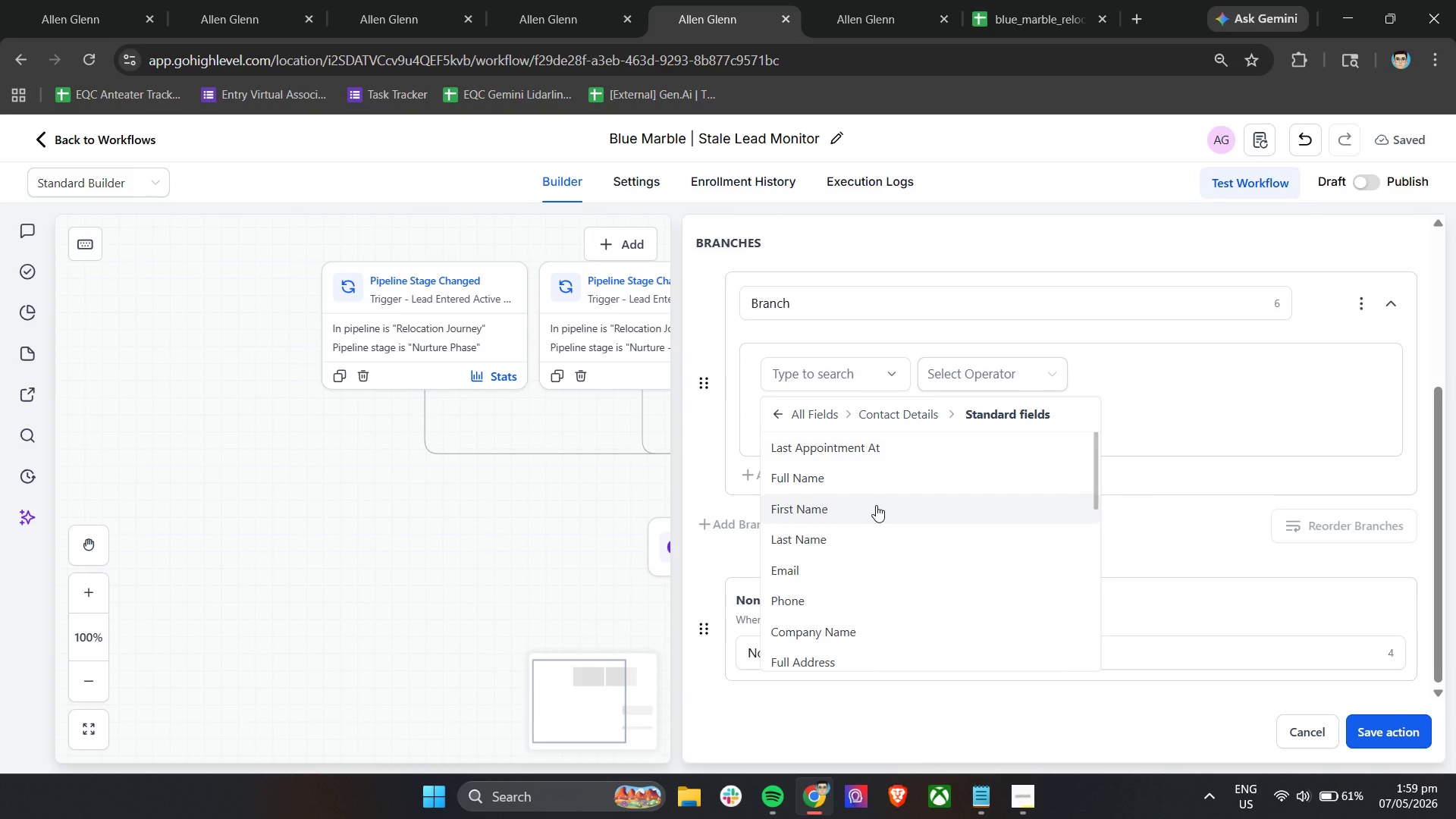 
left_click([885, 442])
 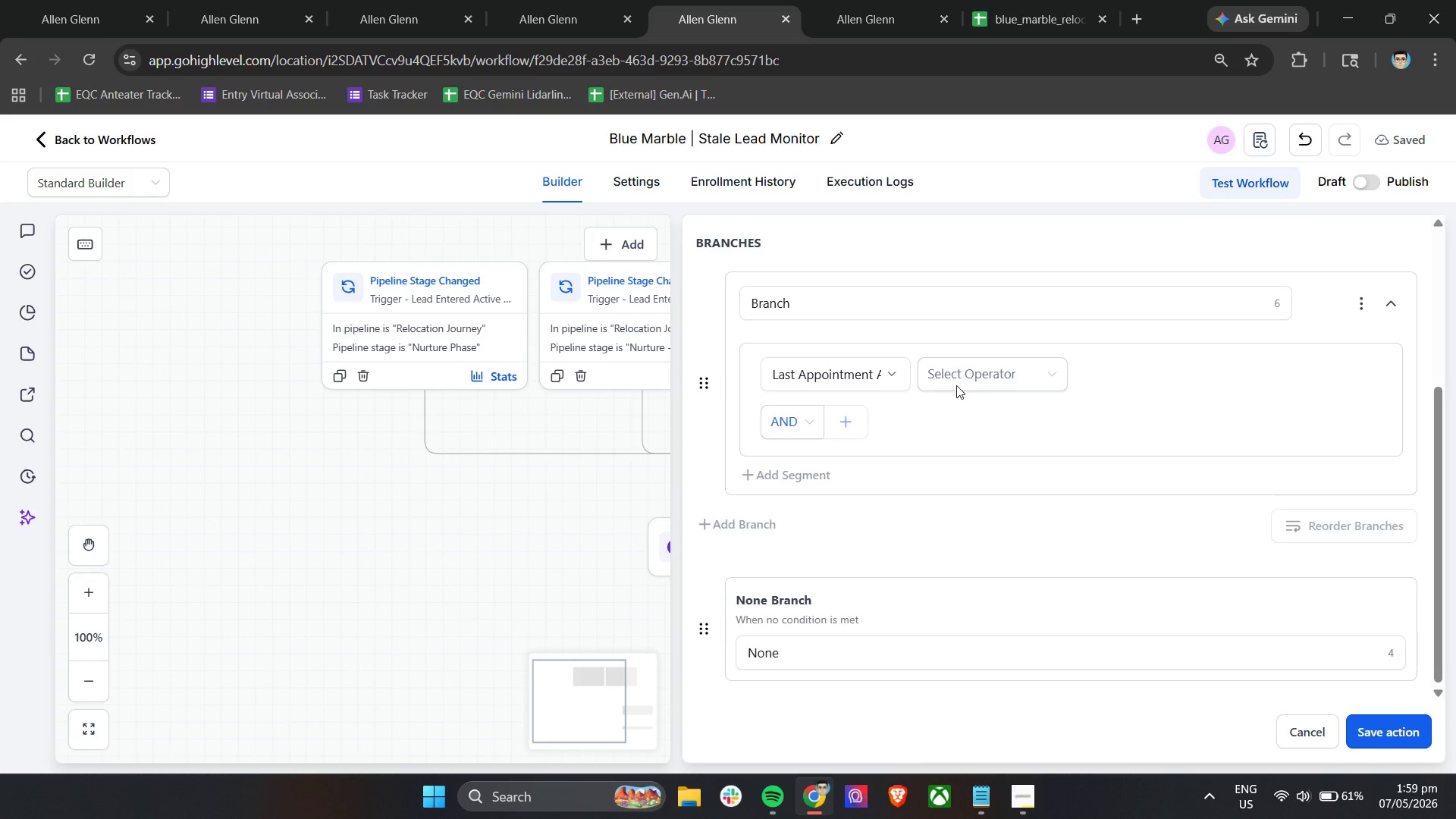 
scroll: coordinate [876, 505], scroll_direction: up, amount: 2.0
 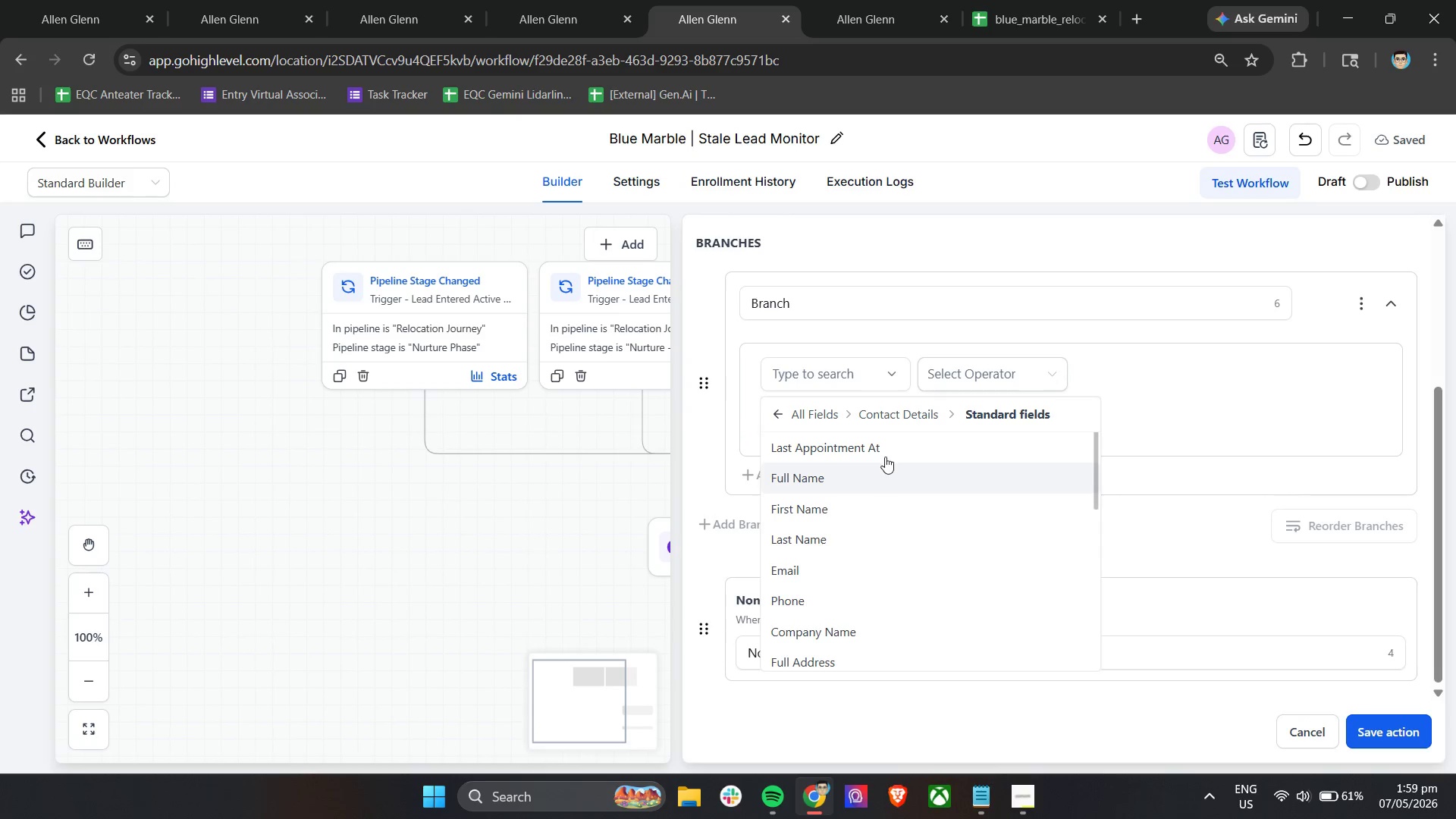 
left_click([959, 380])
 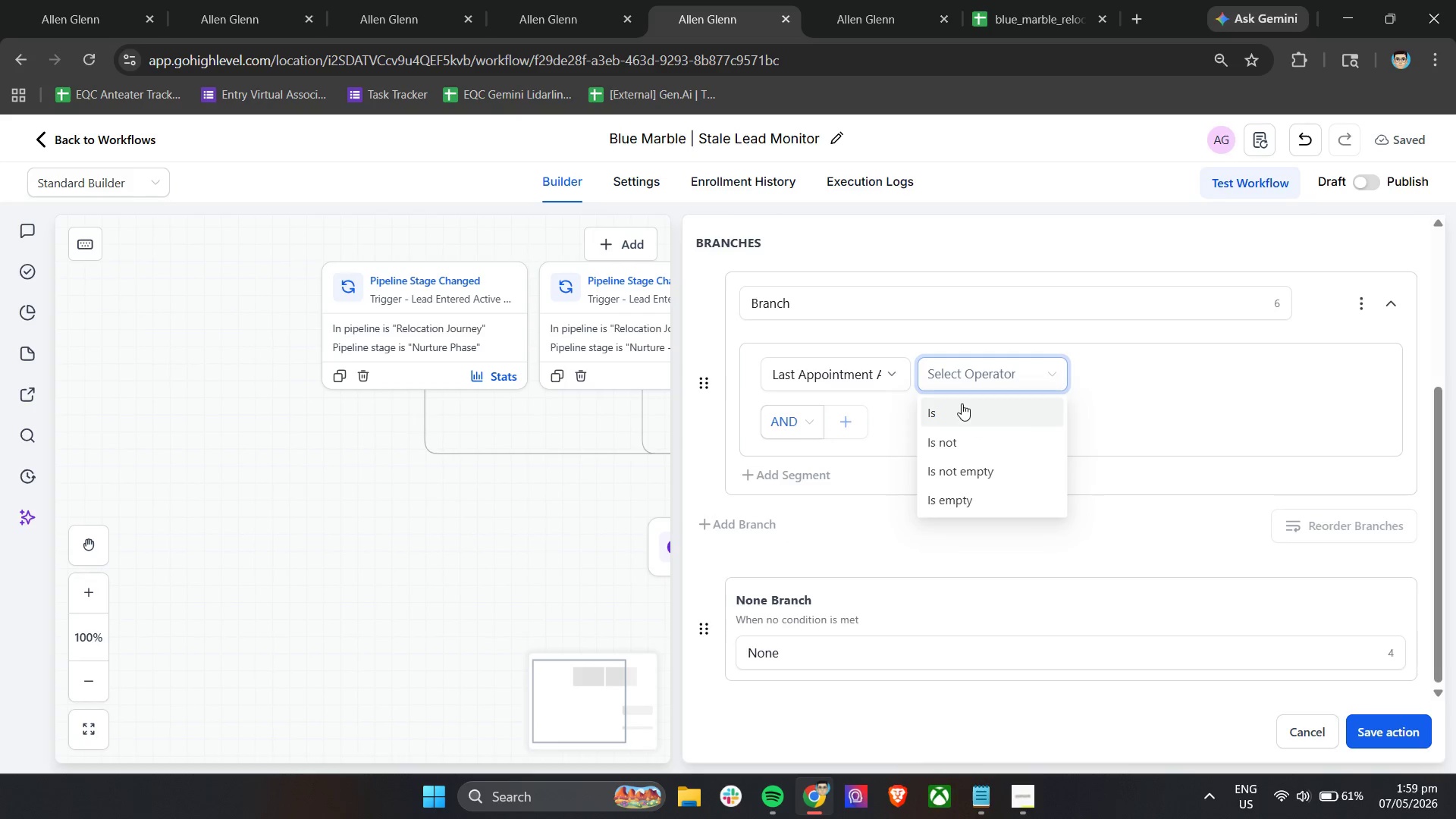 
double_click([1134, 369])
 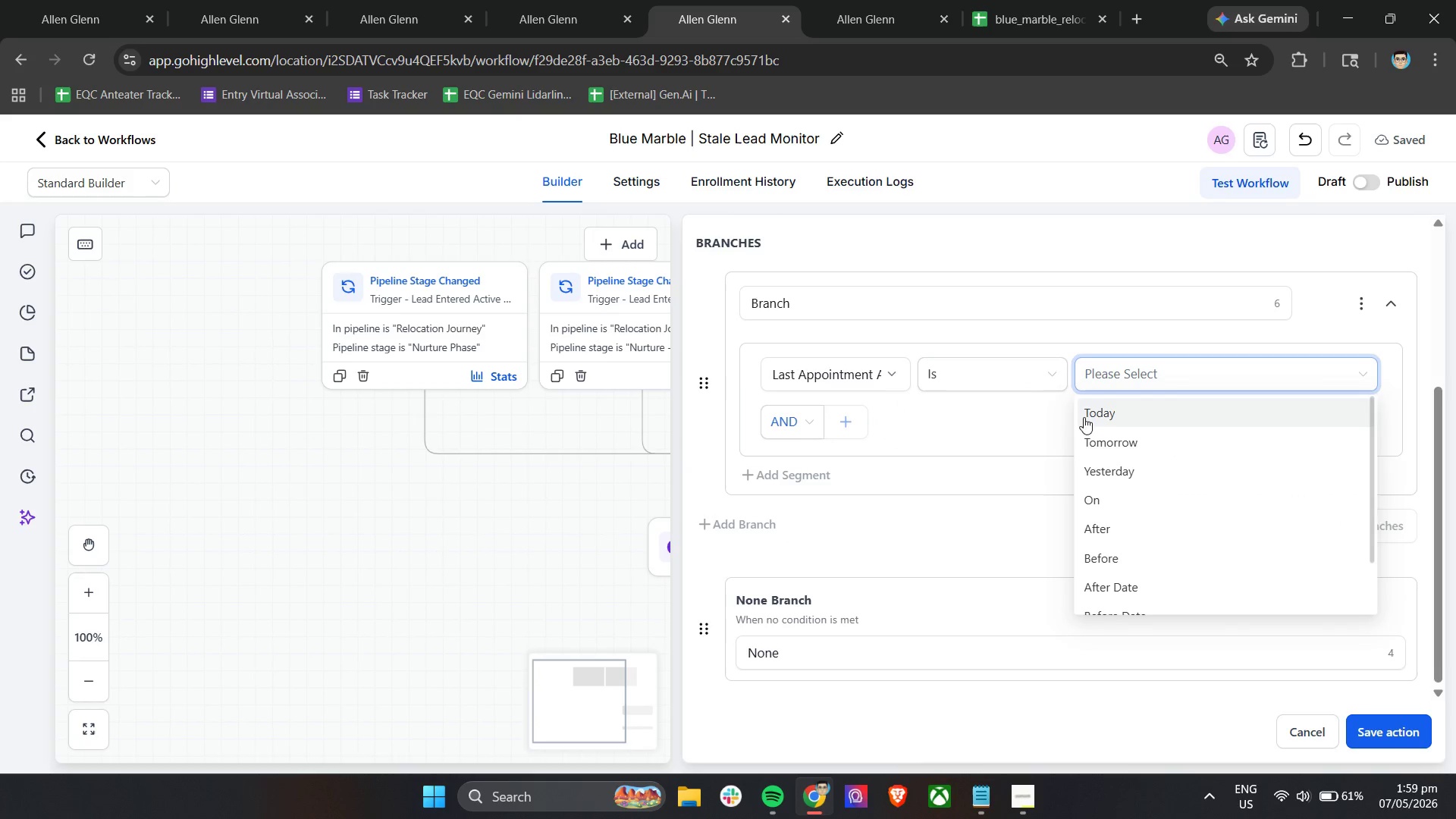 
scroll: coordinate [1161, 487], scroll_direction: down, amount: 8.0
 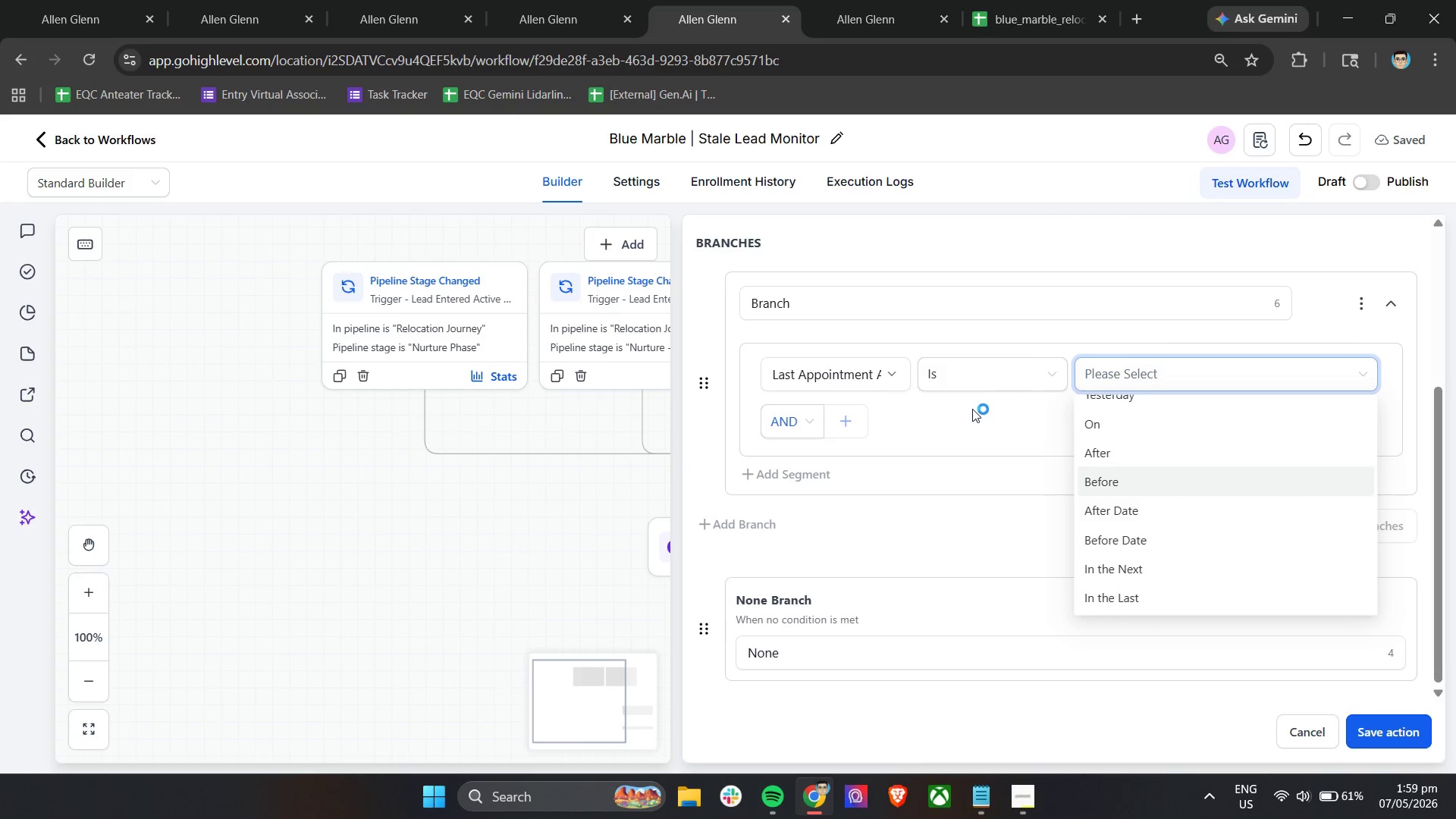 
double_click([862, 377])
 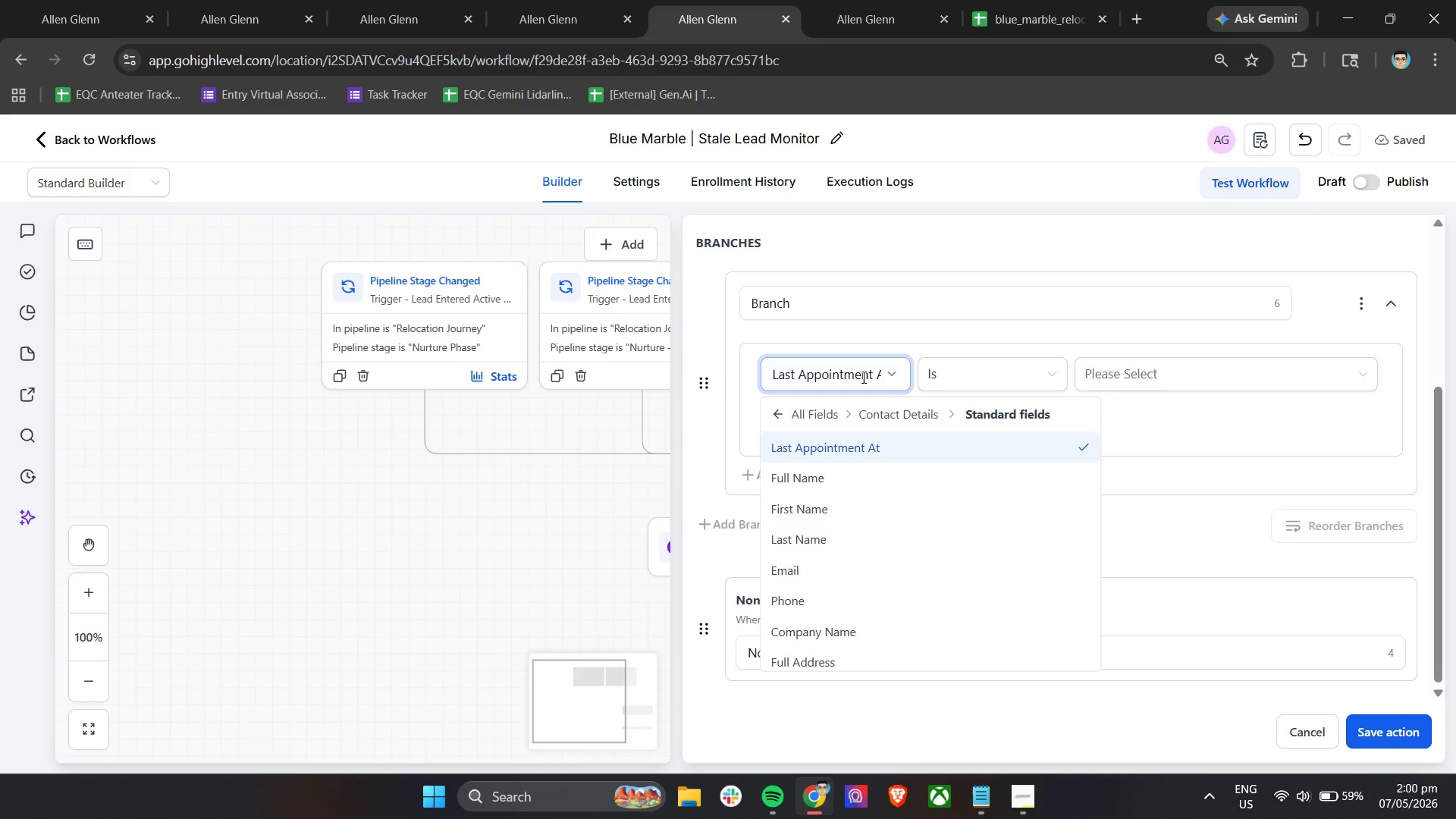 
wait(40.92)
 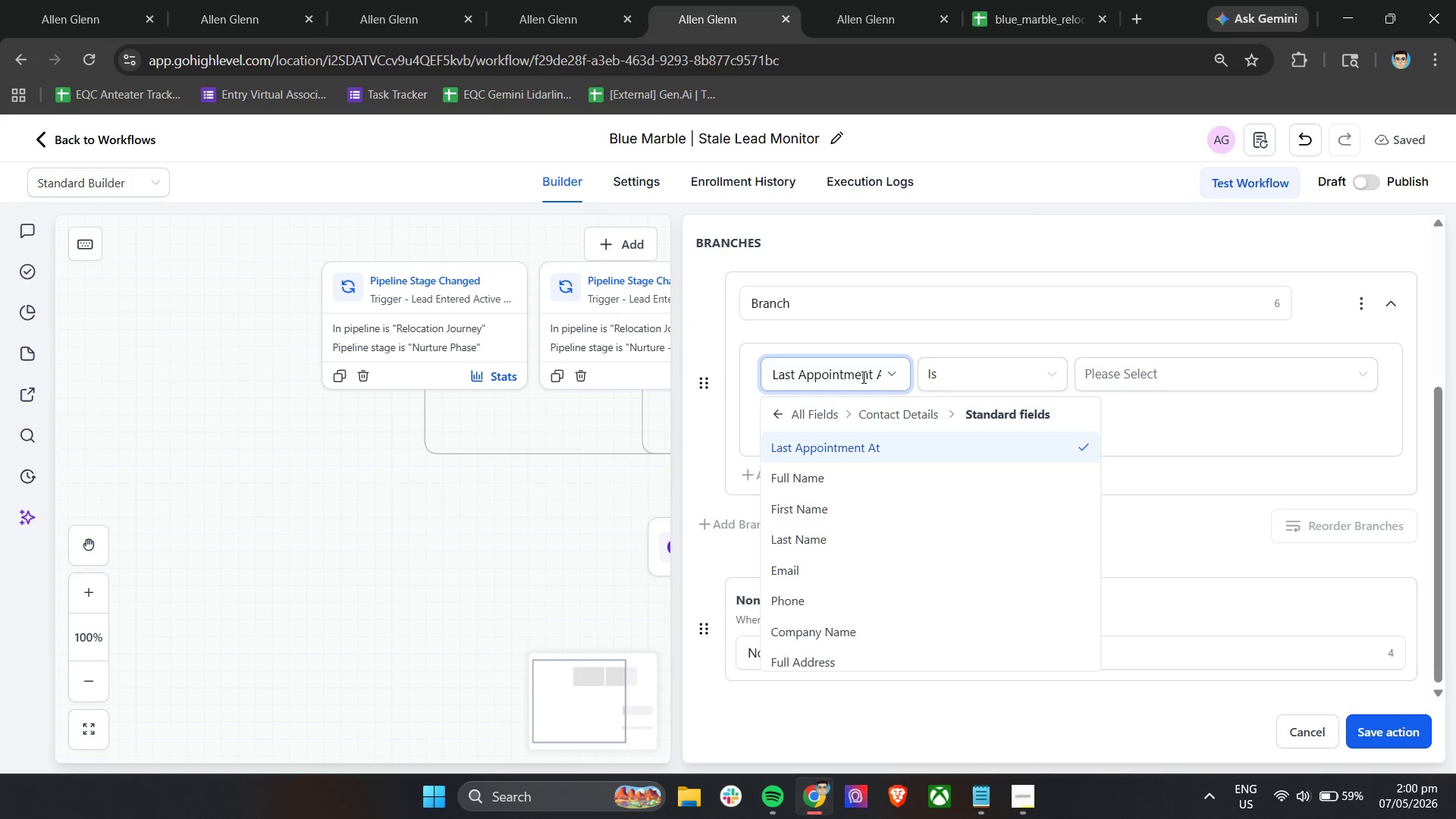 
scroll: coordinate [837, 552], scroll_direction: down, amount: 5.0
 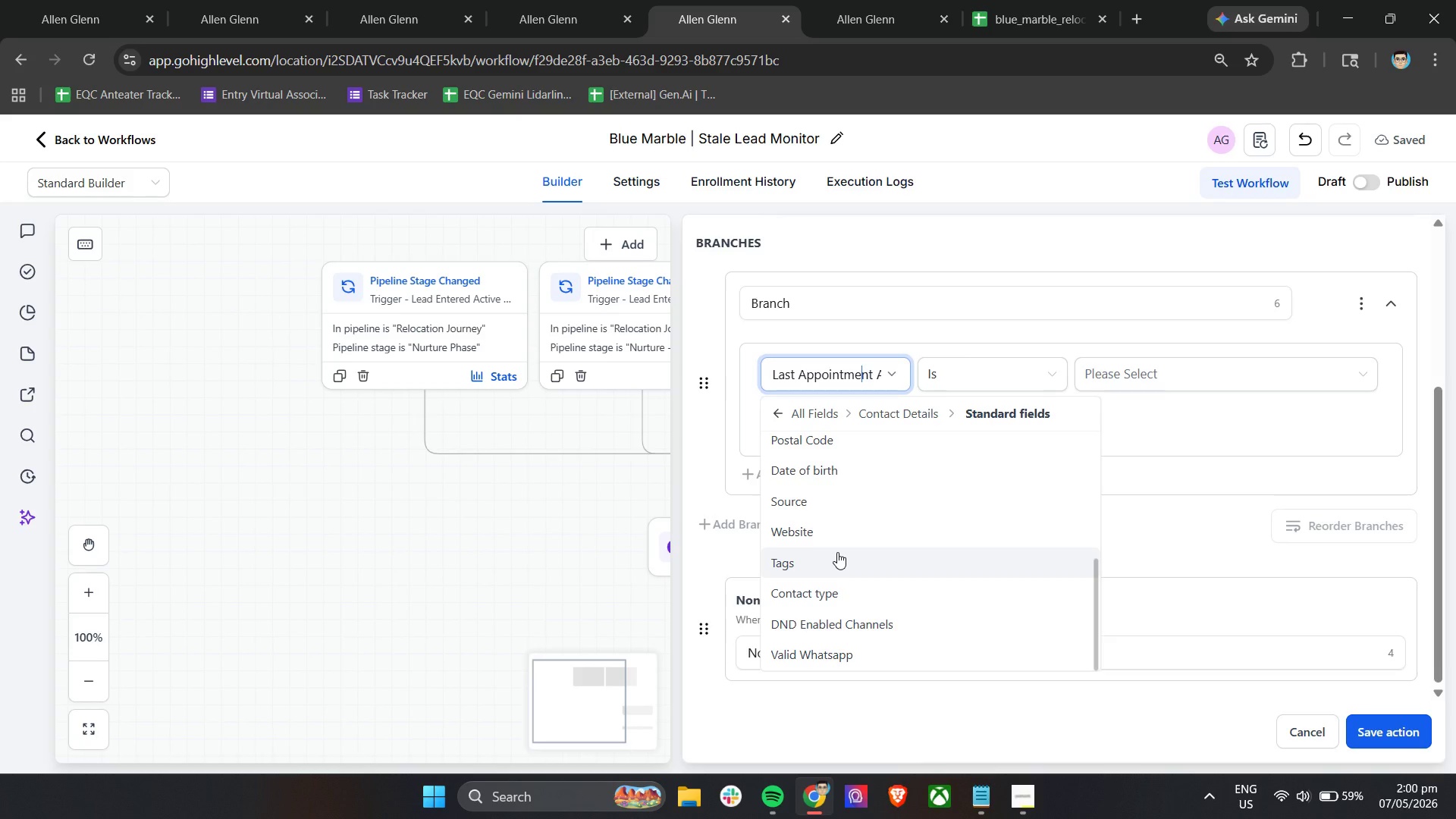 
wait(6.5)
 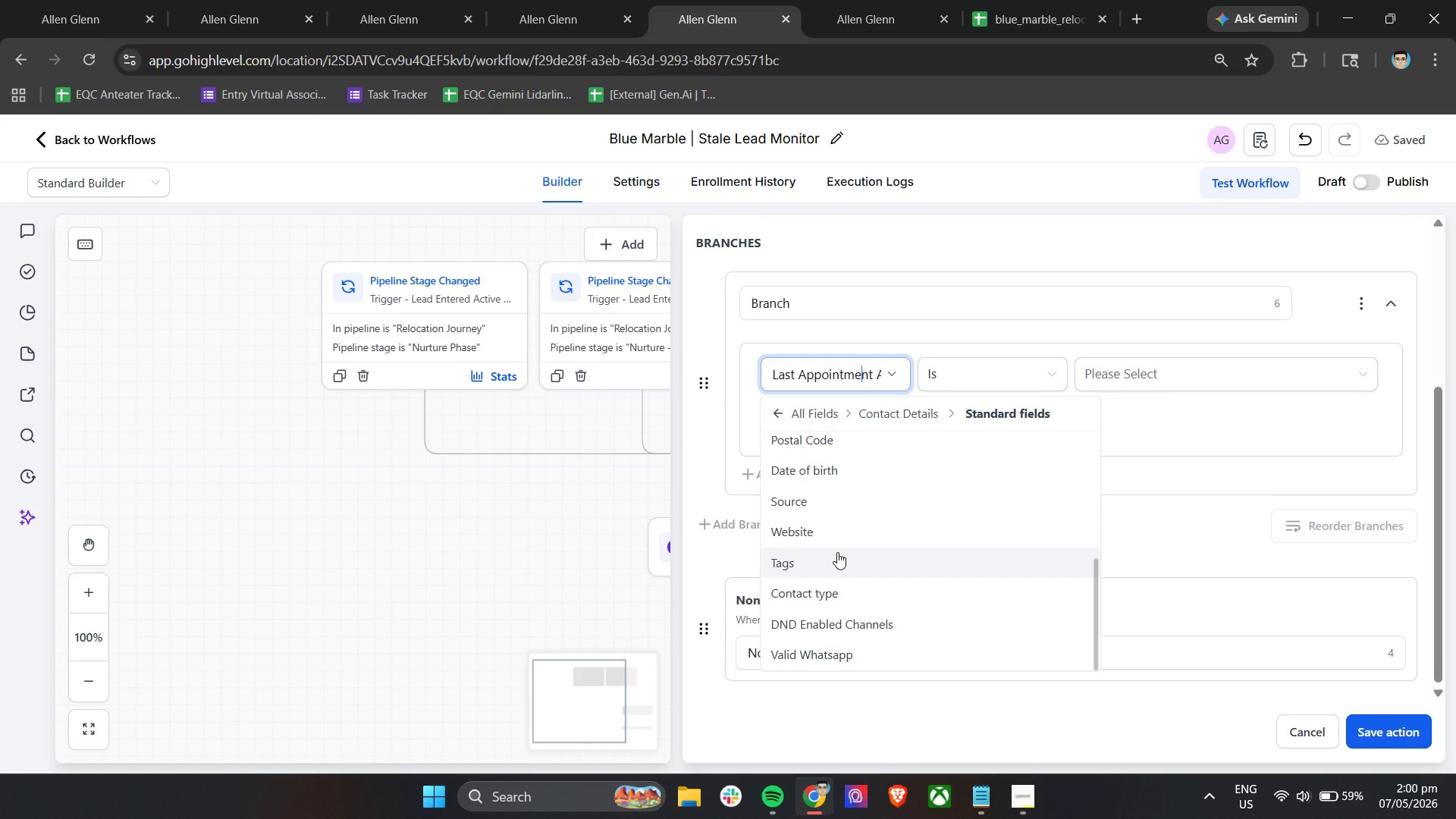 
scroll: coordinate [971, 495], scroll_direction: down, amount: 3.0
 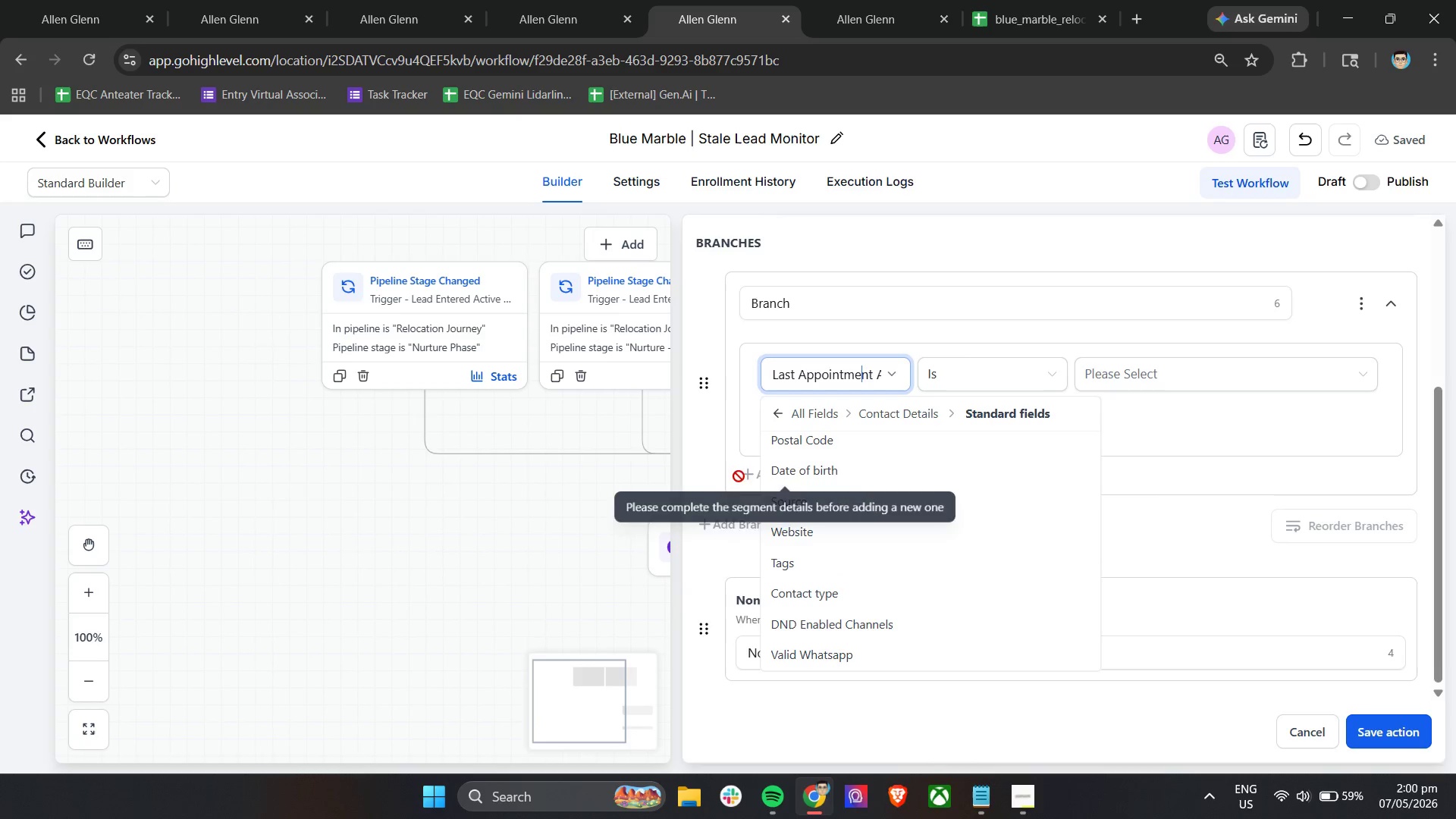 
scroll: coordinate [854, 522], scroll_direction: up, amount: 2.0
 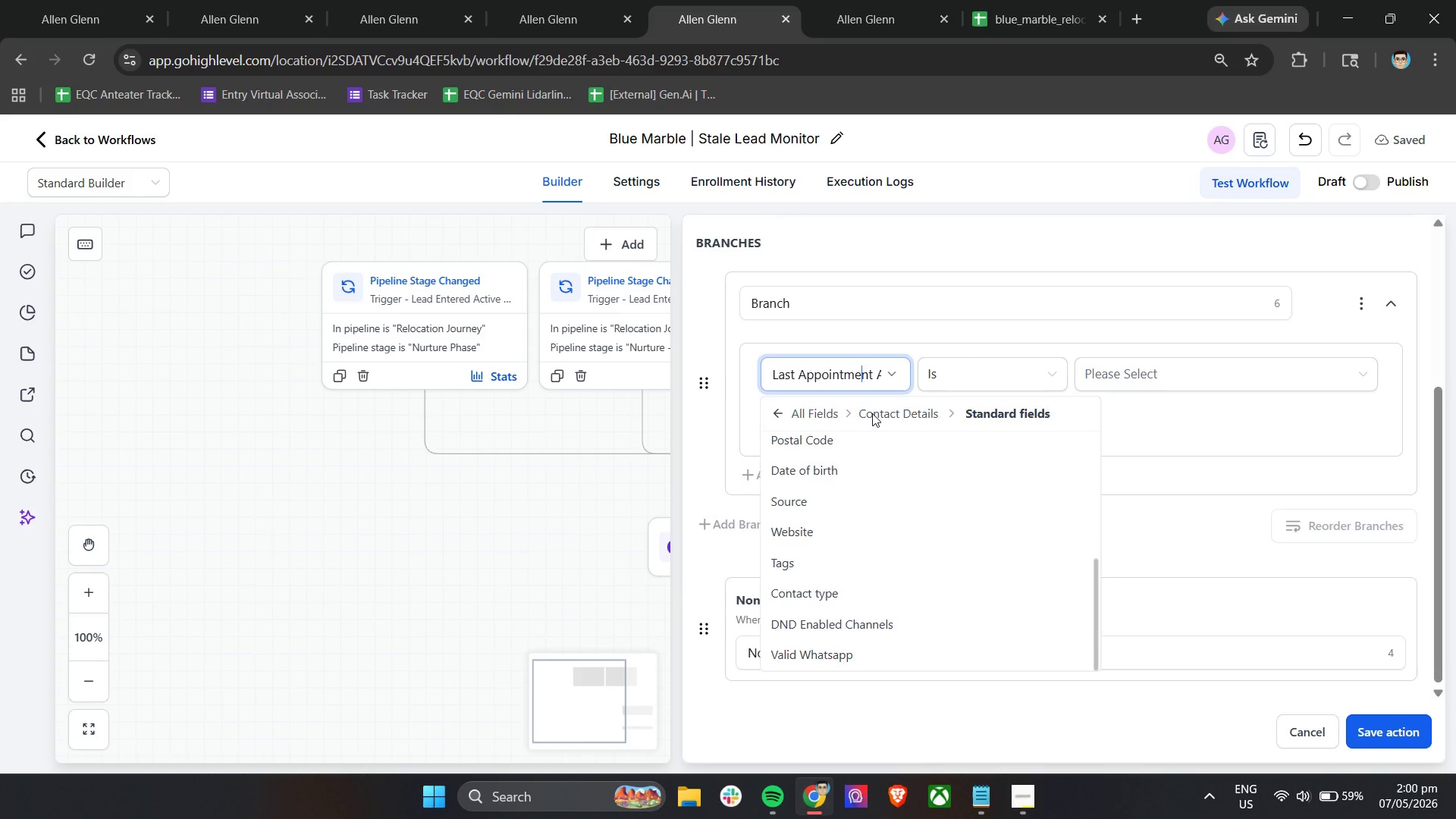 
left_click([890, 412])
 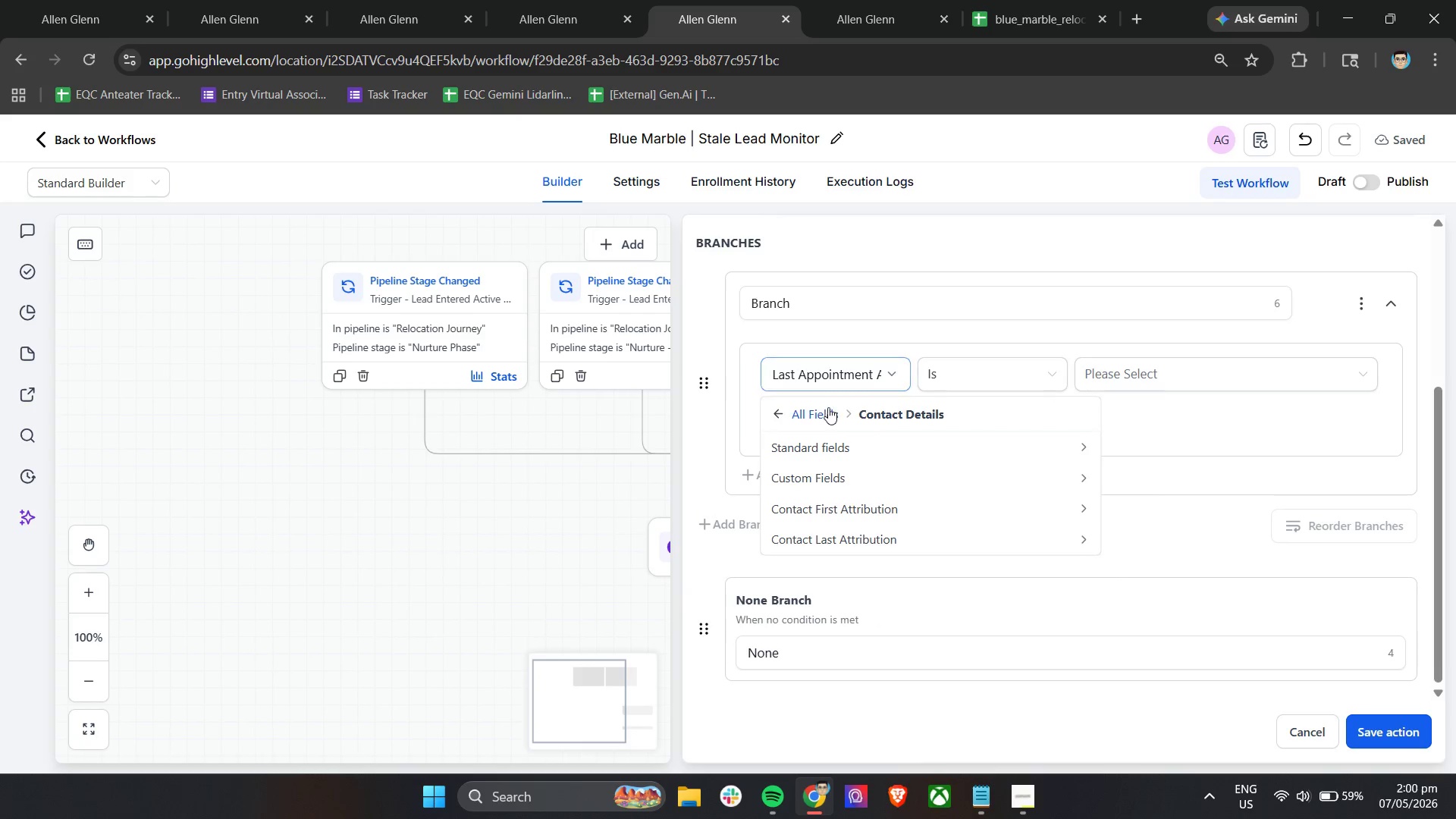 
left_click([798, 411])
 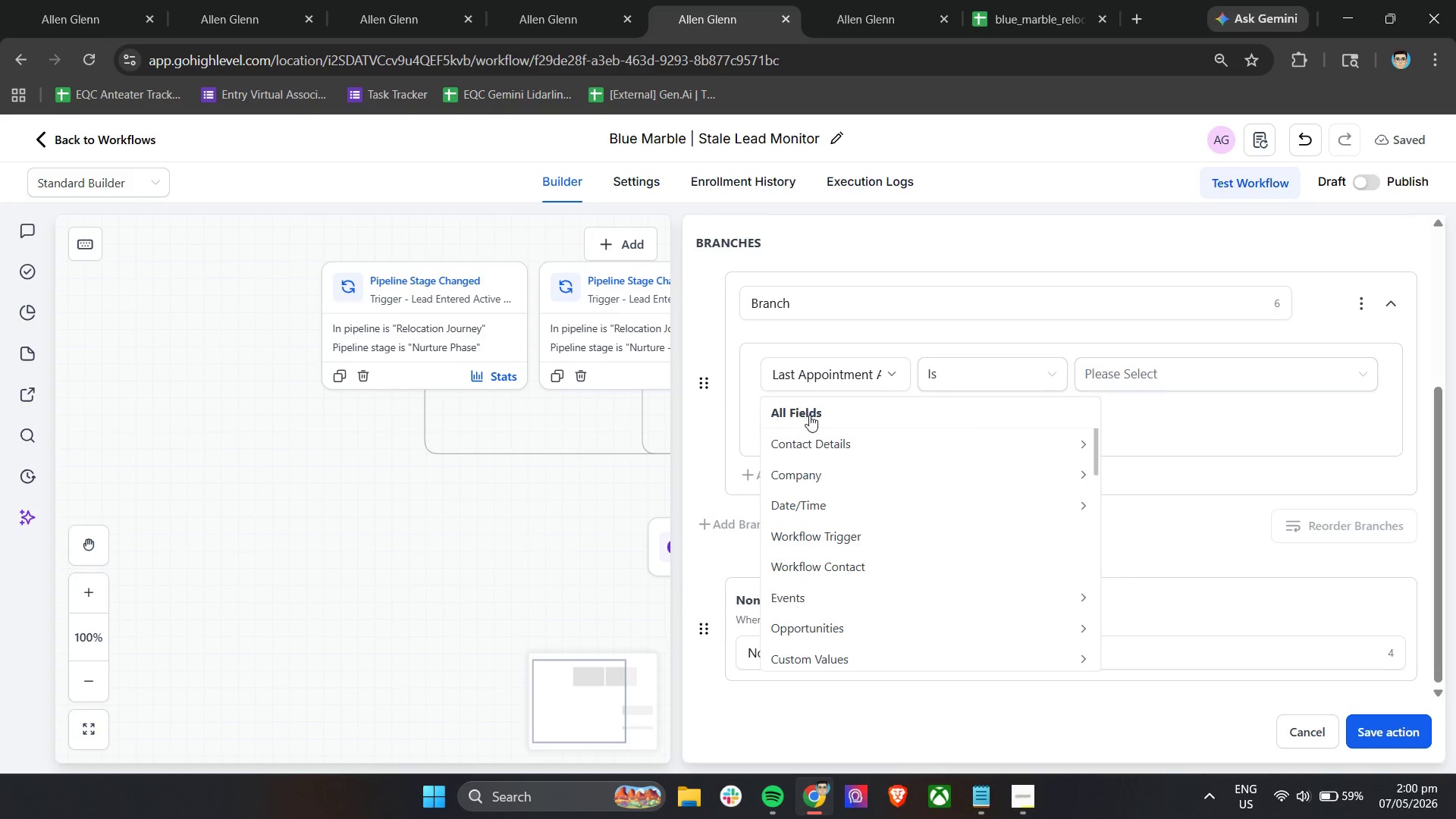 
left_click([830, 635])
 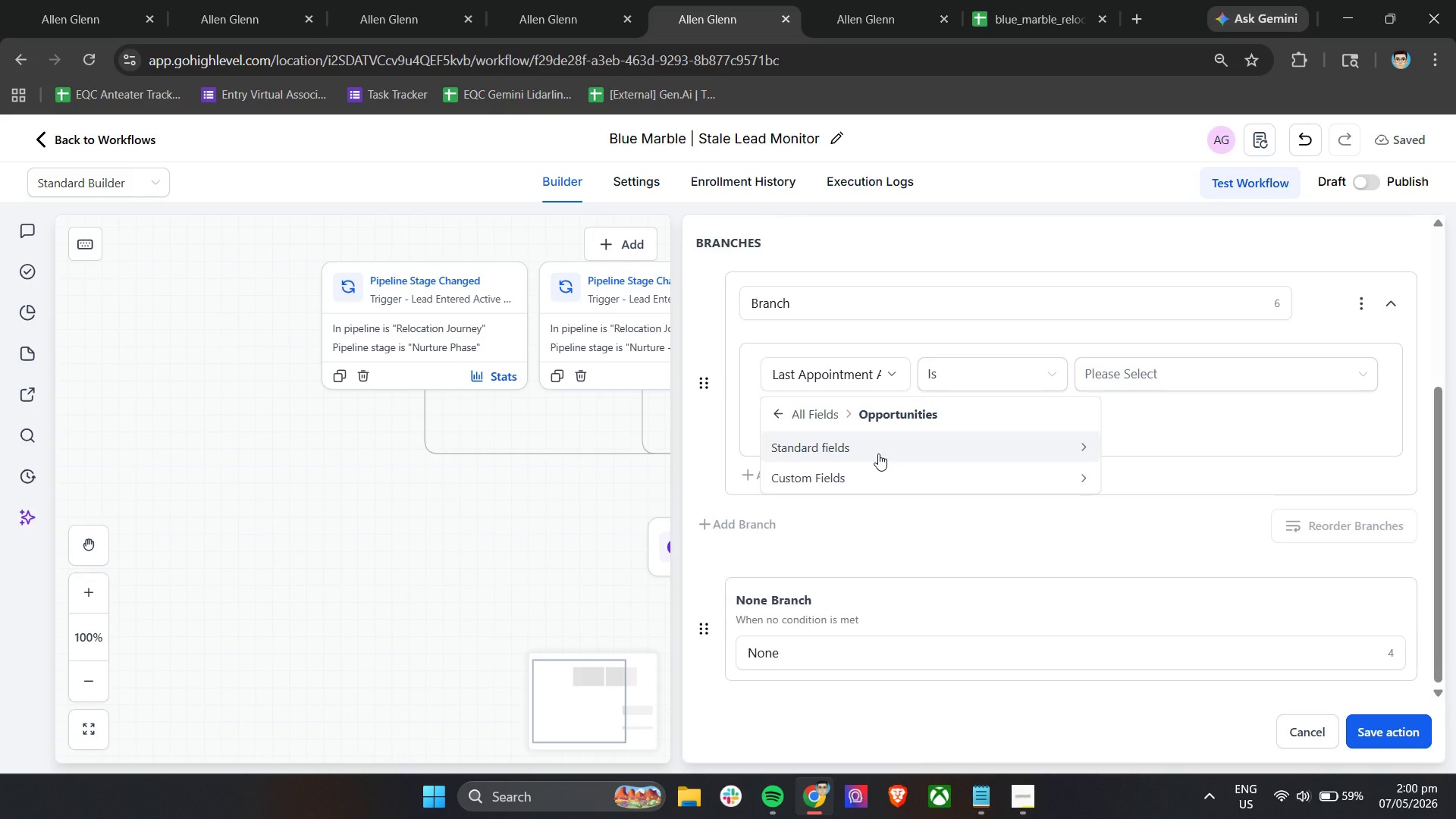 
left_click([842, 372])
 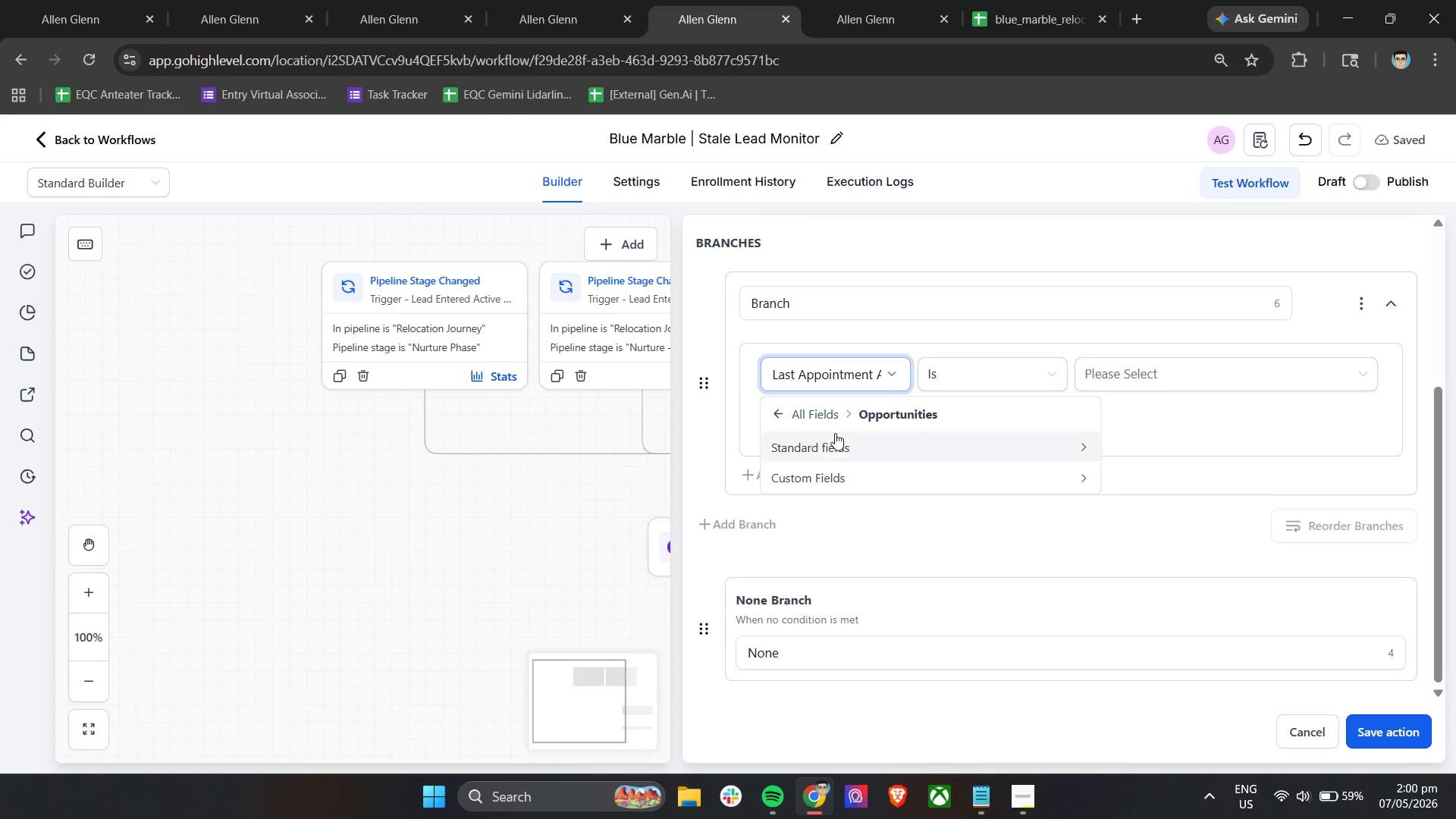 
left_click([836, 440])
 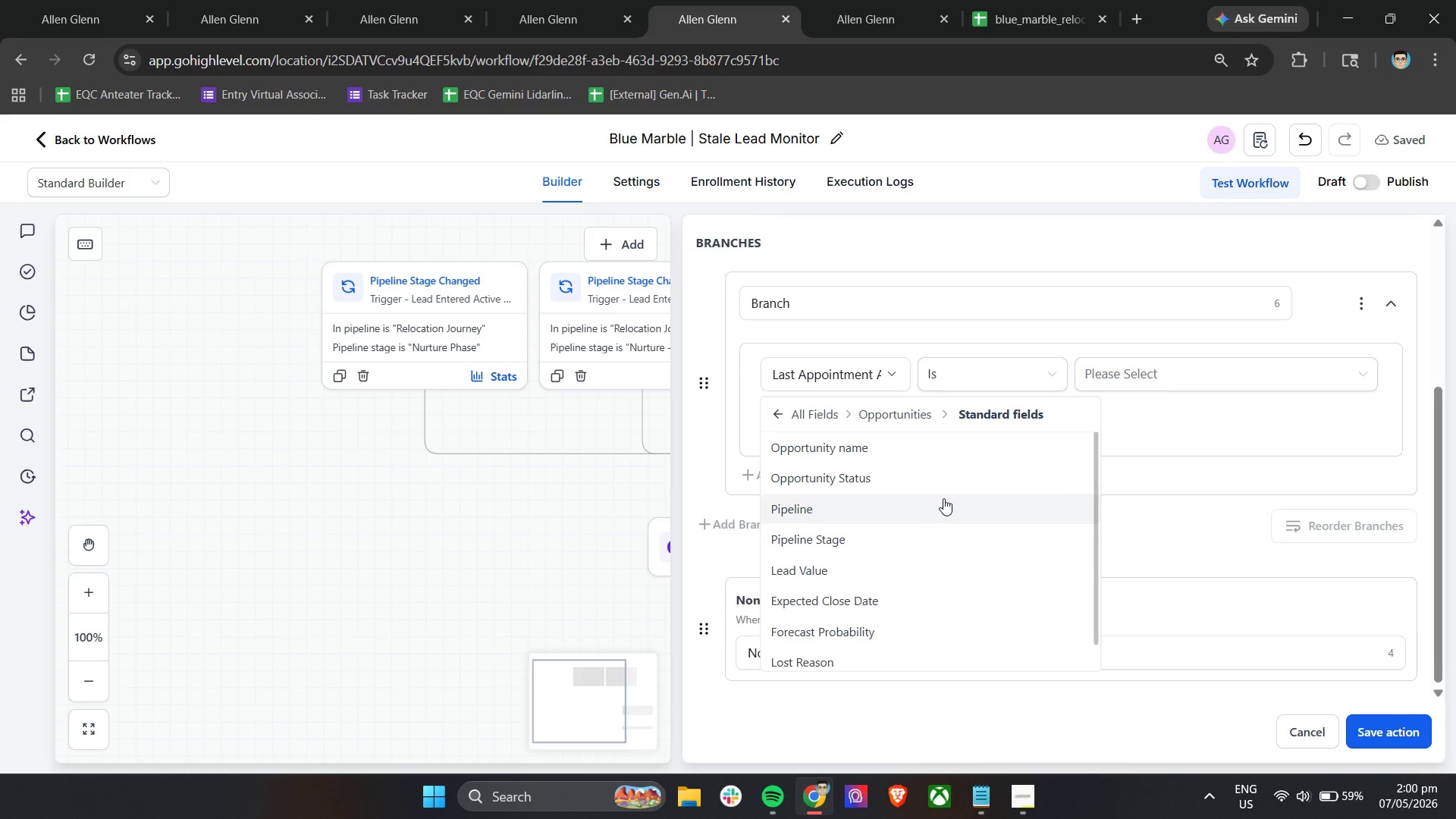 
scroll: coordinate [945, 498], scroll_direction: down, amount: 4.0
 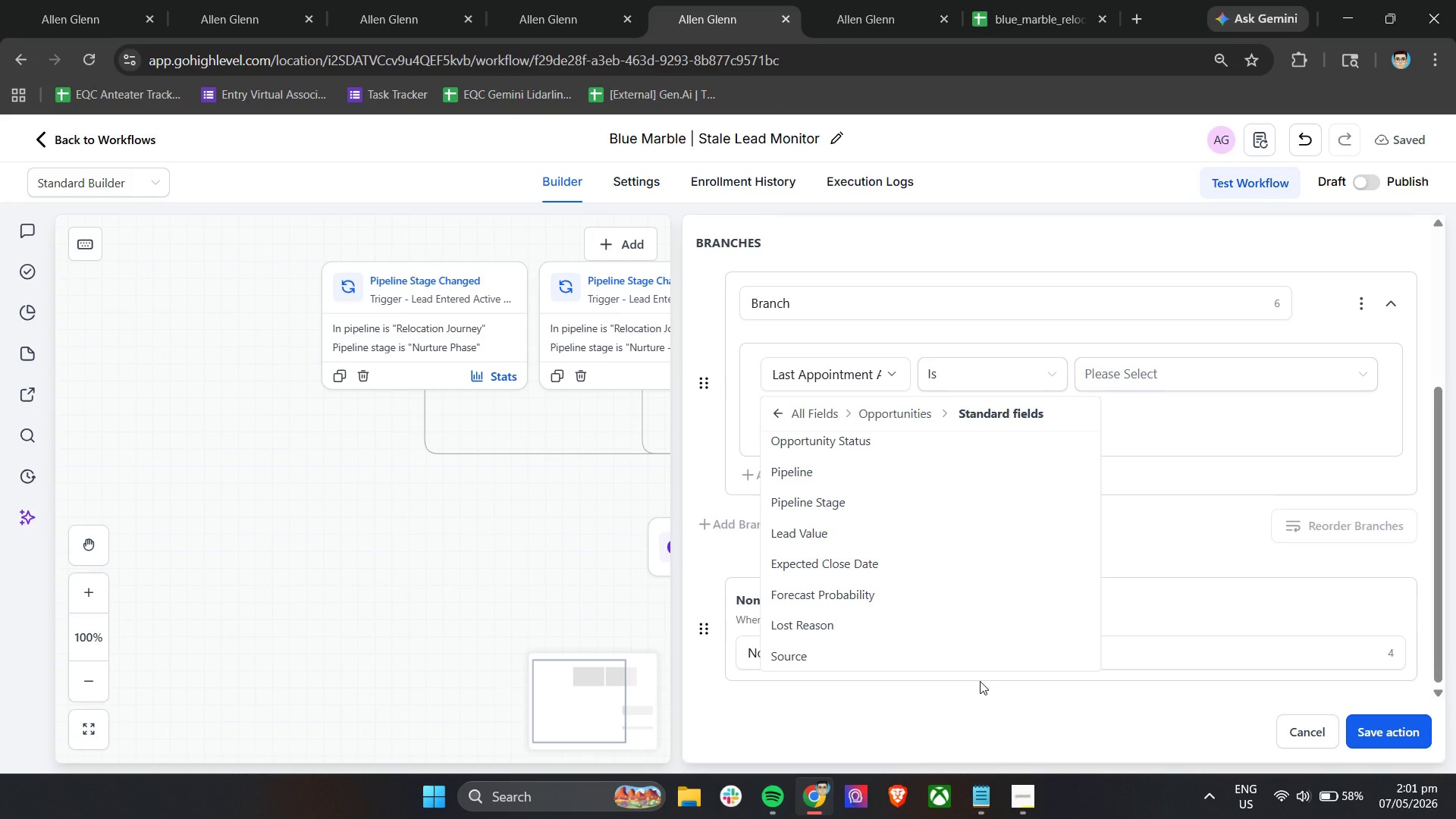 
wait(33.65)
 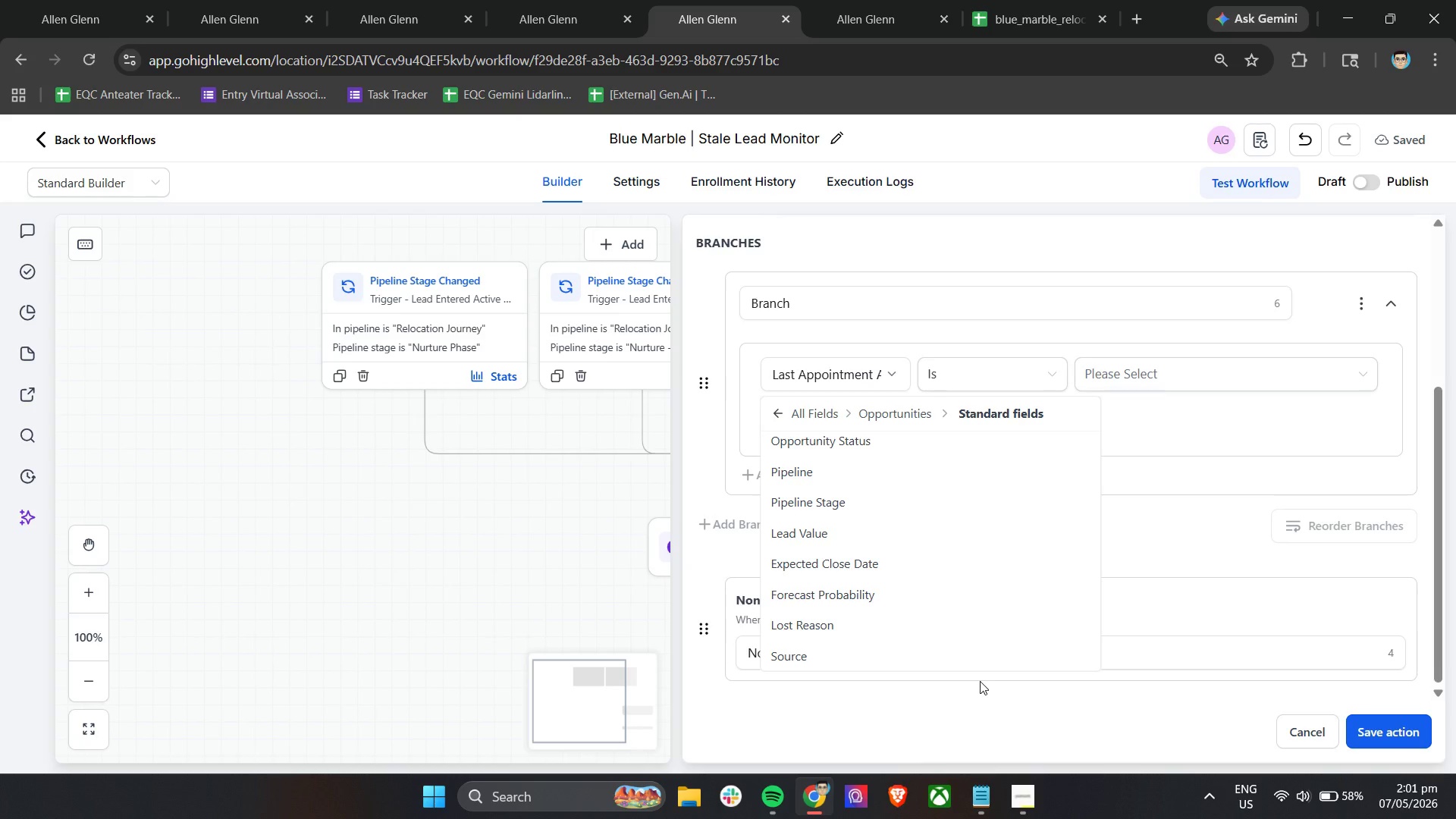 
scroll: coordinate [1078, 563], scroll_direction: down, amount: 6.0
 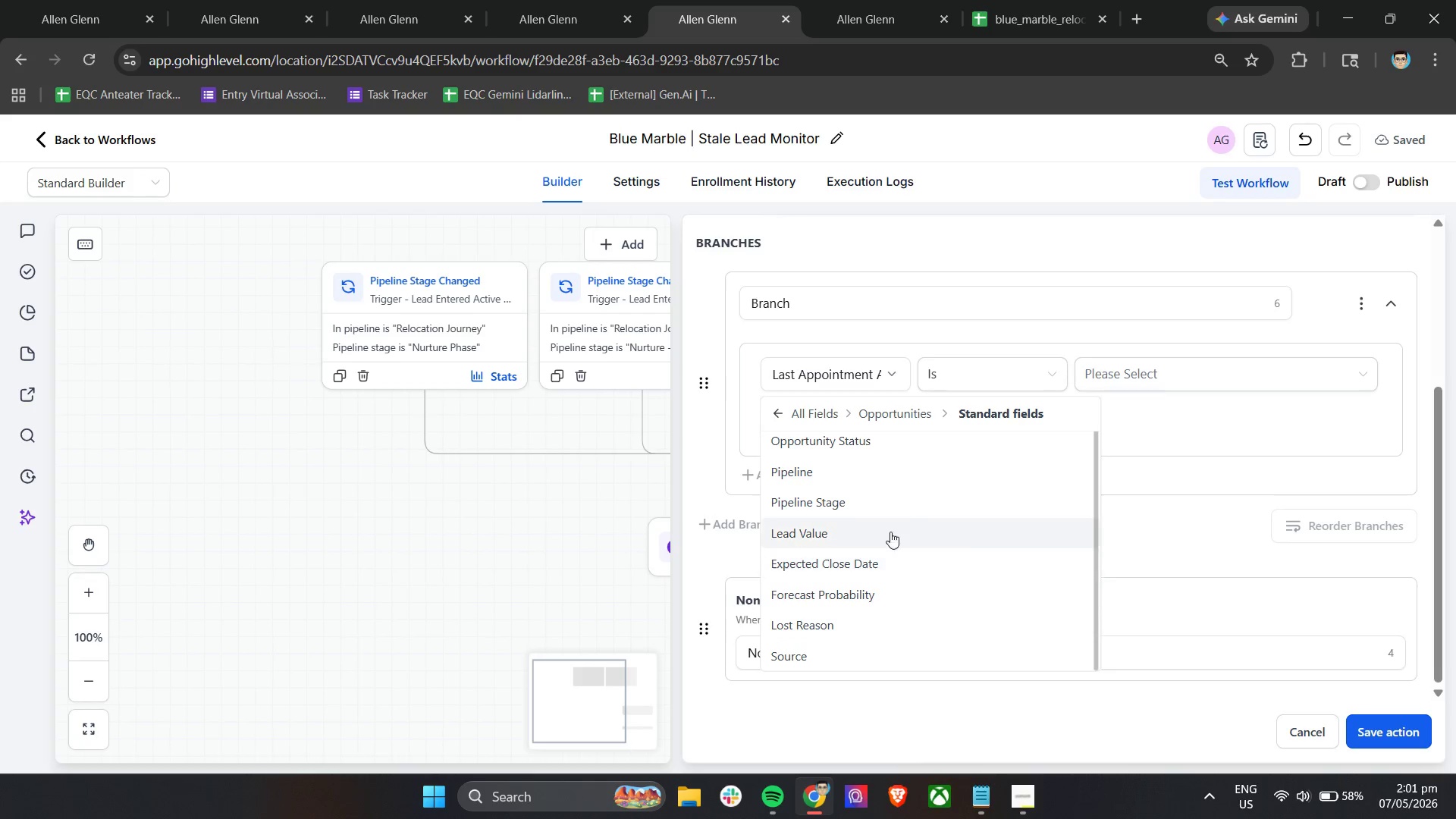 
left_click([883, 493])
 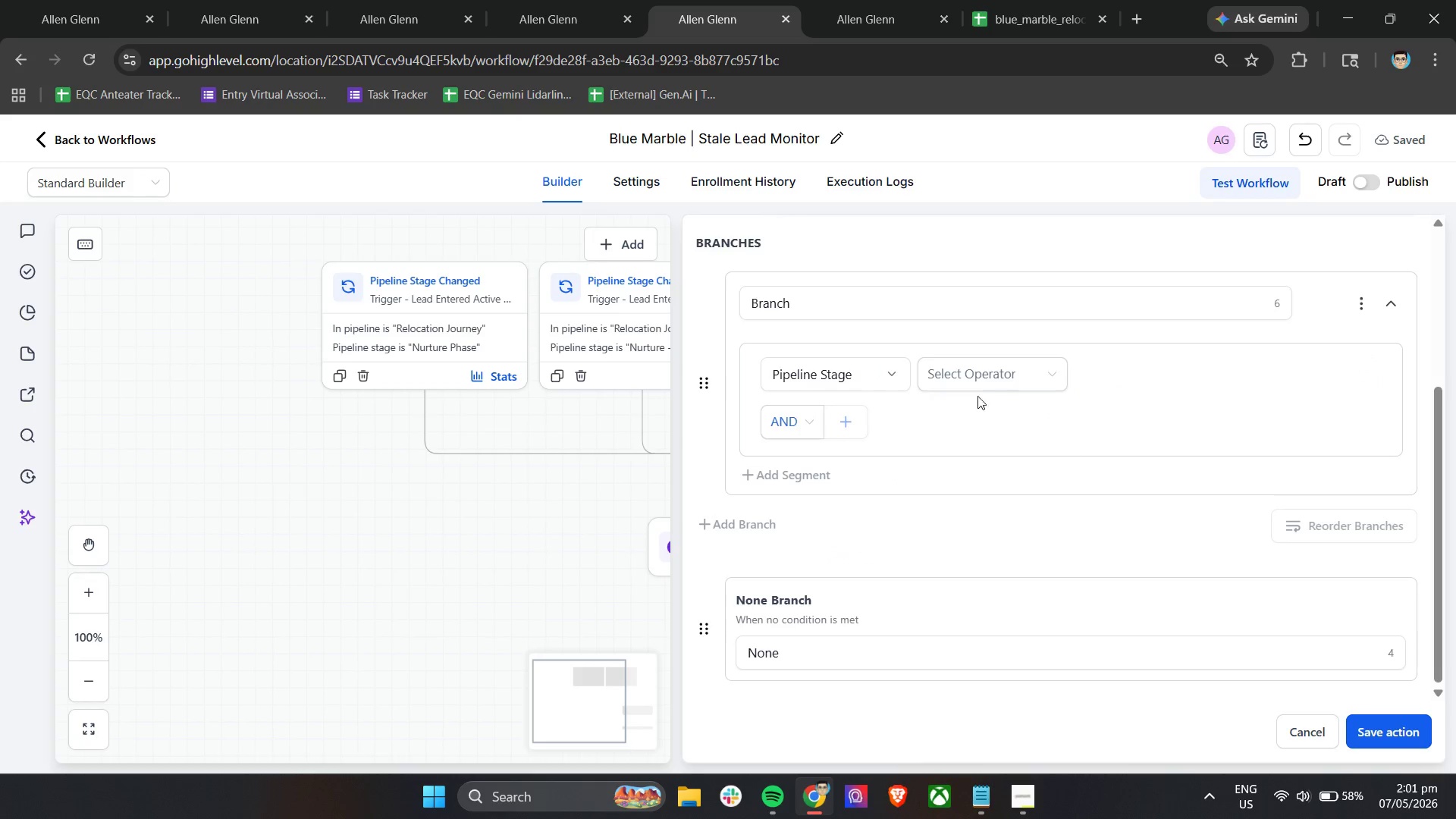 
left_click([984, 384])
 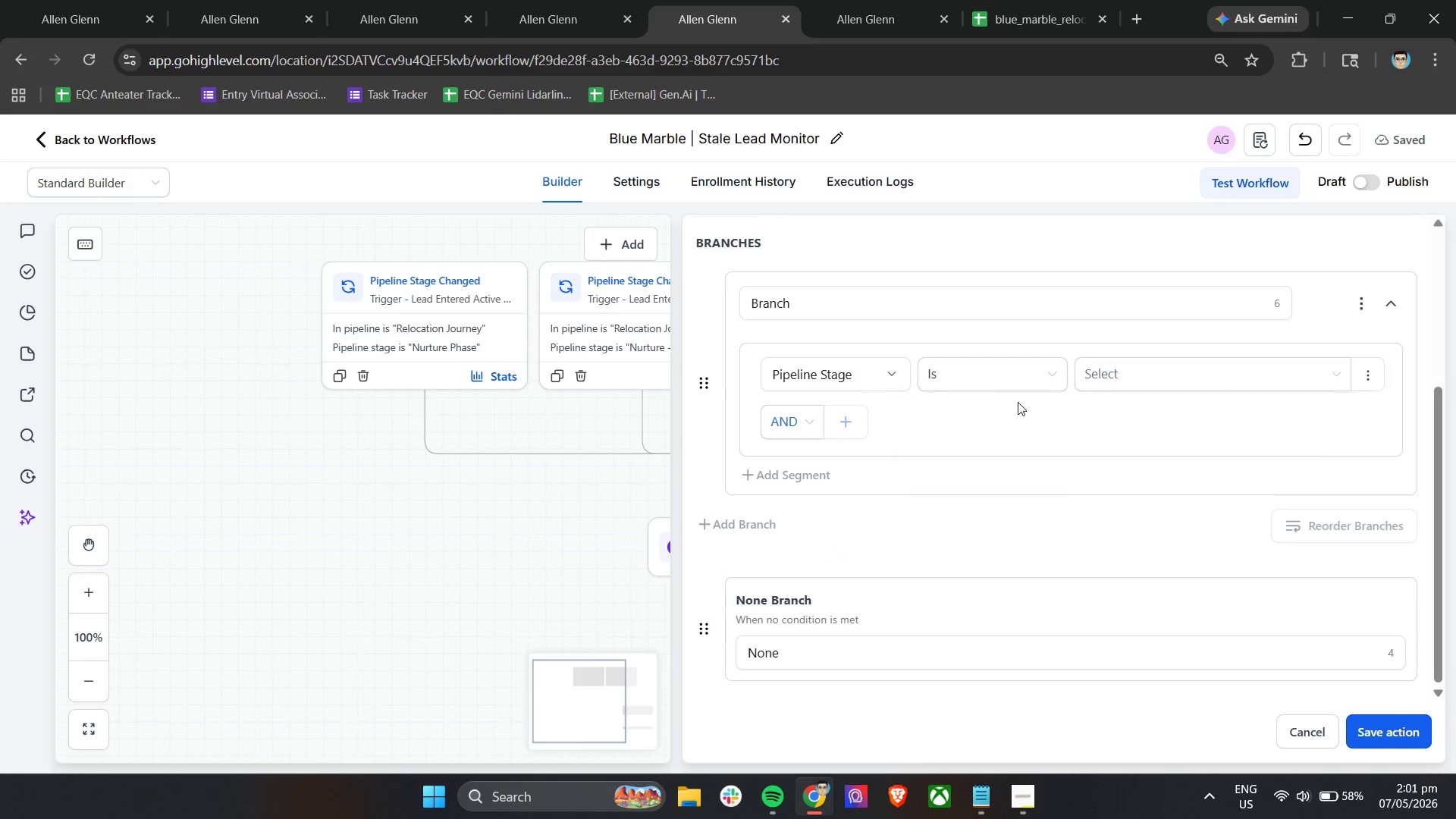 
double_click([1144, 374])
 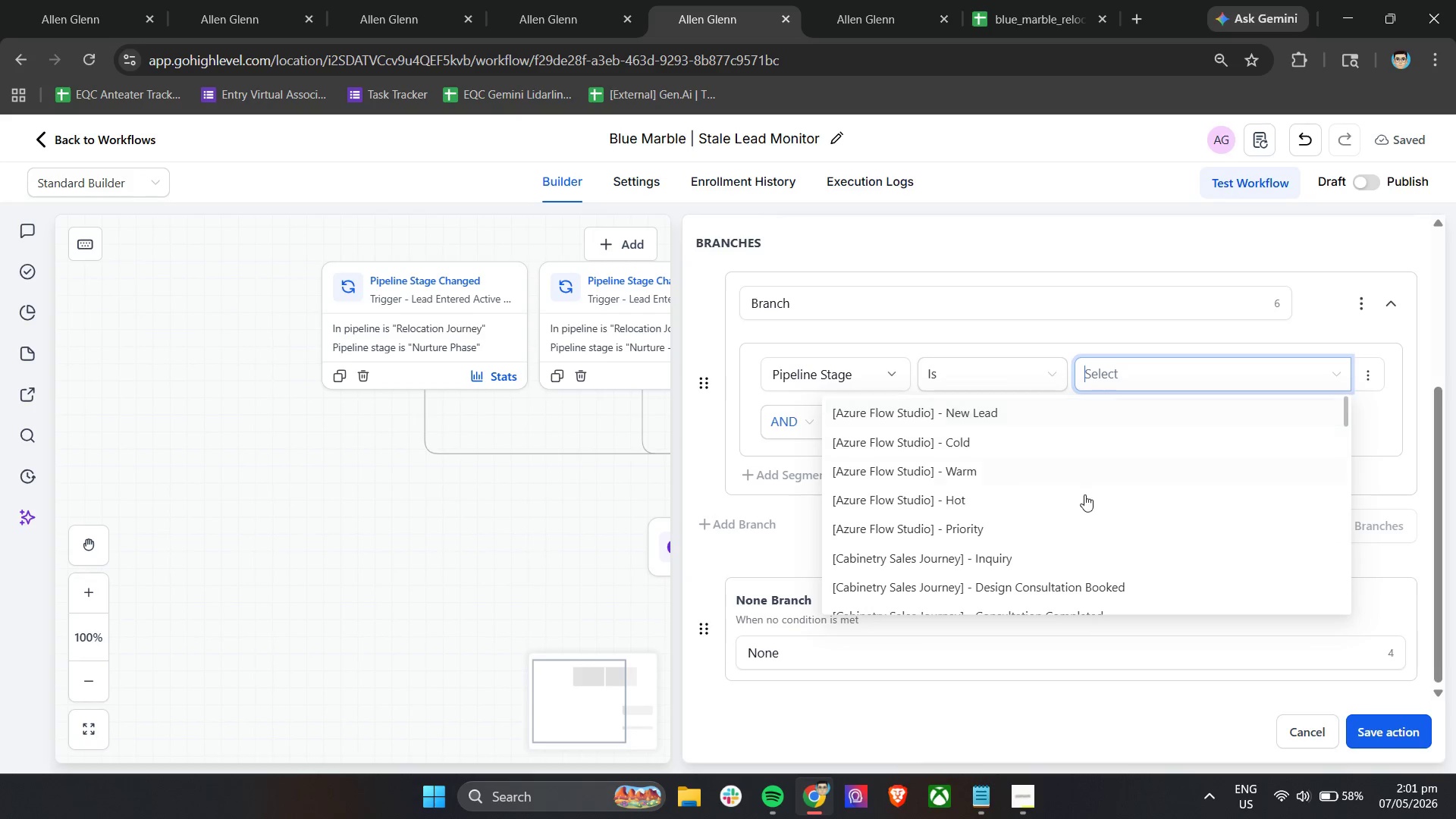 
scroll: coordinate [1081, 579], scroll_direction: down, amount: 5.0
 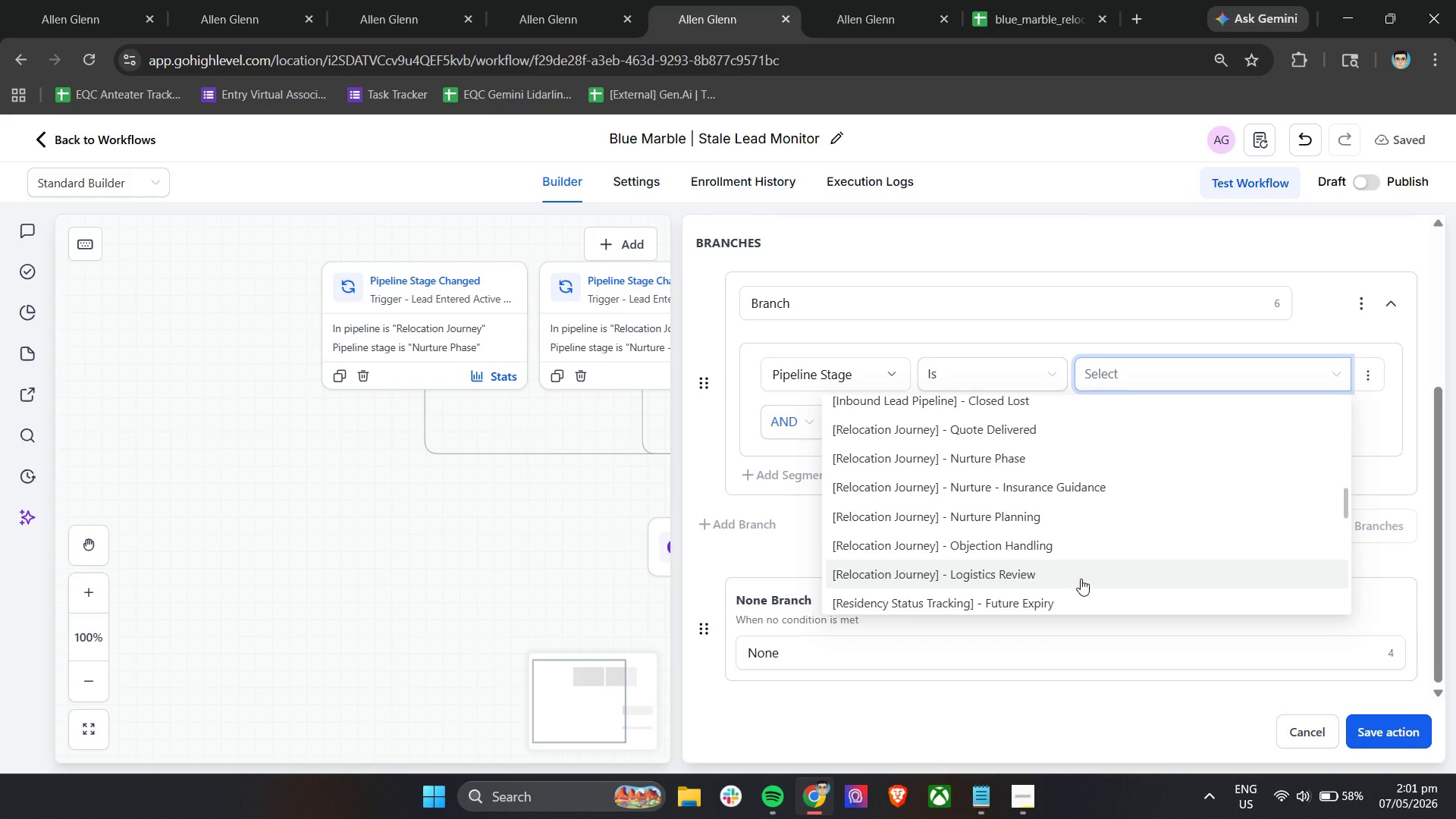 
left_click([1061, 456])
 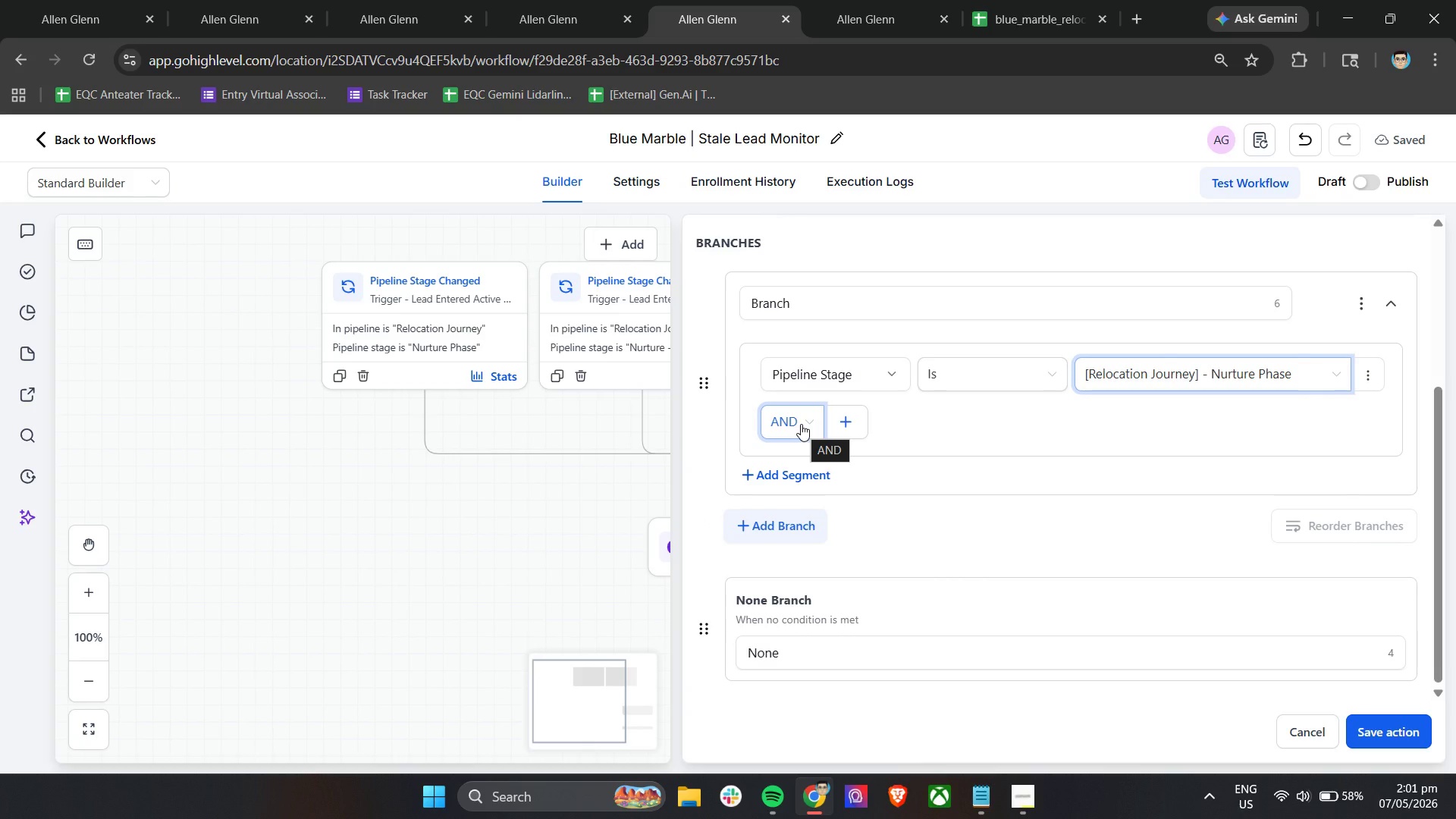 
left_click([801, 424])
 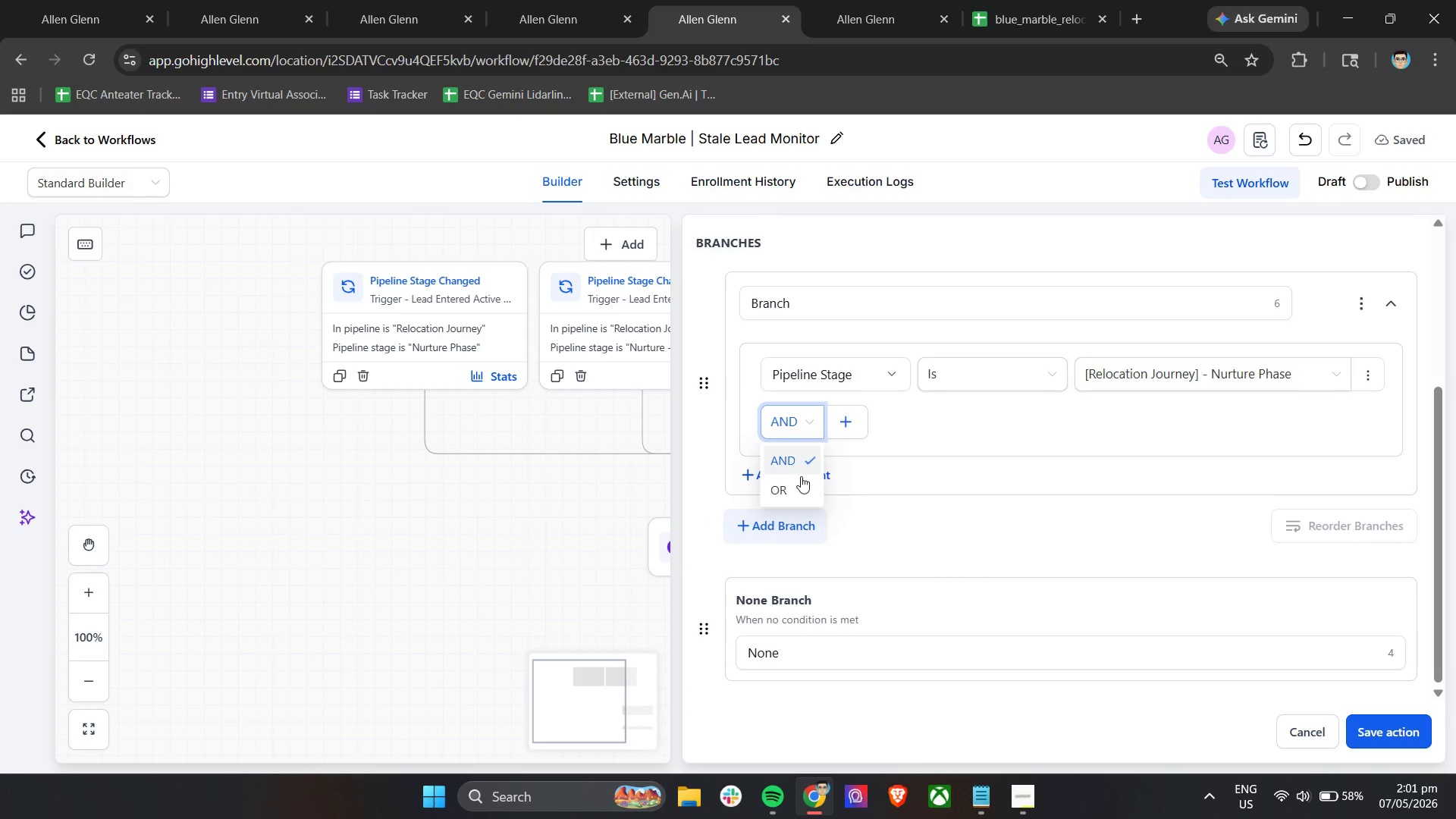 
left_click([796, 487])
 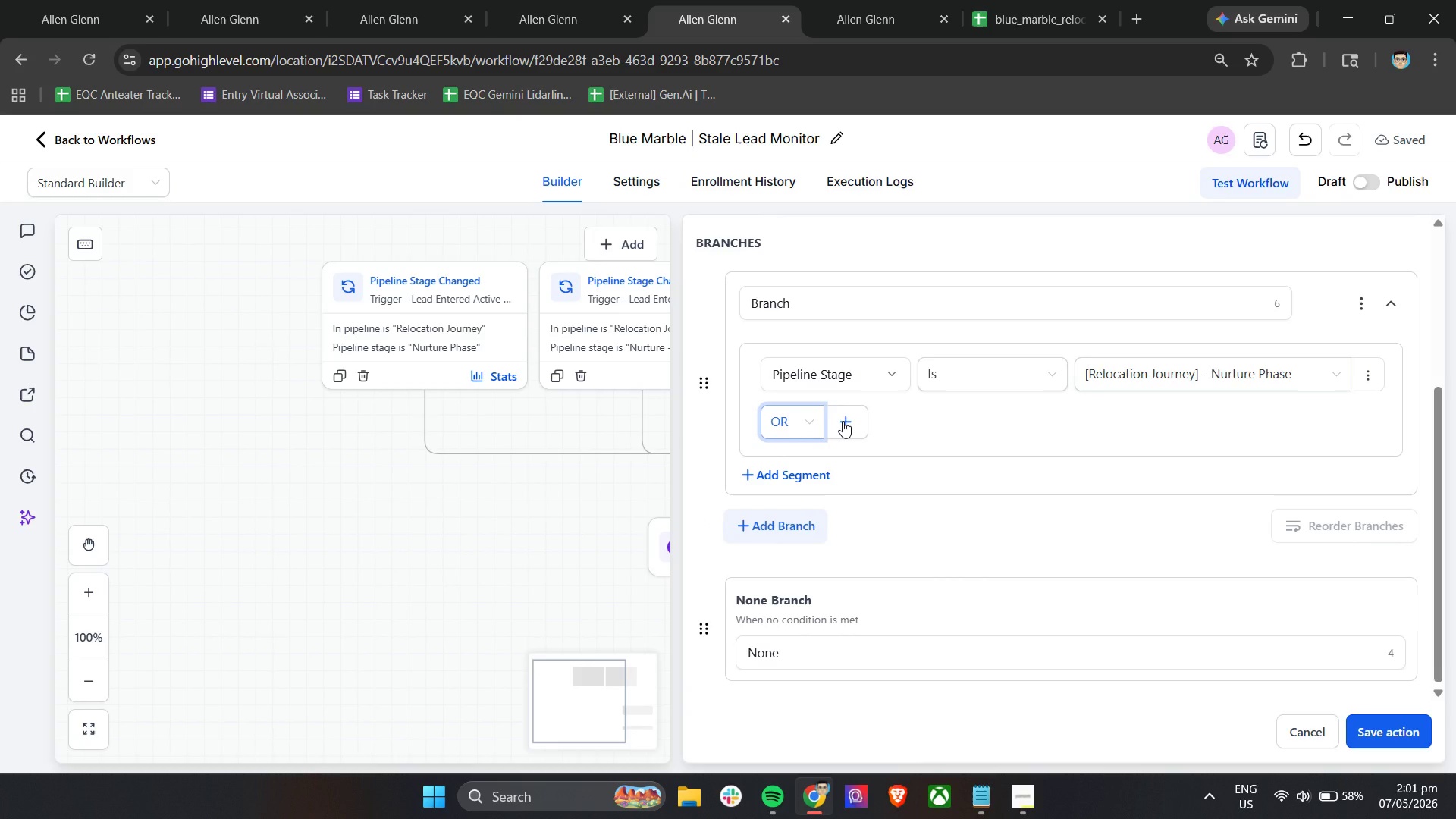 
left_click([843, 421])
 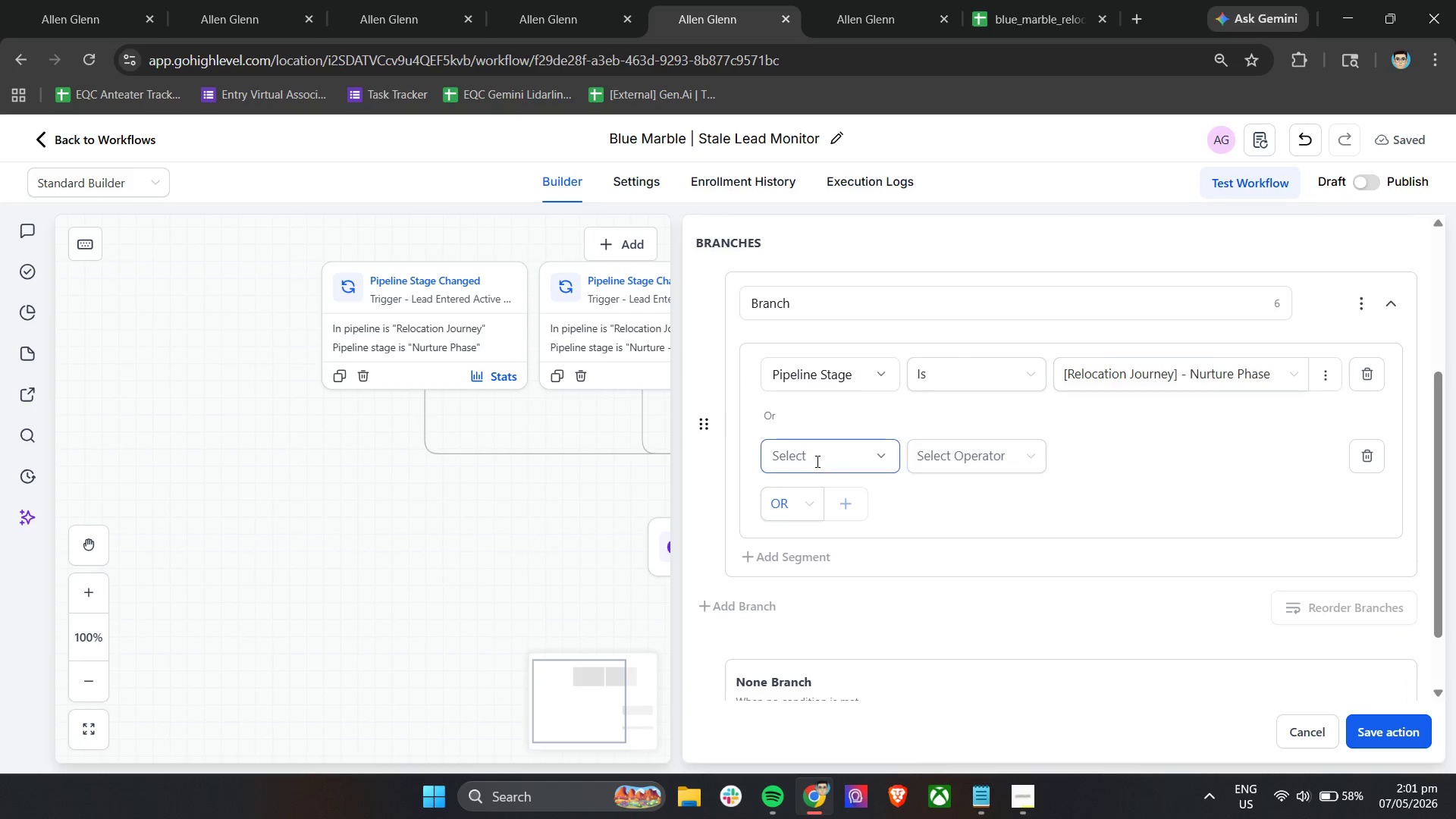 
left_click([816, 461])
 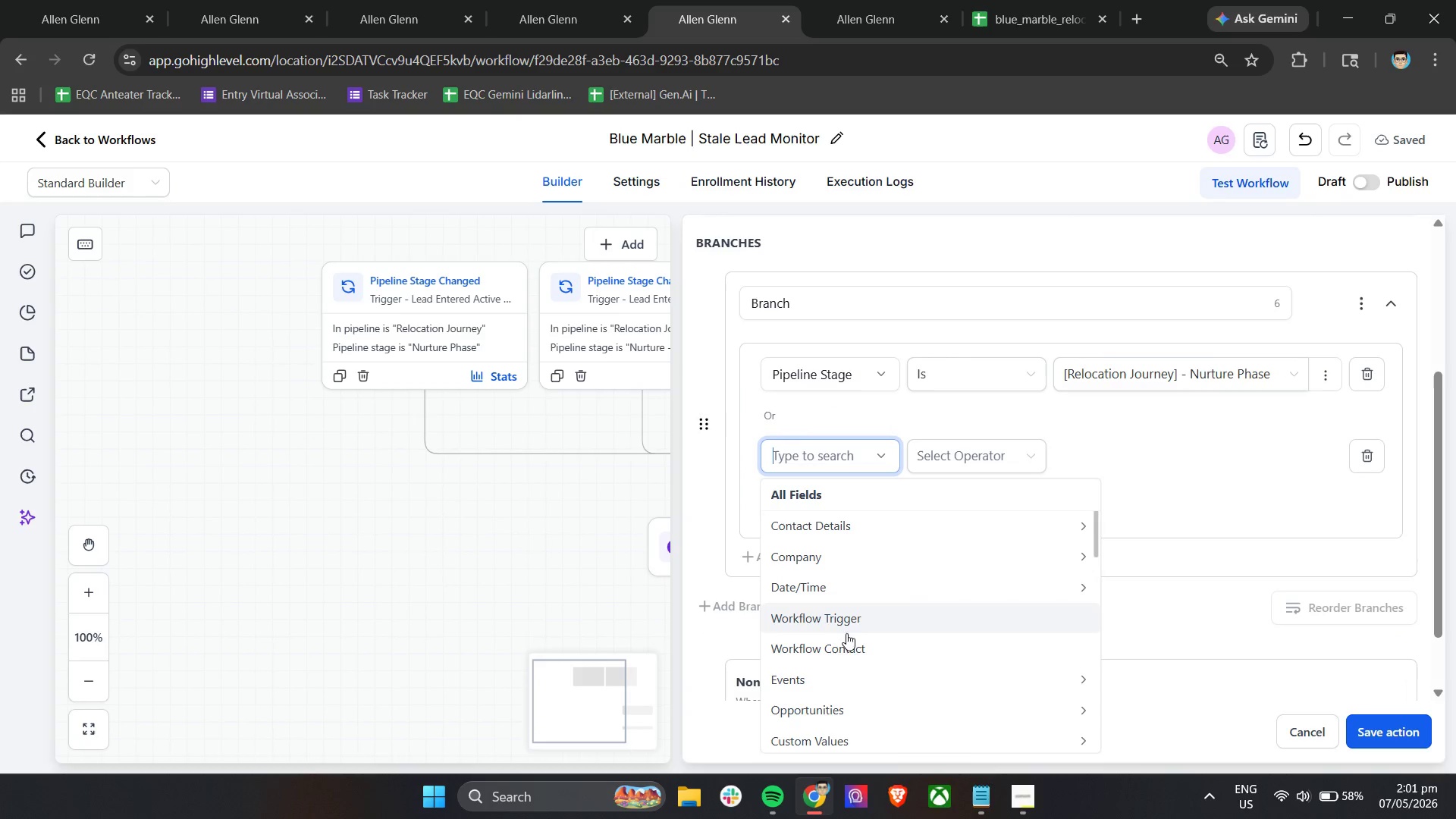 
scroll: coordinate [861, 649], scroll_direction: down, amount: 1.0
 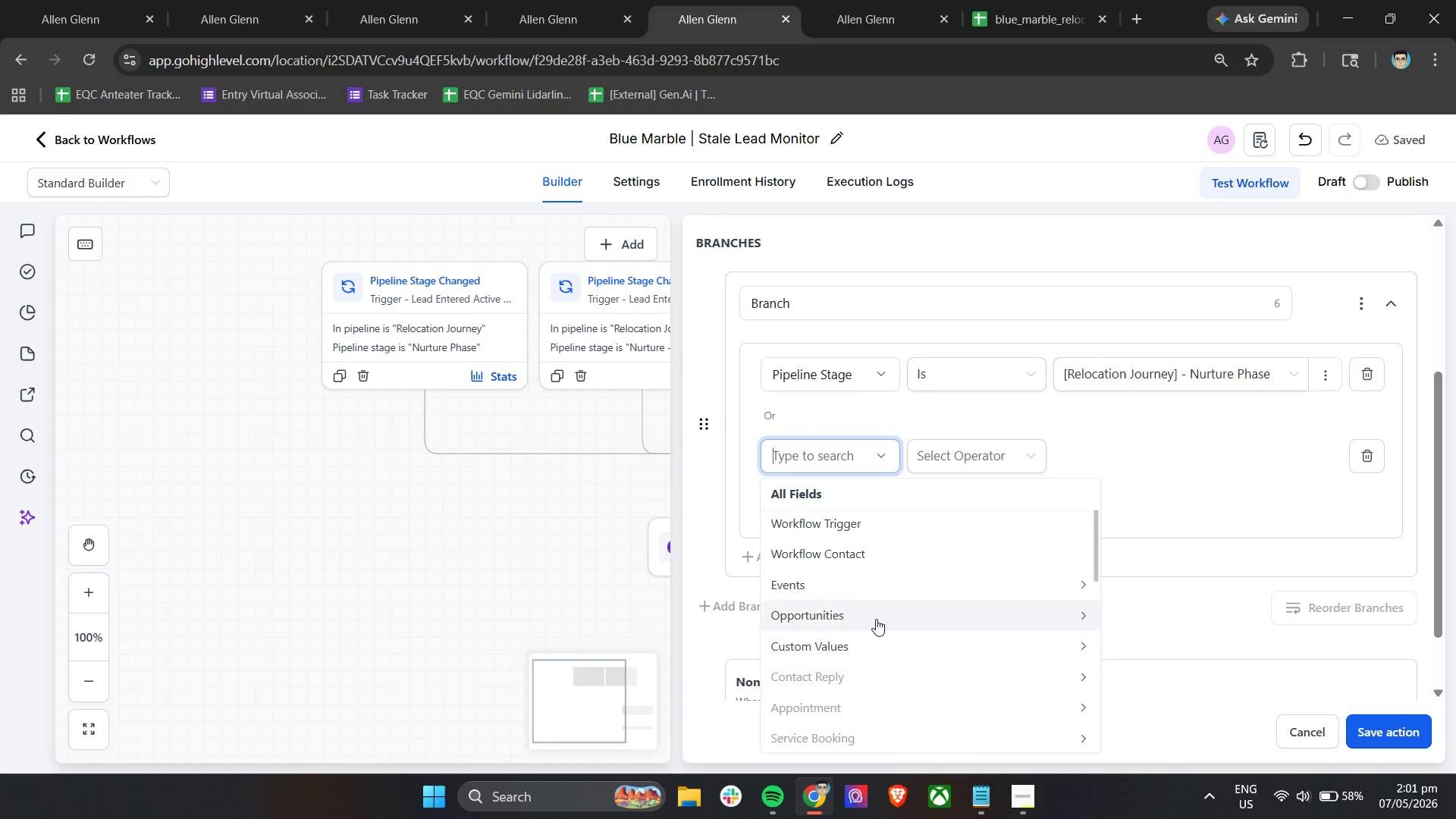 
left_click([876, 619])
 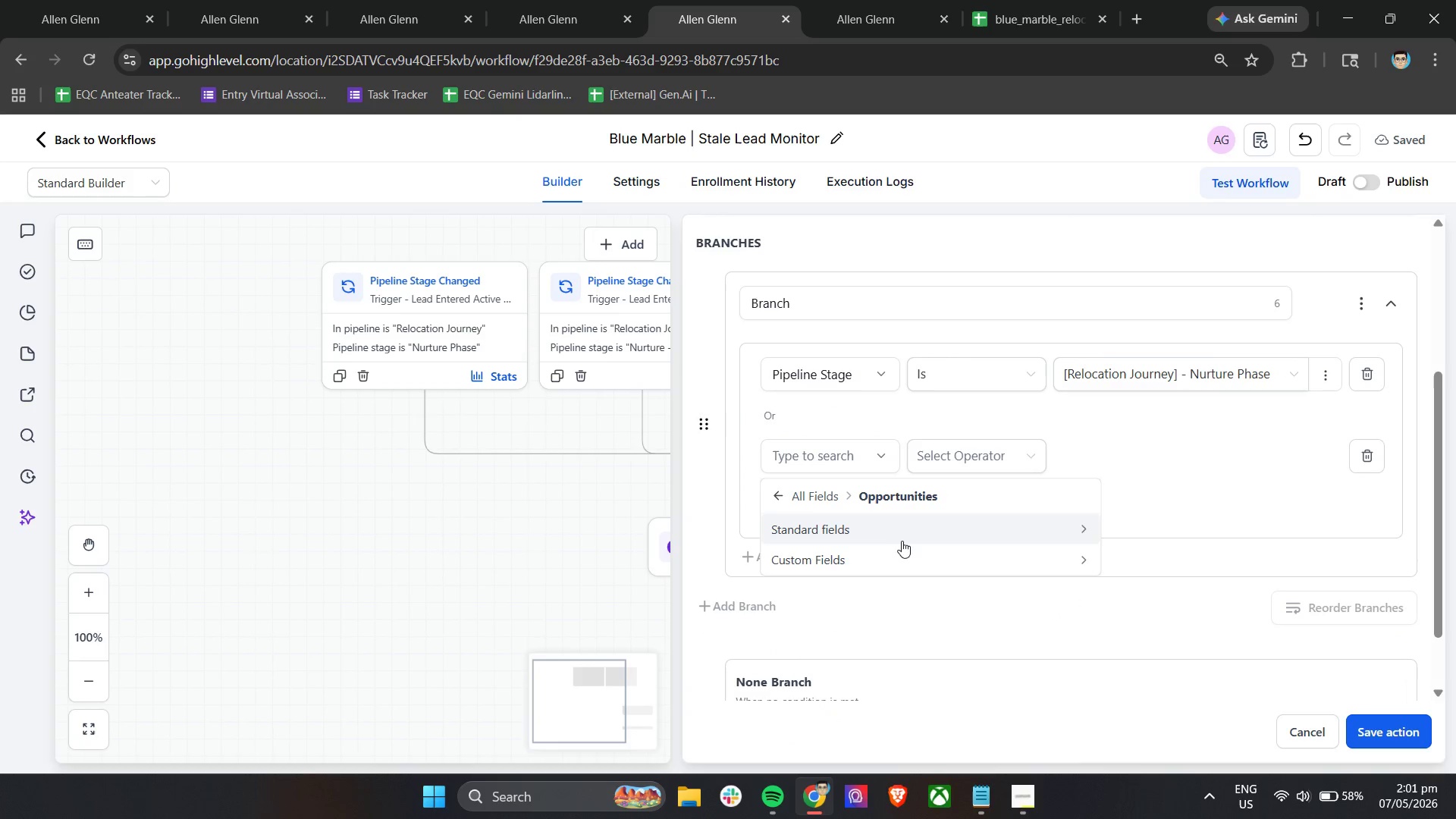 
left_click([903, 536])
 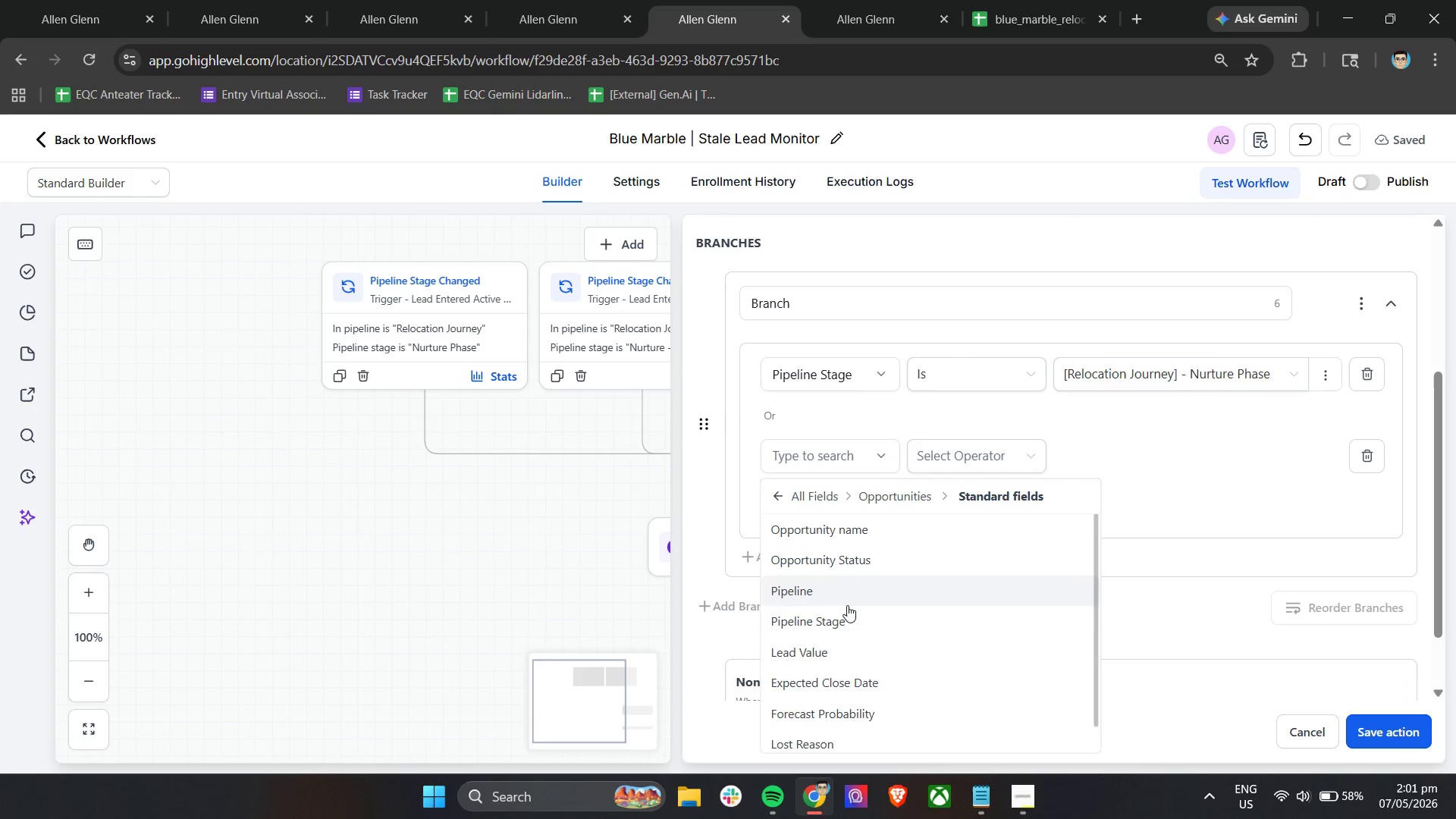 
left_click([847, 614])
 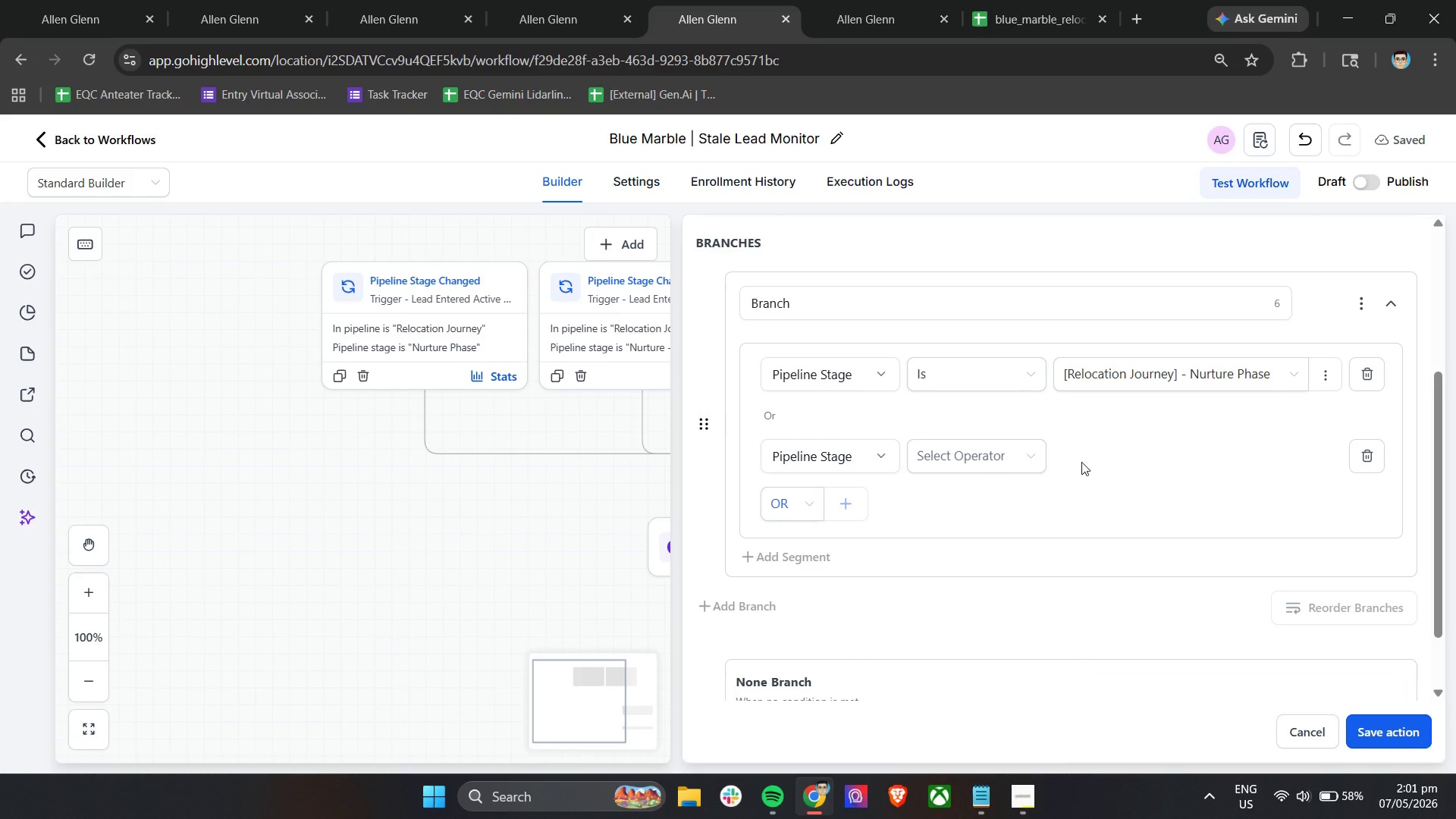 
left_click([1005, 451])
 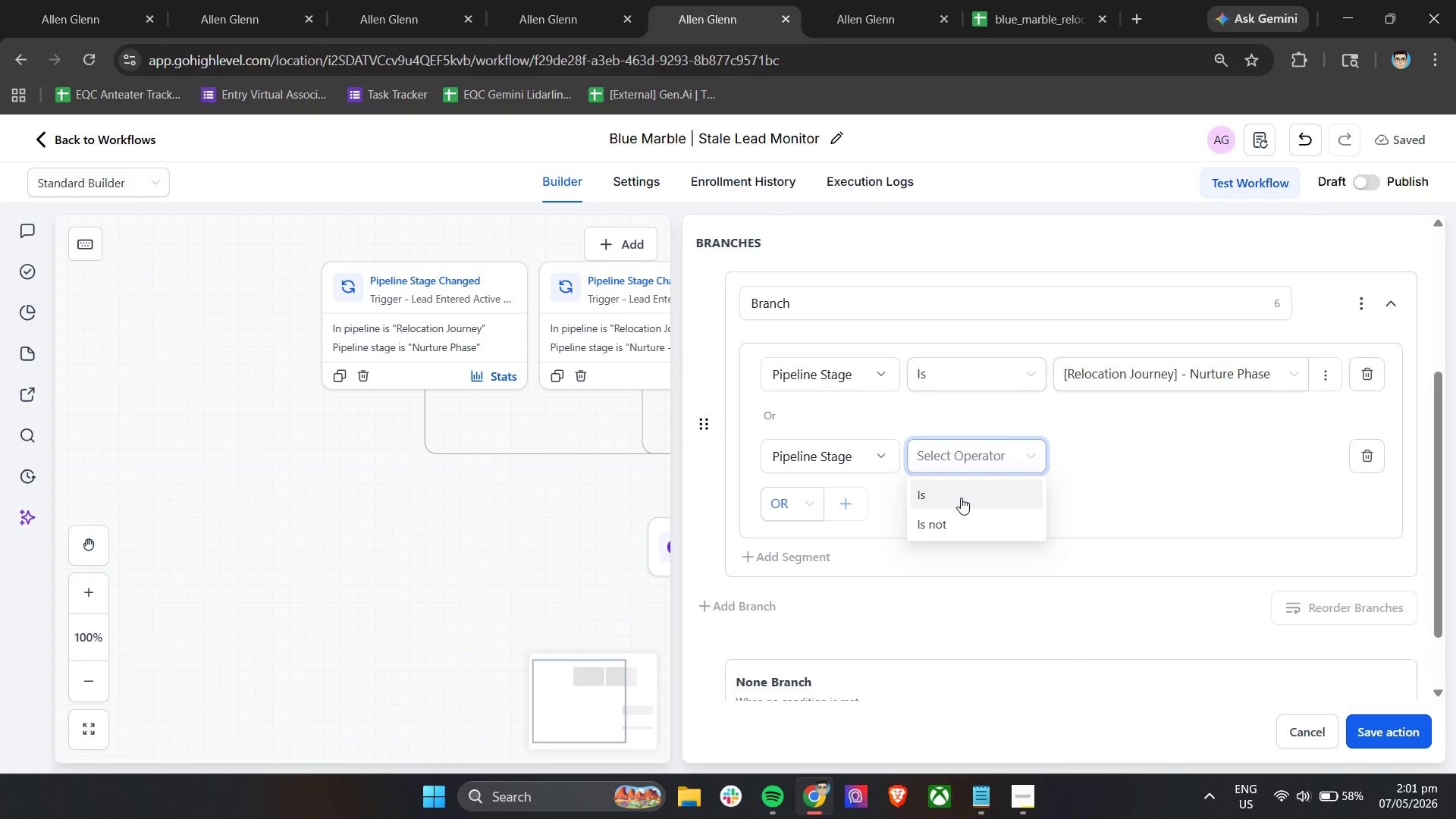 
left_click([961, 497])
 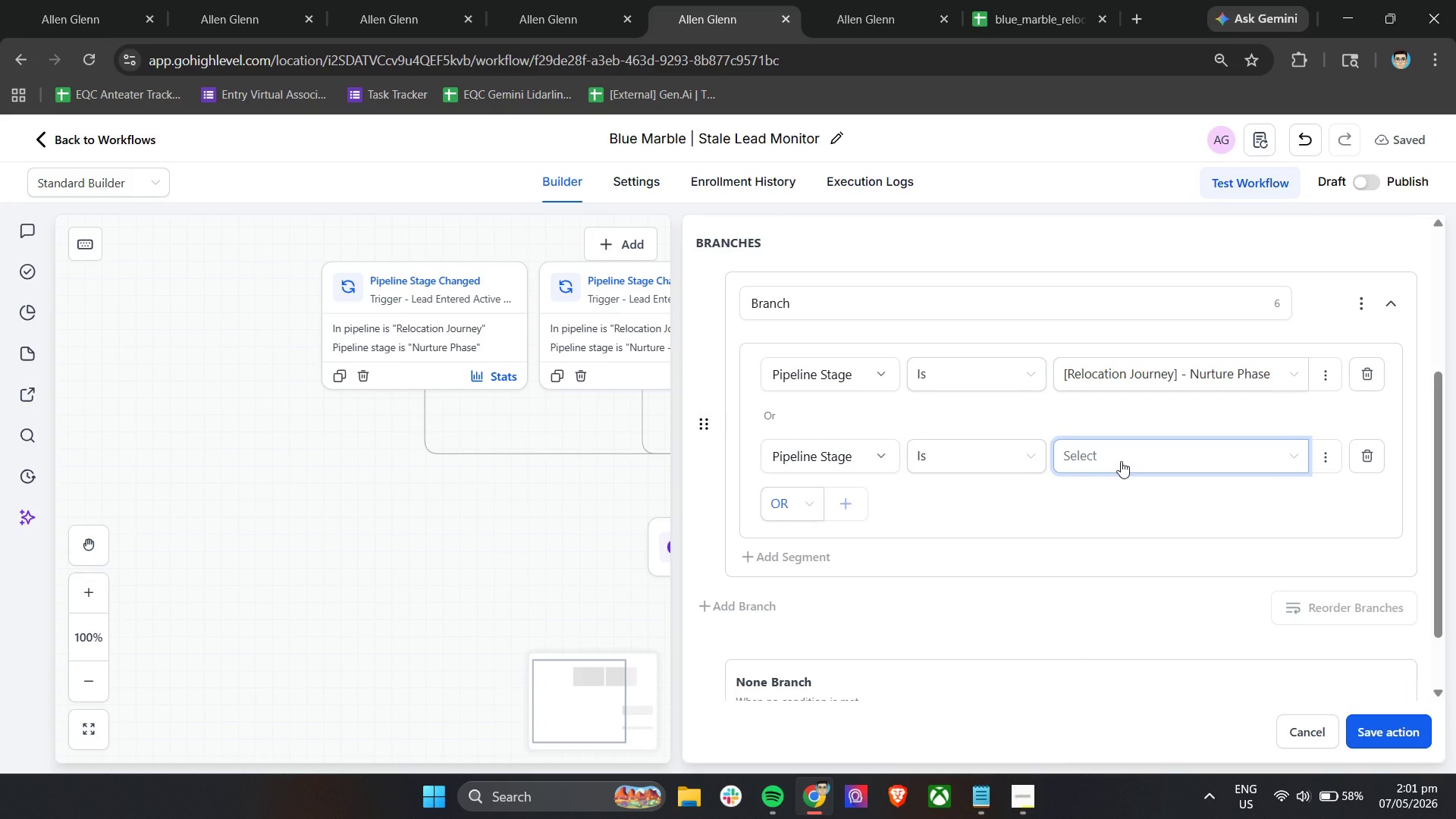 
left_click([1121, 461])
 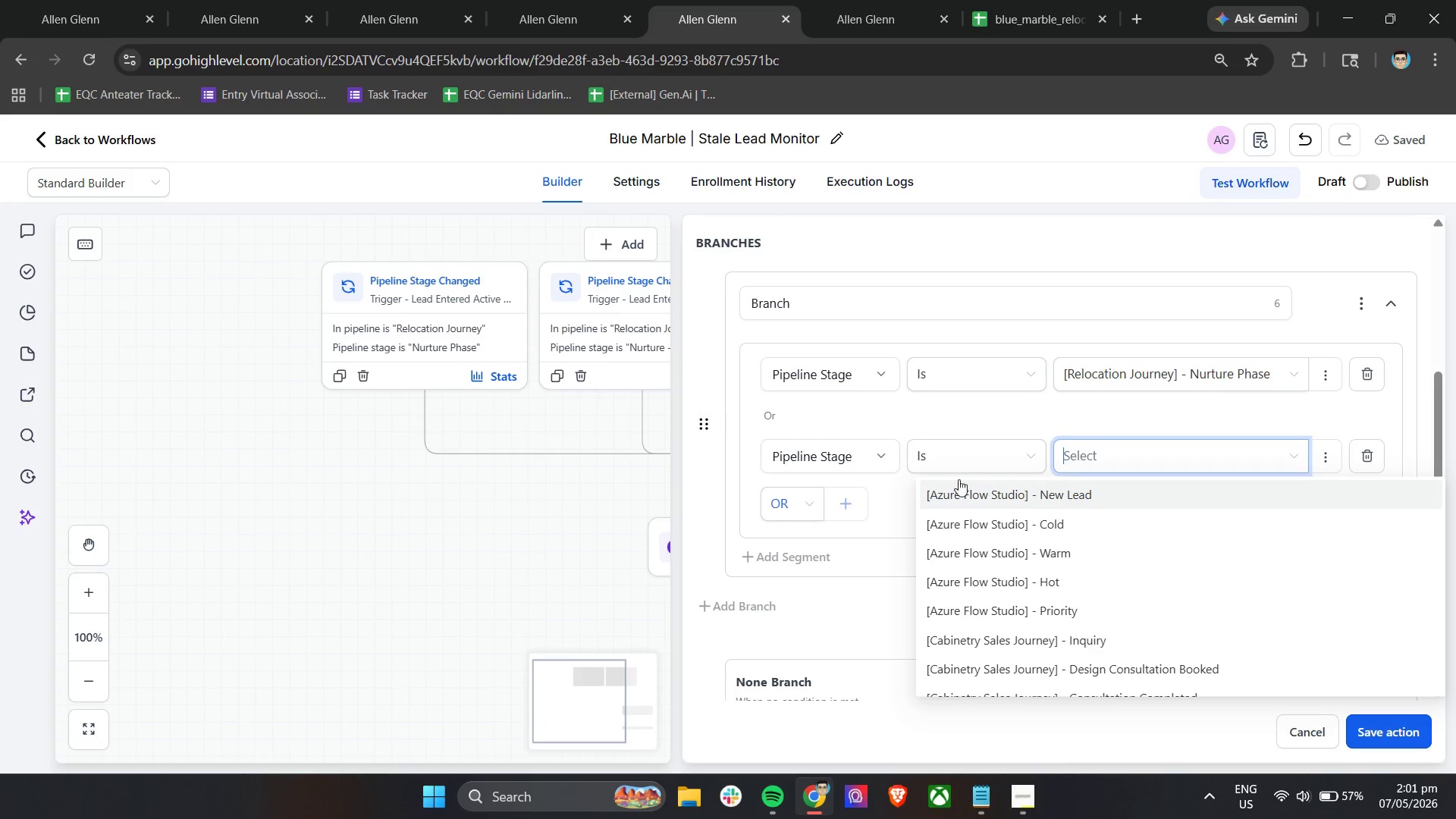 
left_click([900, 486])
 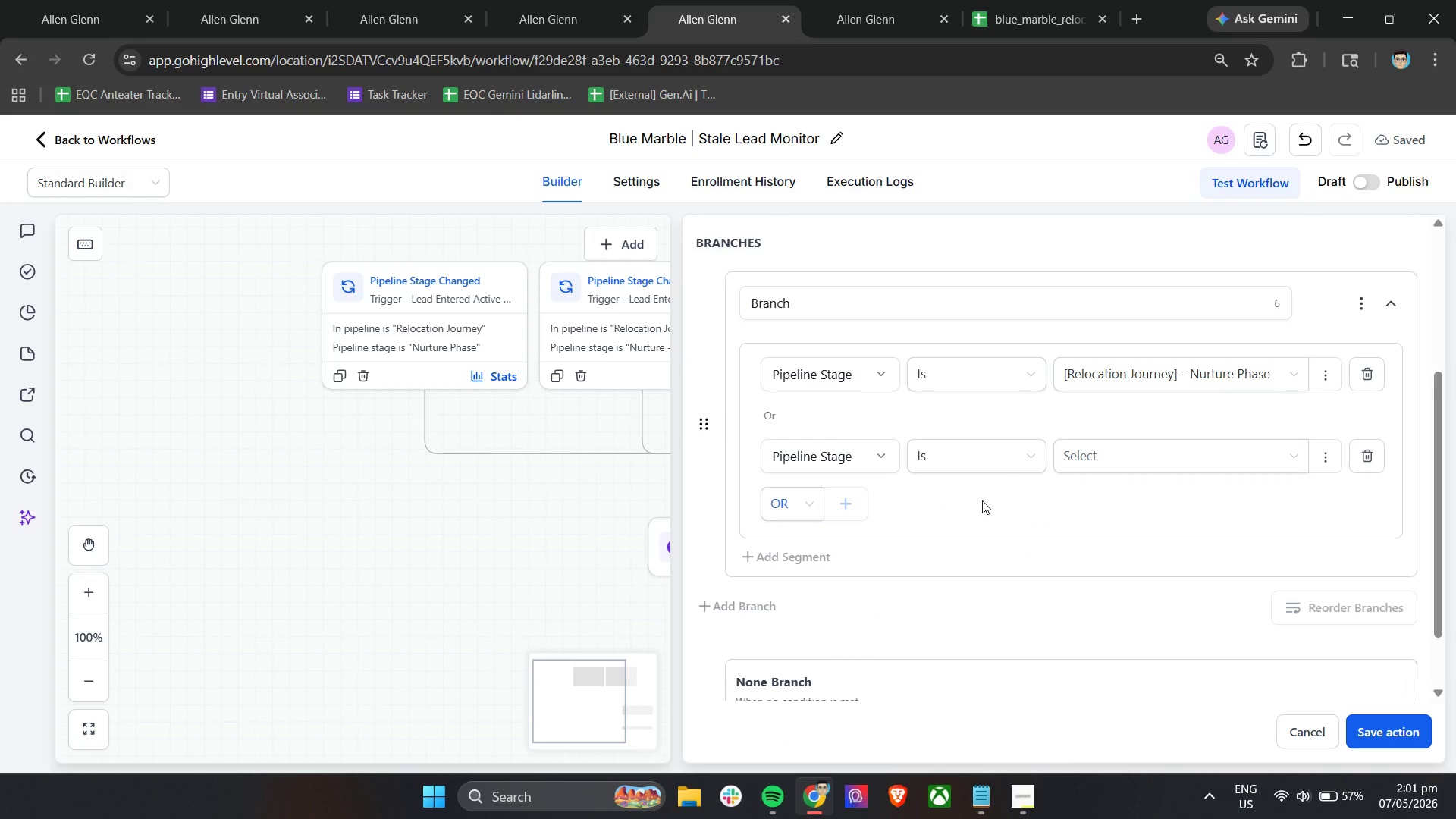 
wait(7.91)
 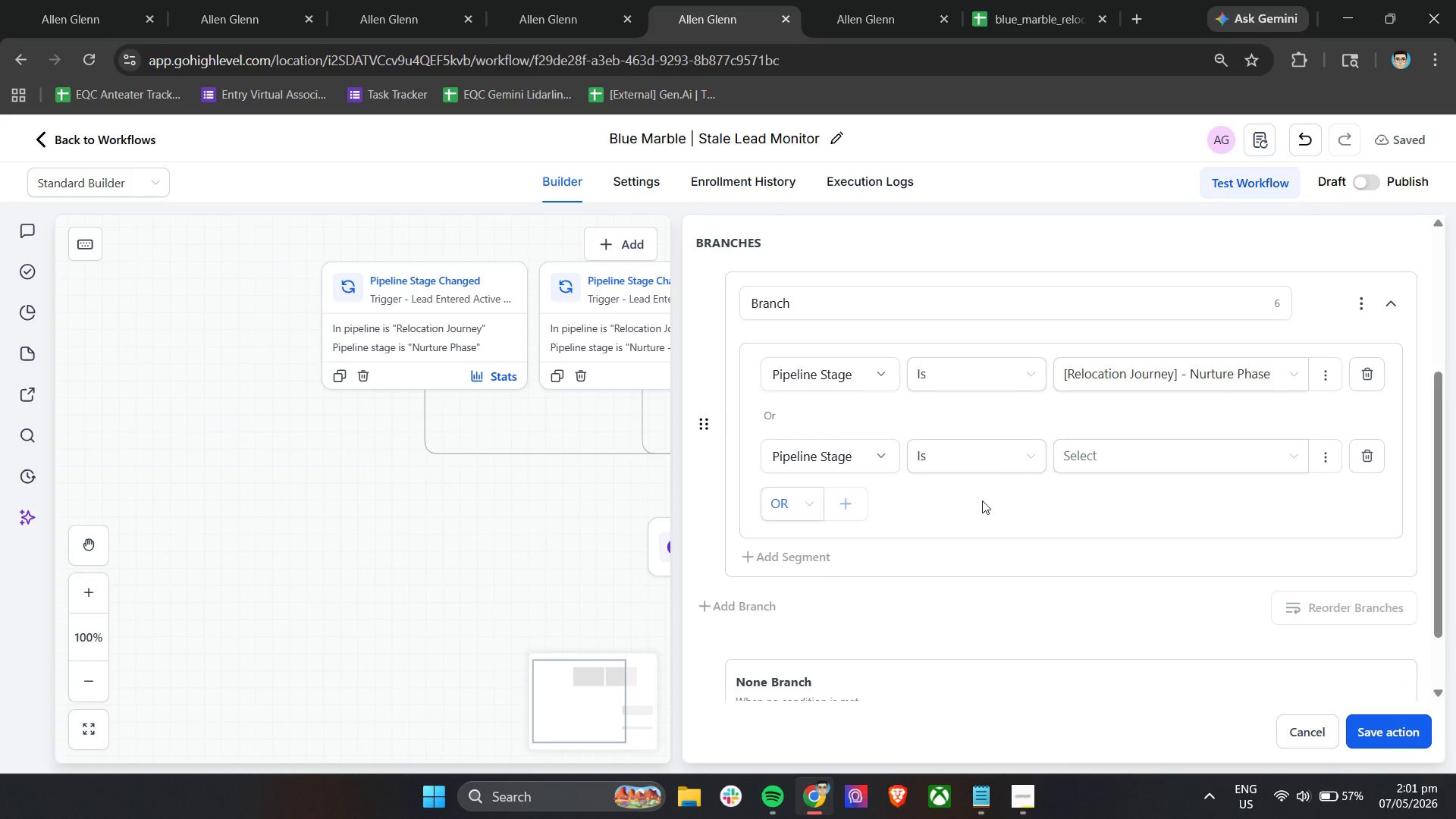 
left_click([1118, 463])
 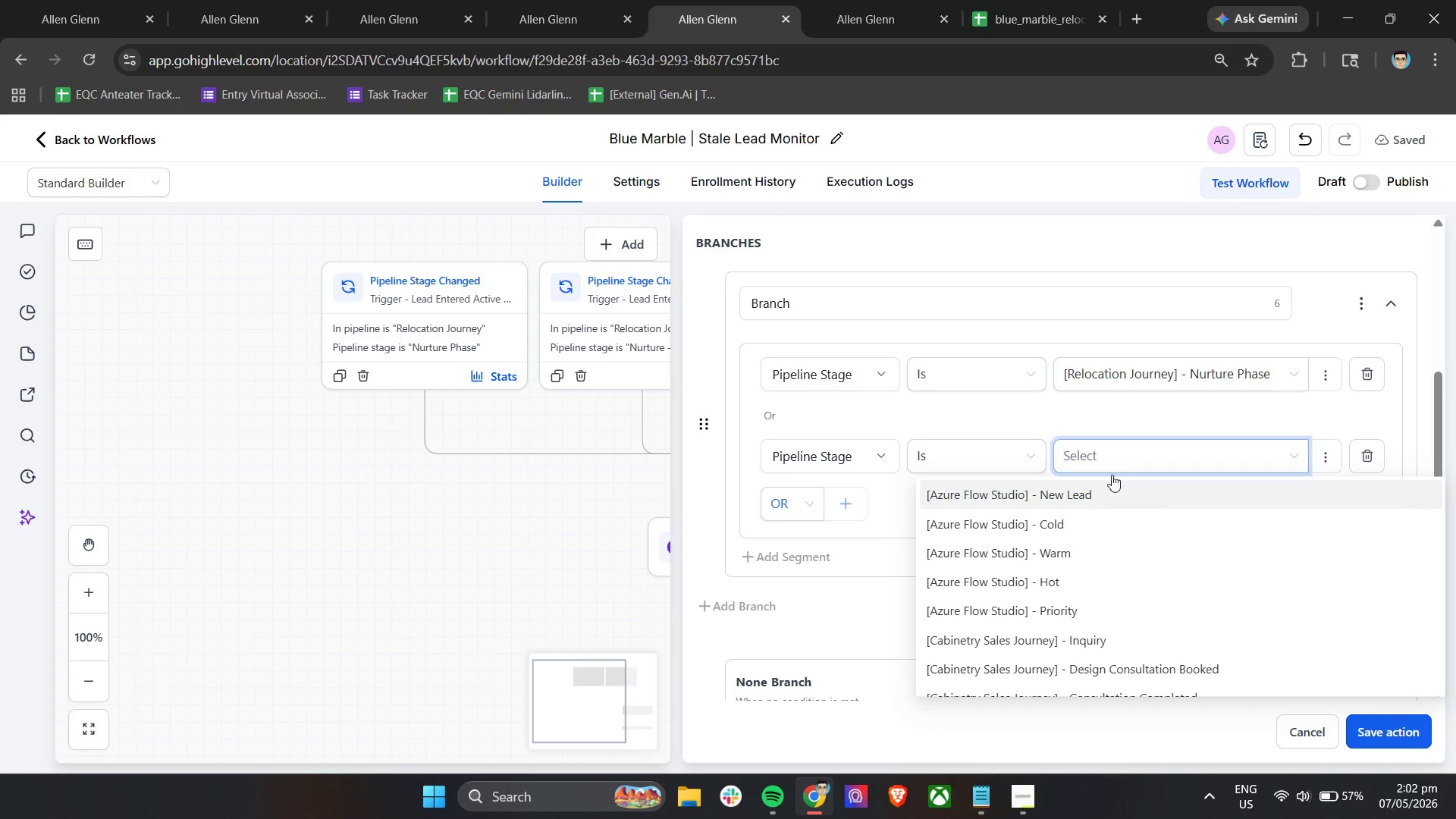 
scroll: coordinate [1115, 639], scroll_direction: down, amount: 8.0
 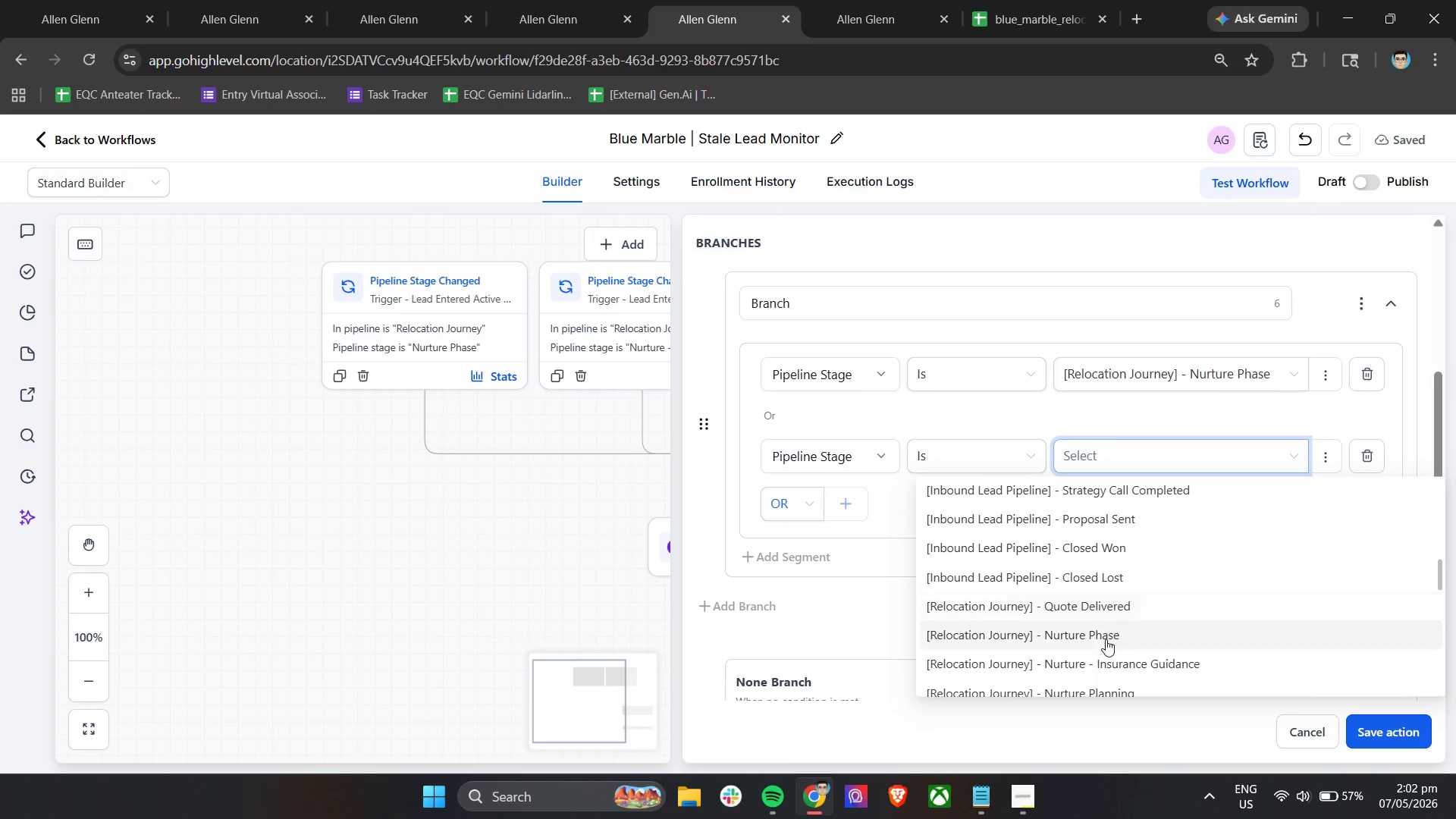 
left_click([1117, 661])
 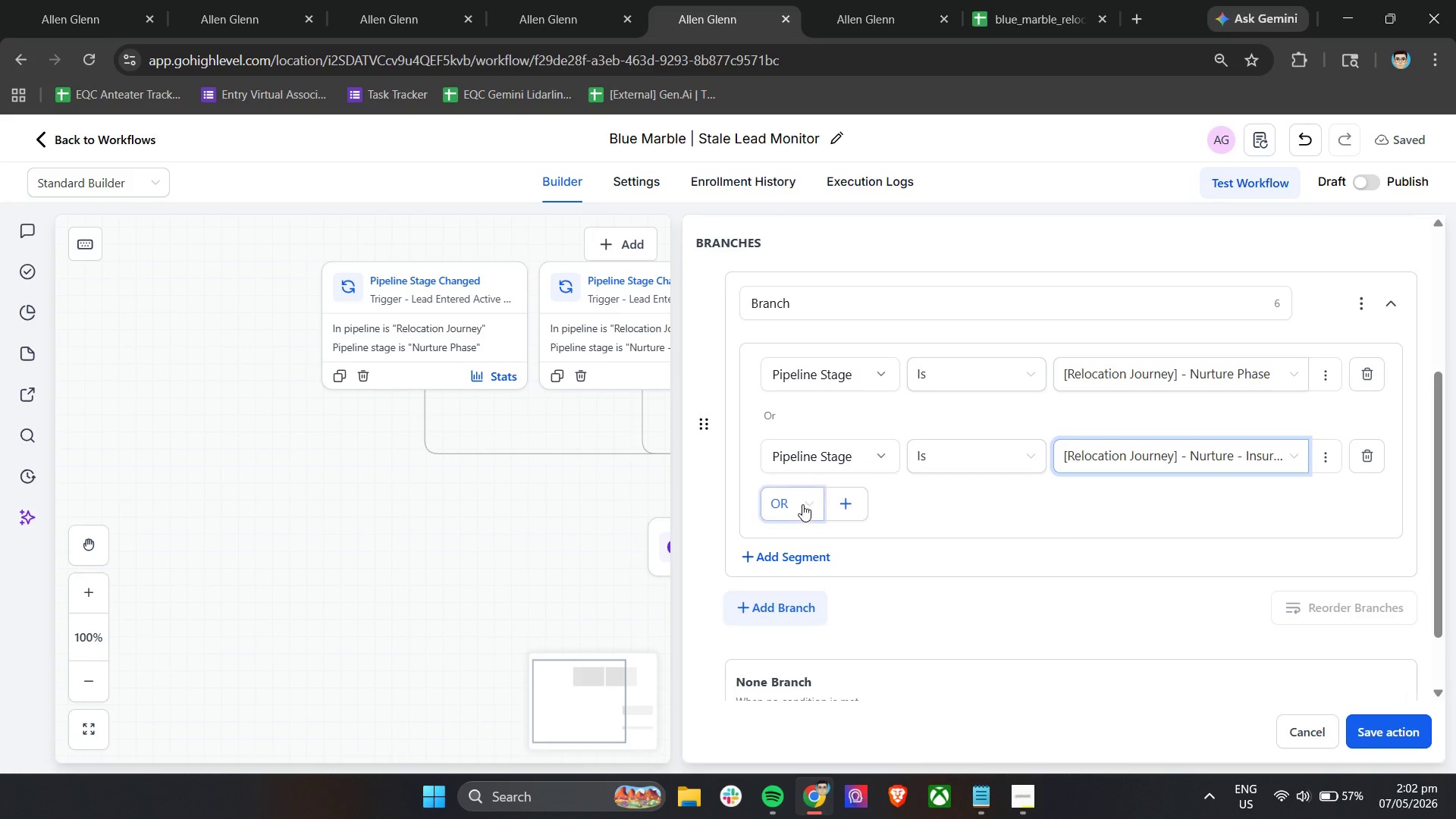 
left_click([784, 509])
 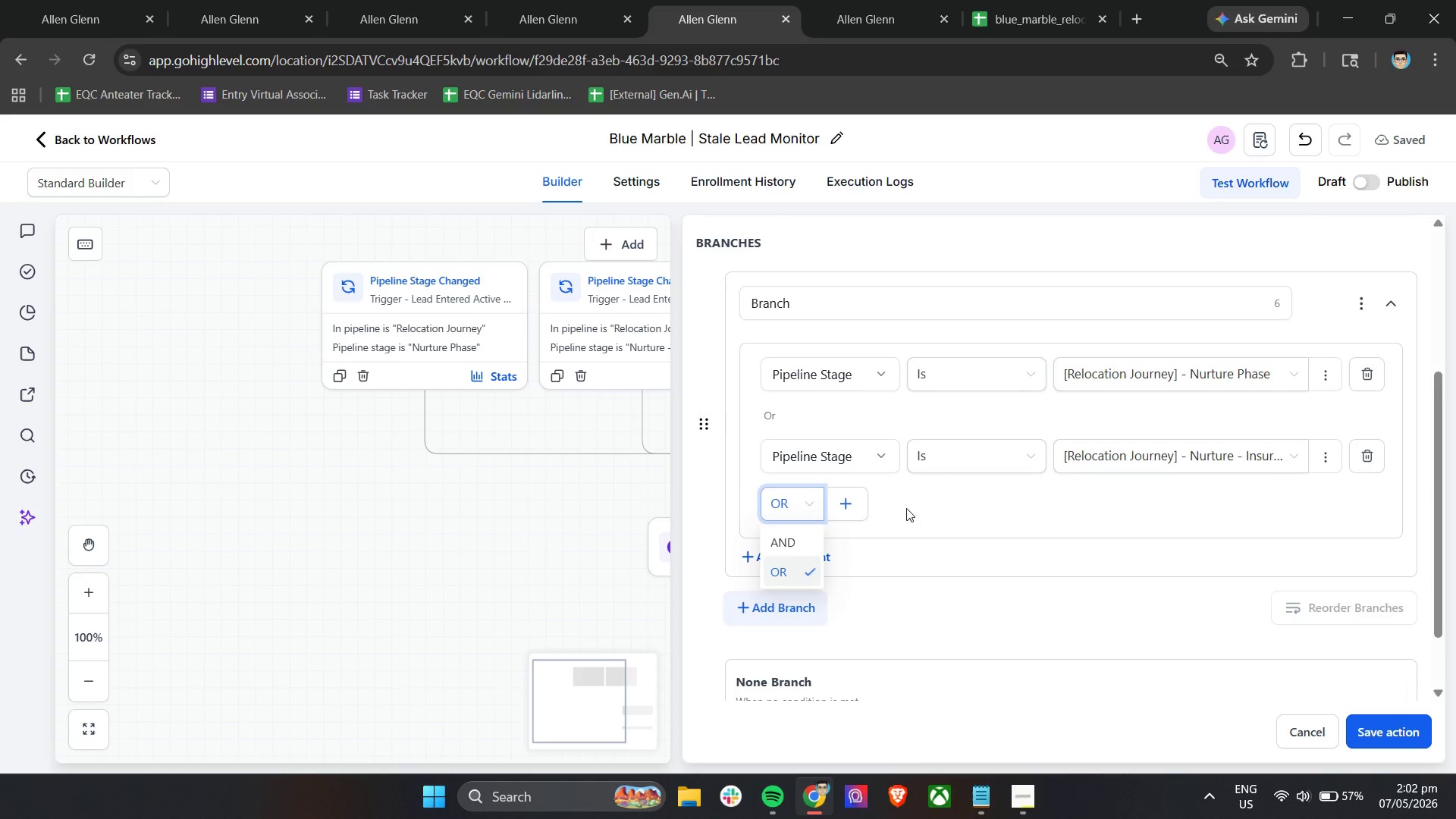 
left_click([852, 505])
 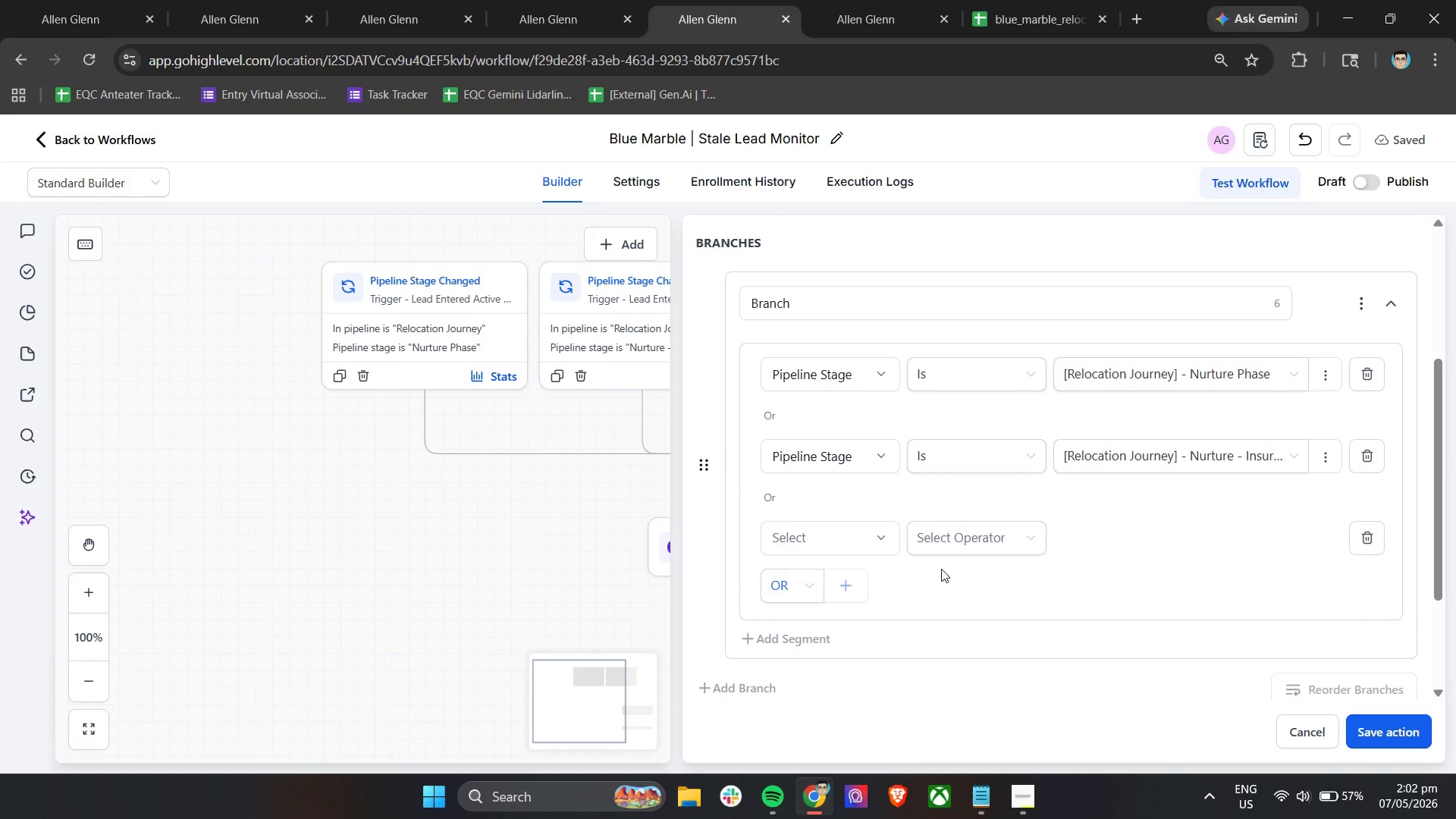 
left_click([864, 541])
 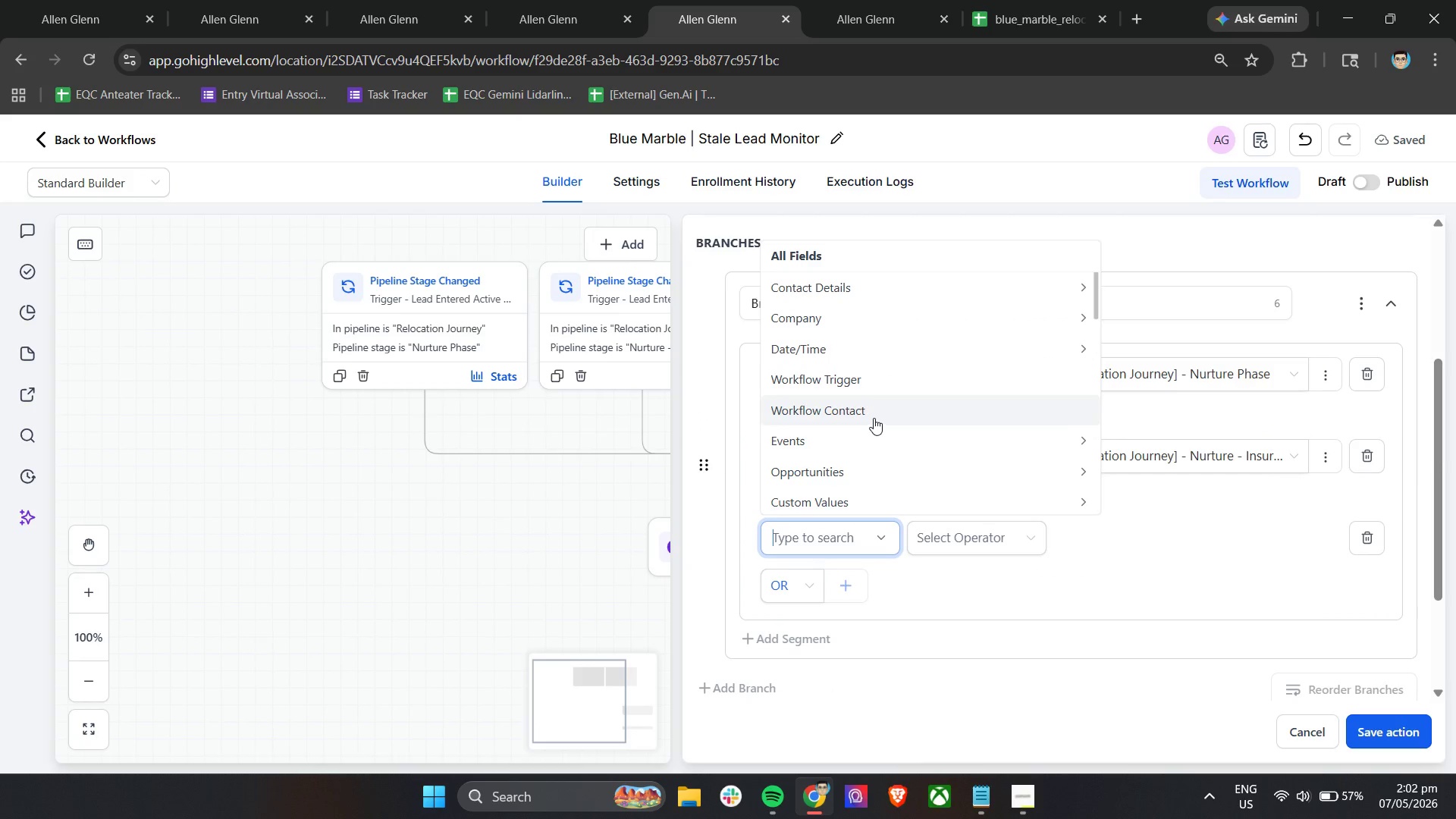 
scroll: coordinate [905, 429], scroll_direction: up, amount: 6.0
 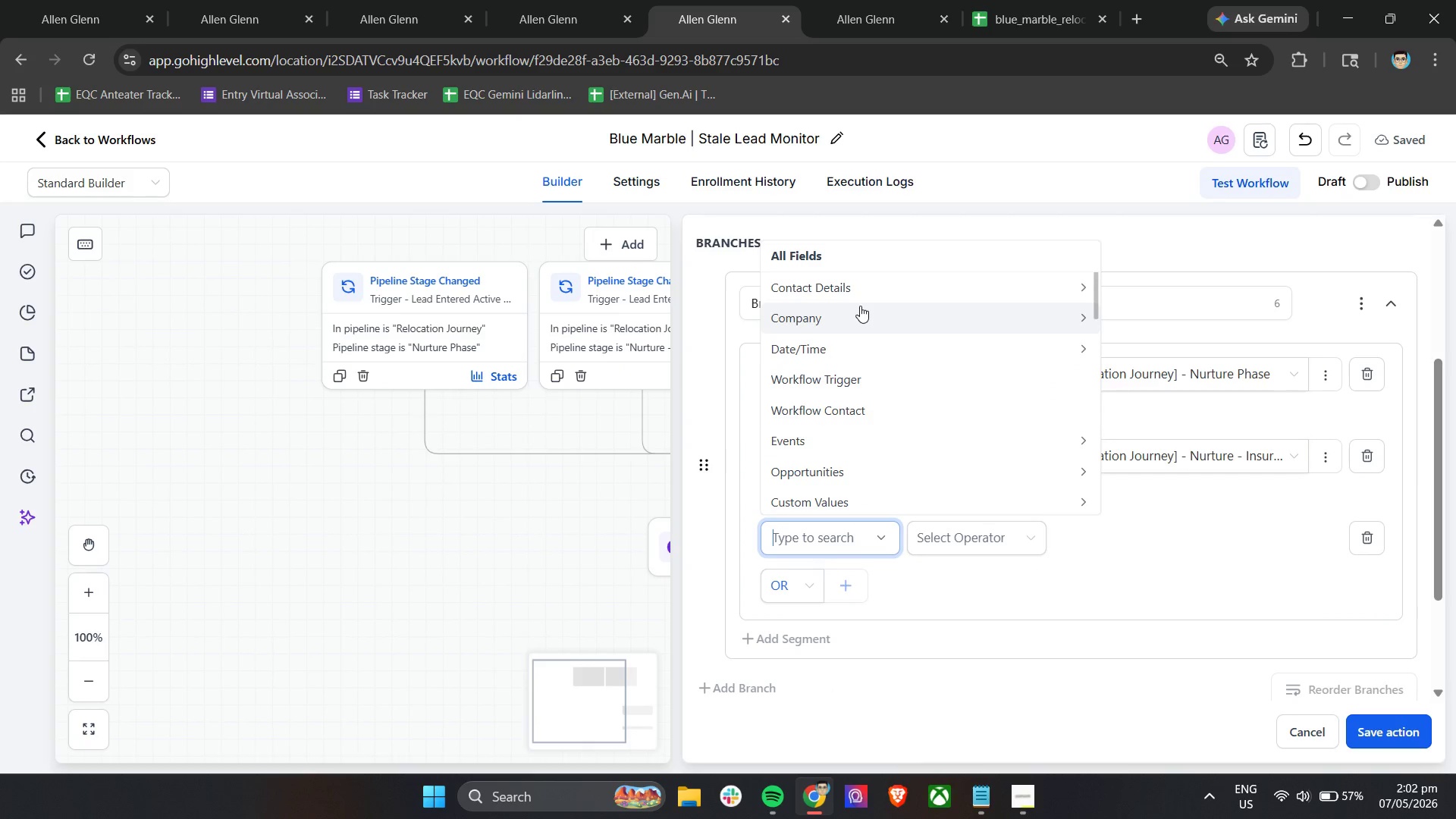 
left_click([868, 292])
 